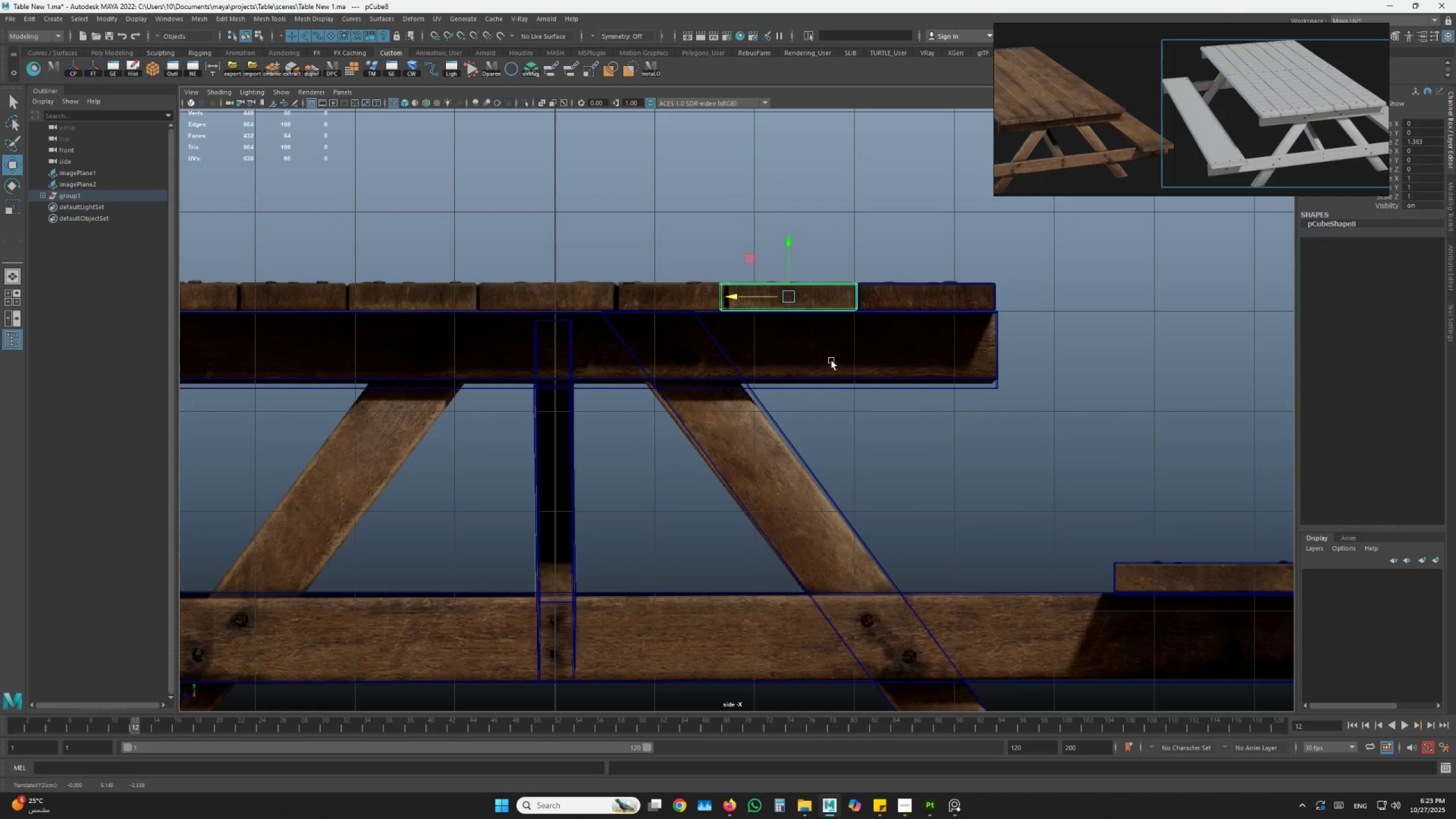 
type(DDD  )
 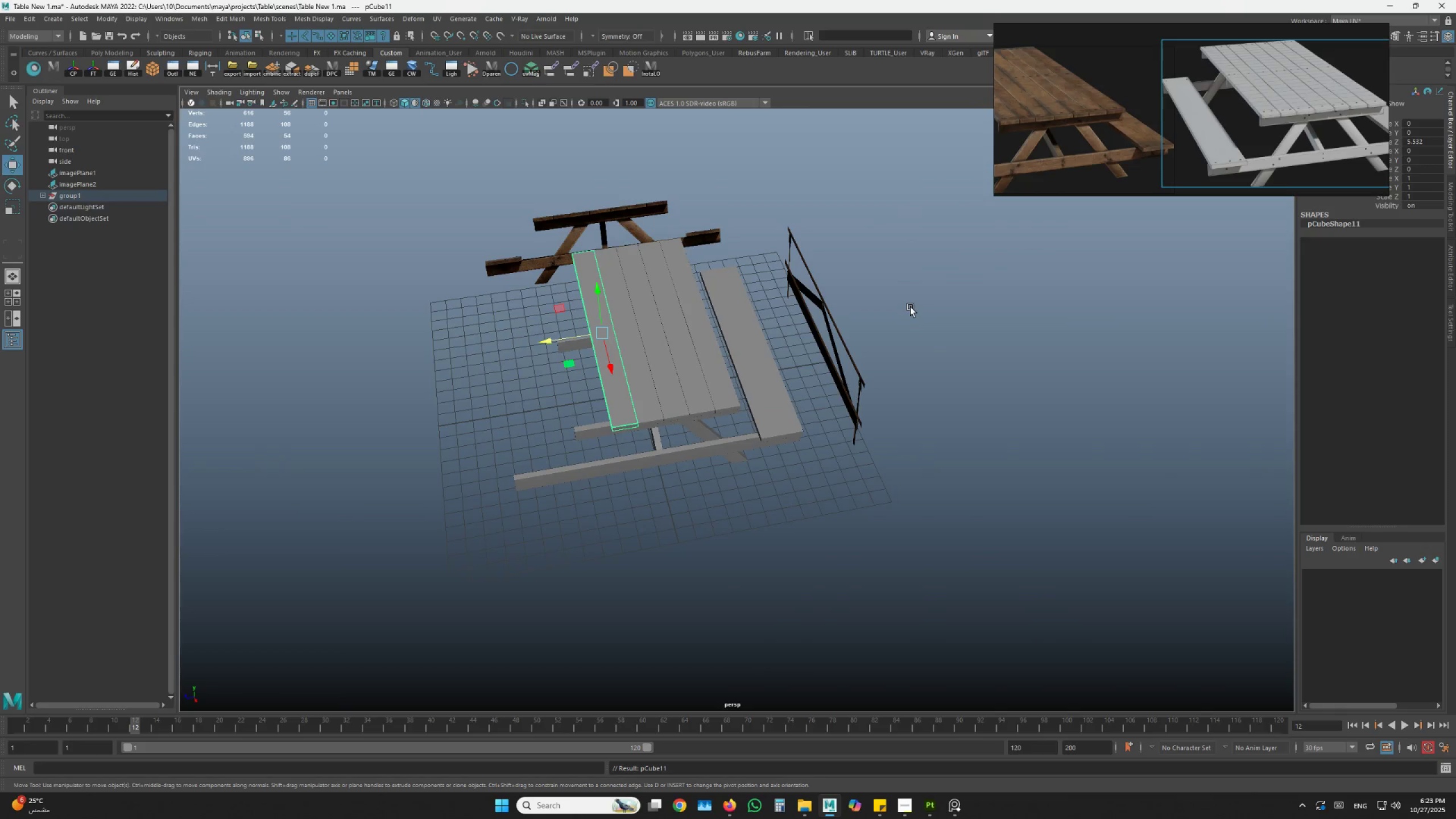 
hold_key(key=AltLeft, duration=1.5)
scroll: coordinate [806, 412], scroll_direction: up, amount: 3.0
 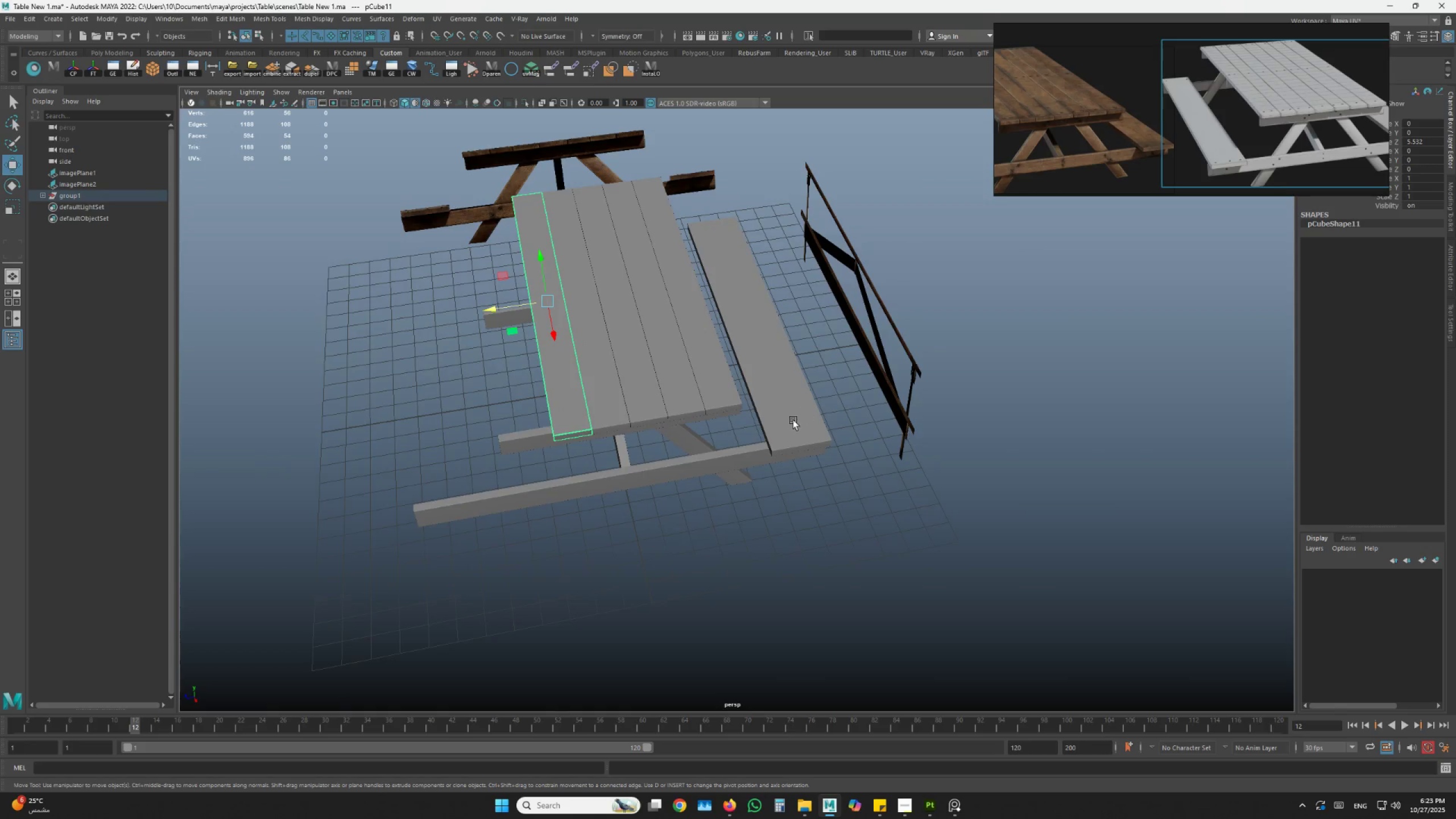 
left_click_drag(start_coordinate=[792, 421], to_coordinate=[774, 421])
 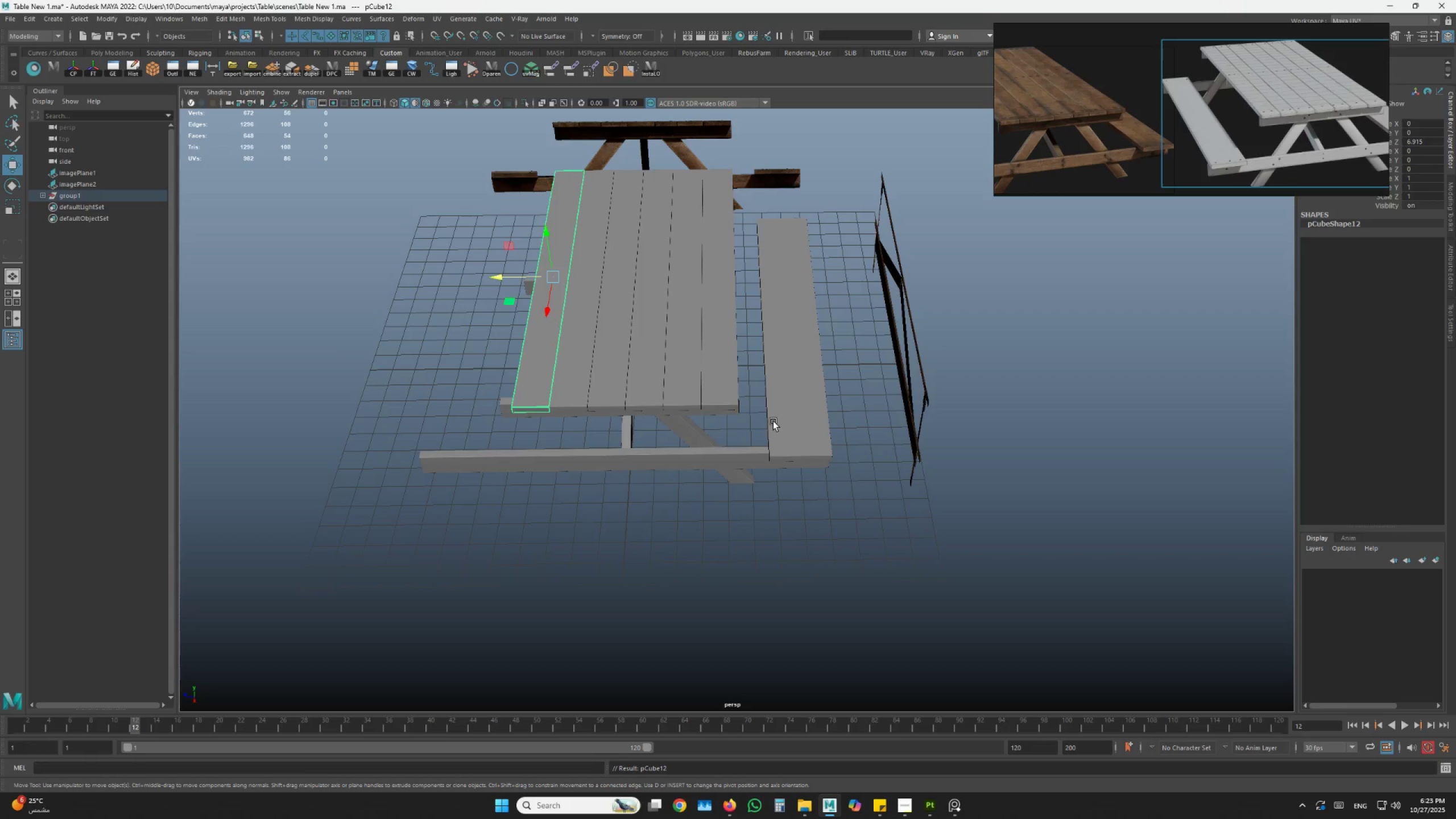 
hold_key(key=AltLeft, duration=1.03)
 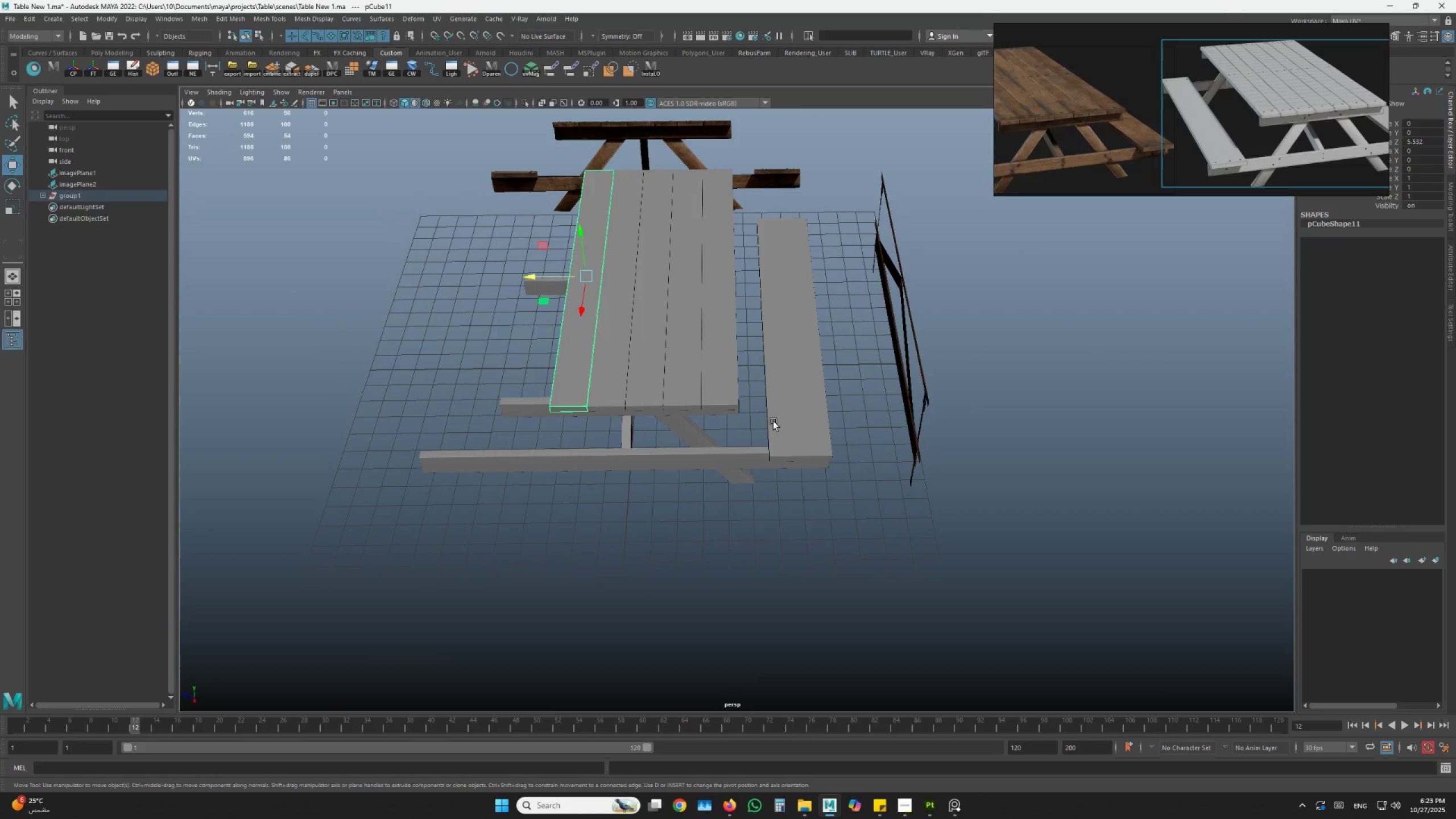 
type(DD)
 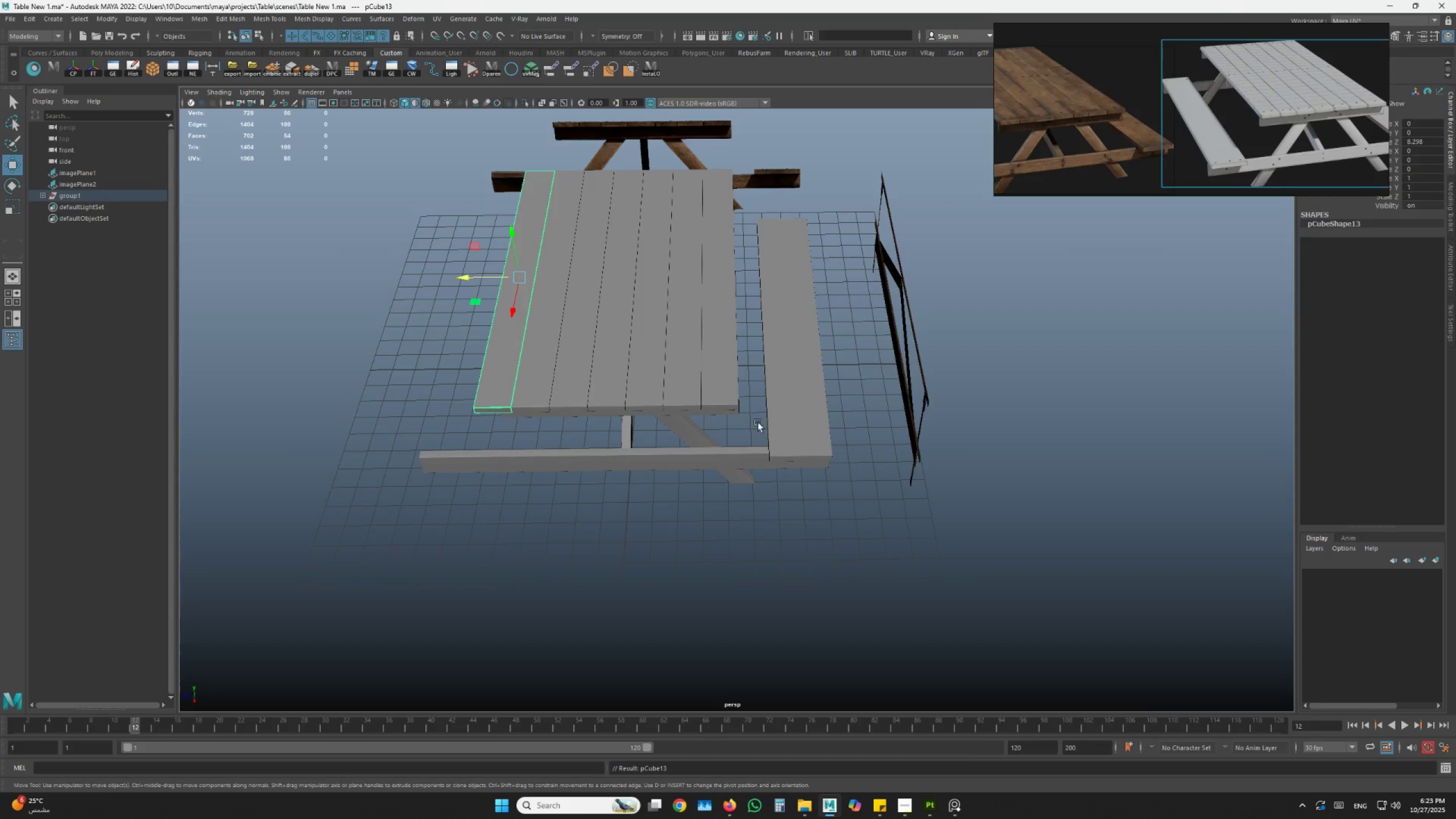 
hold_key(key=AltLeft, duration=1.5)
left_click_drag(start_coordinate=[651, 423], to_coordinate=[661, 377])
 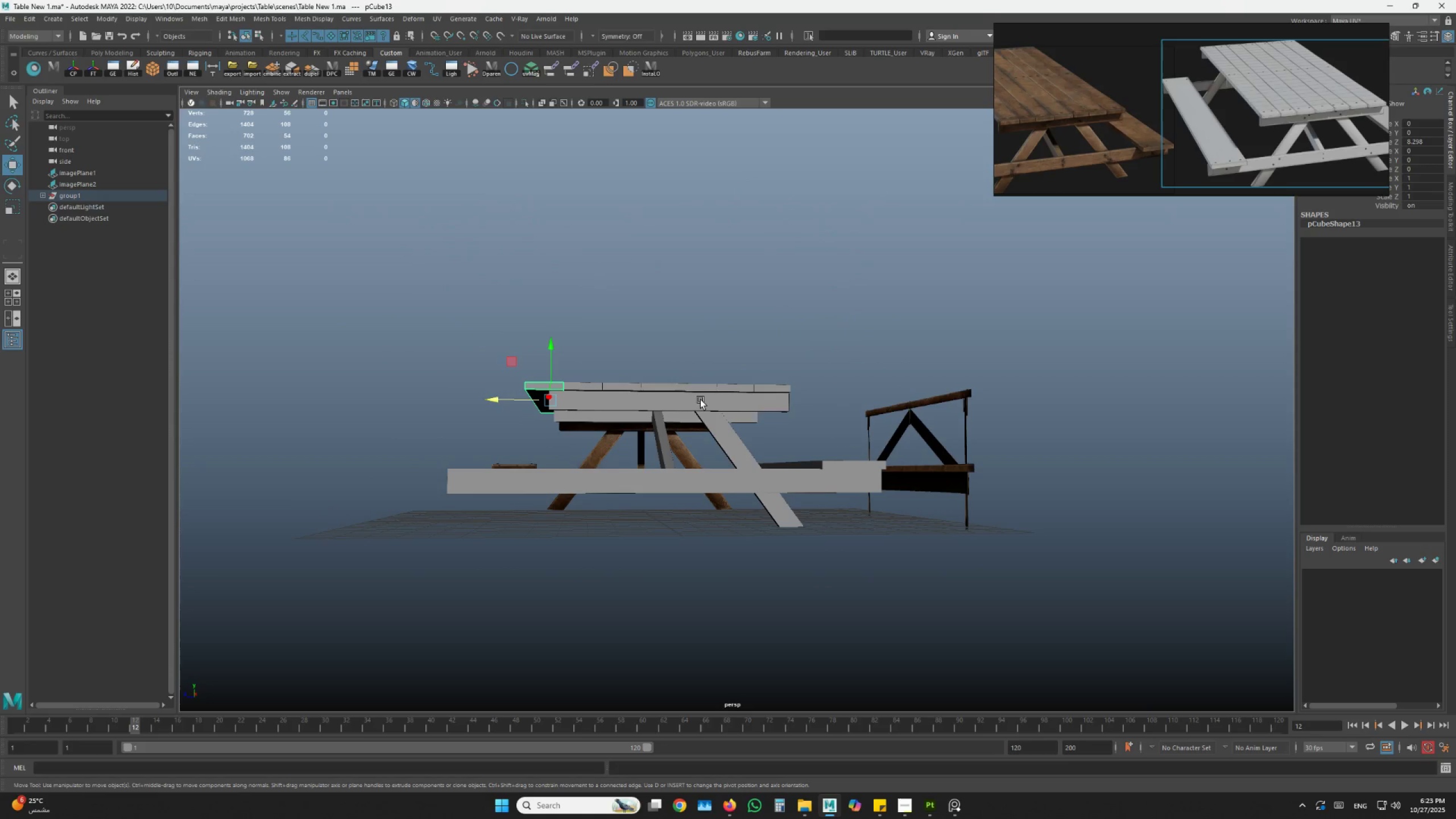 
hold_key(key=AltLeft, duration=0.33)
 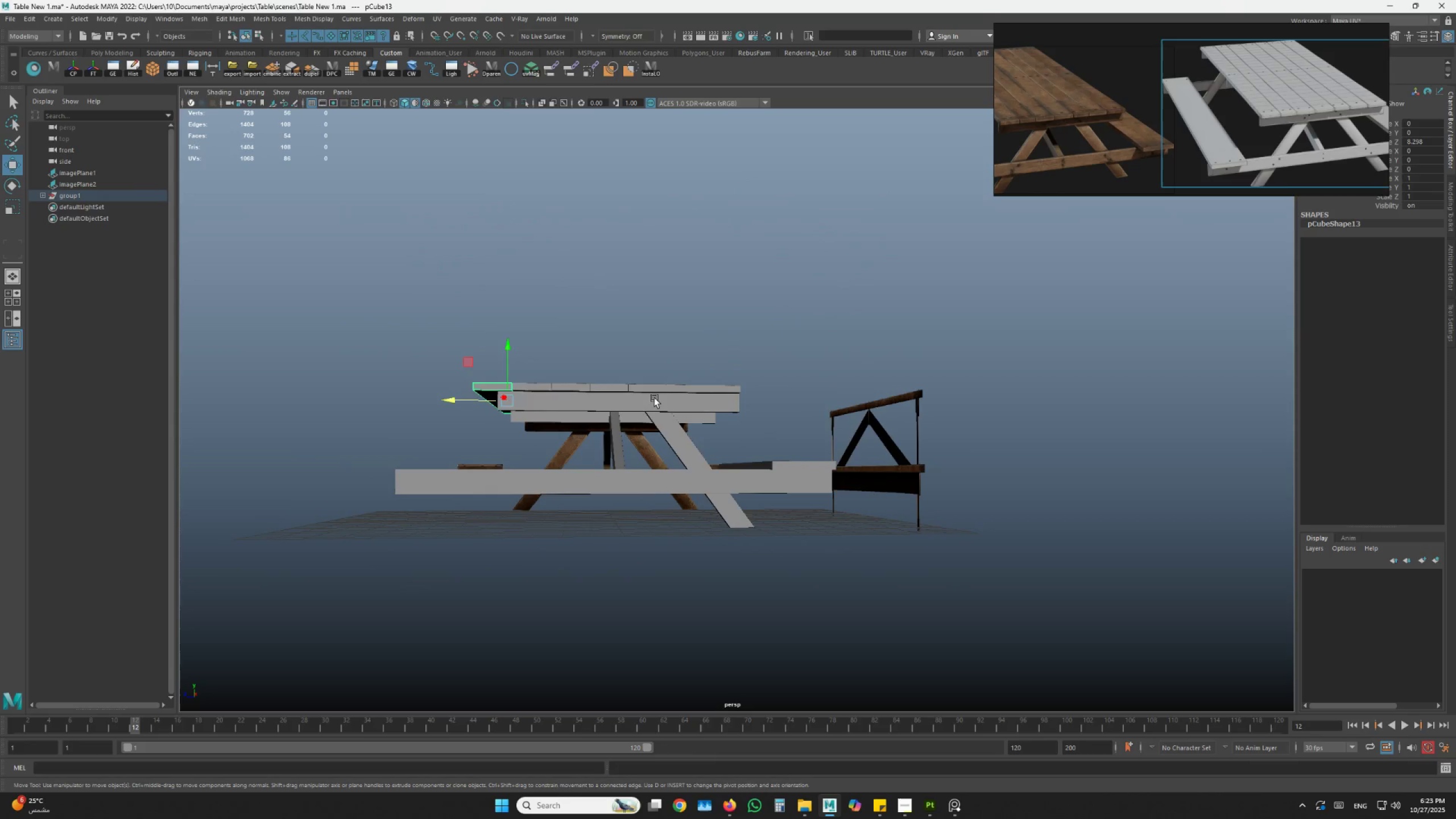 
hold_key(key=AltLeft, duration=0.91)
left_click_drag(start_coordinate=[711, 402], to_coordinate=[715, 409])
 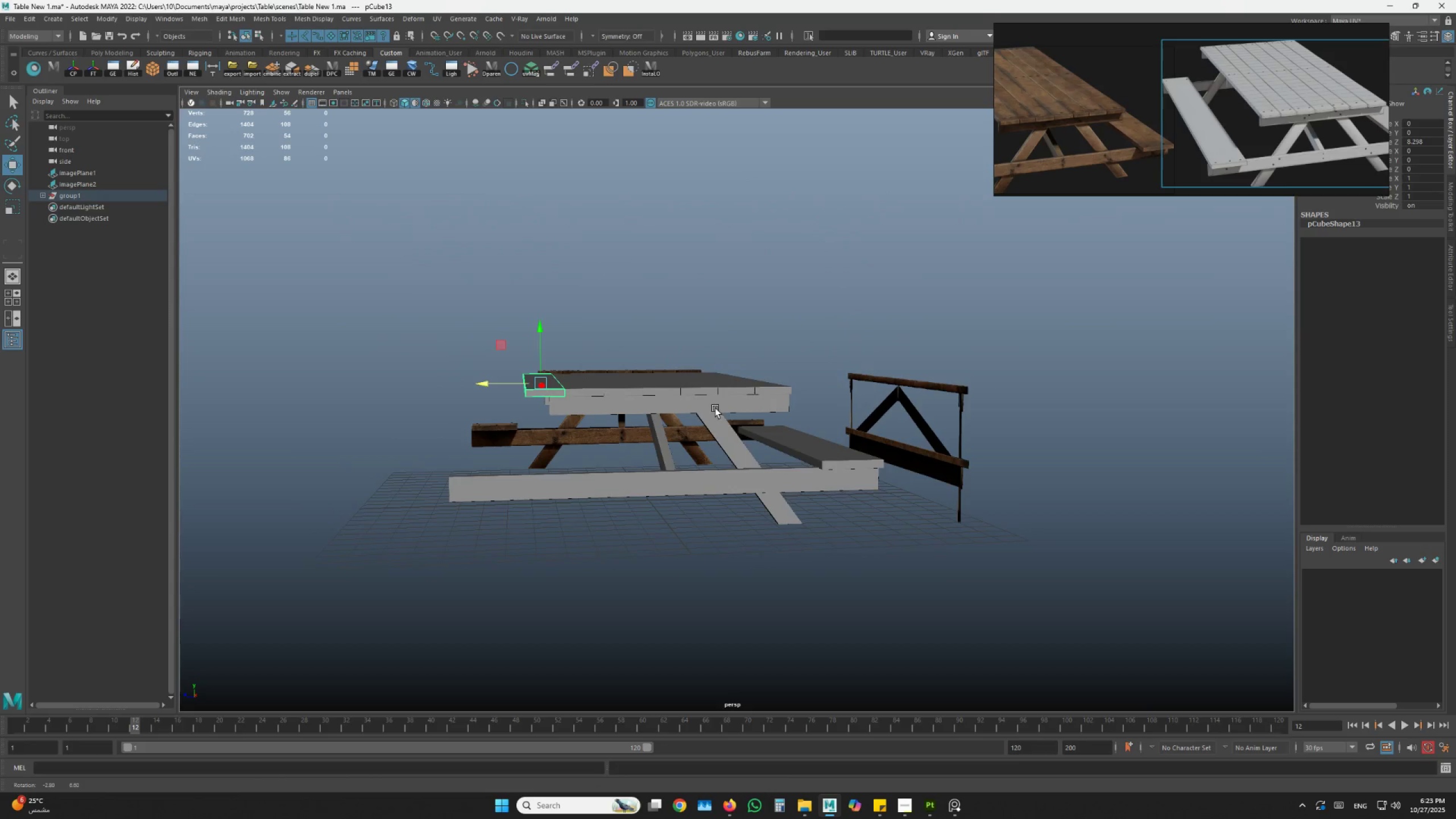 
hold_key(key=AltLeft, duration=0.66)
left_click_drag(start_coordinate=[690, 416], to_coordinate=[684, 425])
 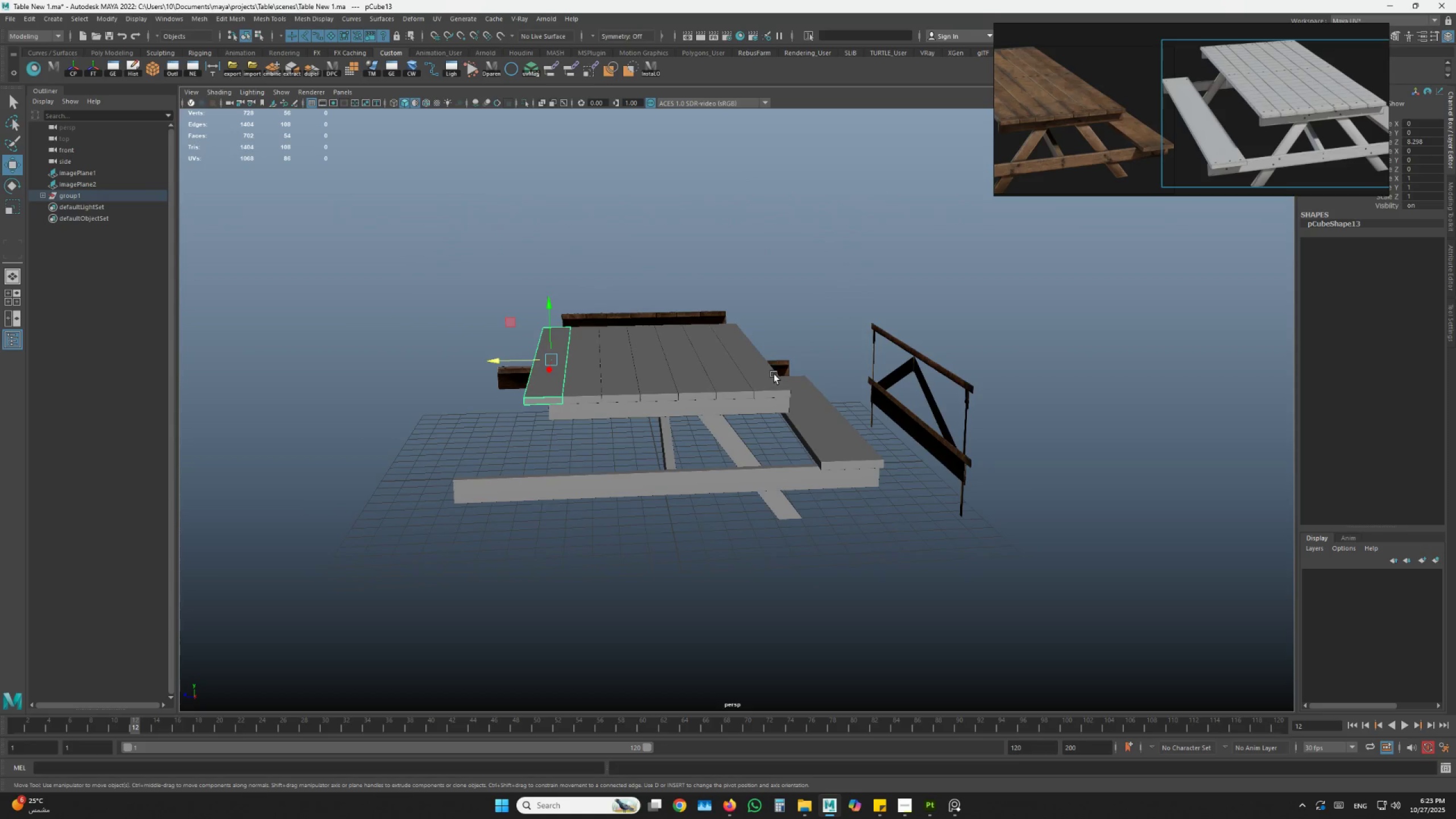 
hold_key(key=ShiftLeft, duration=1.5)
double_click([724, 383])
 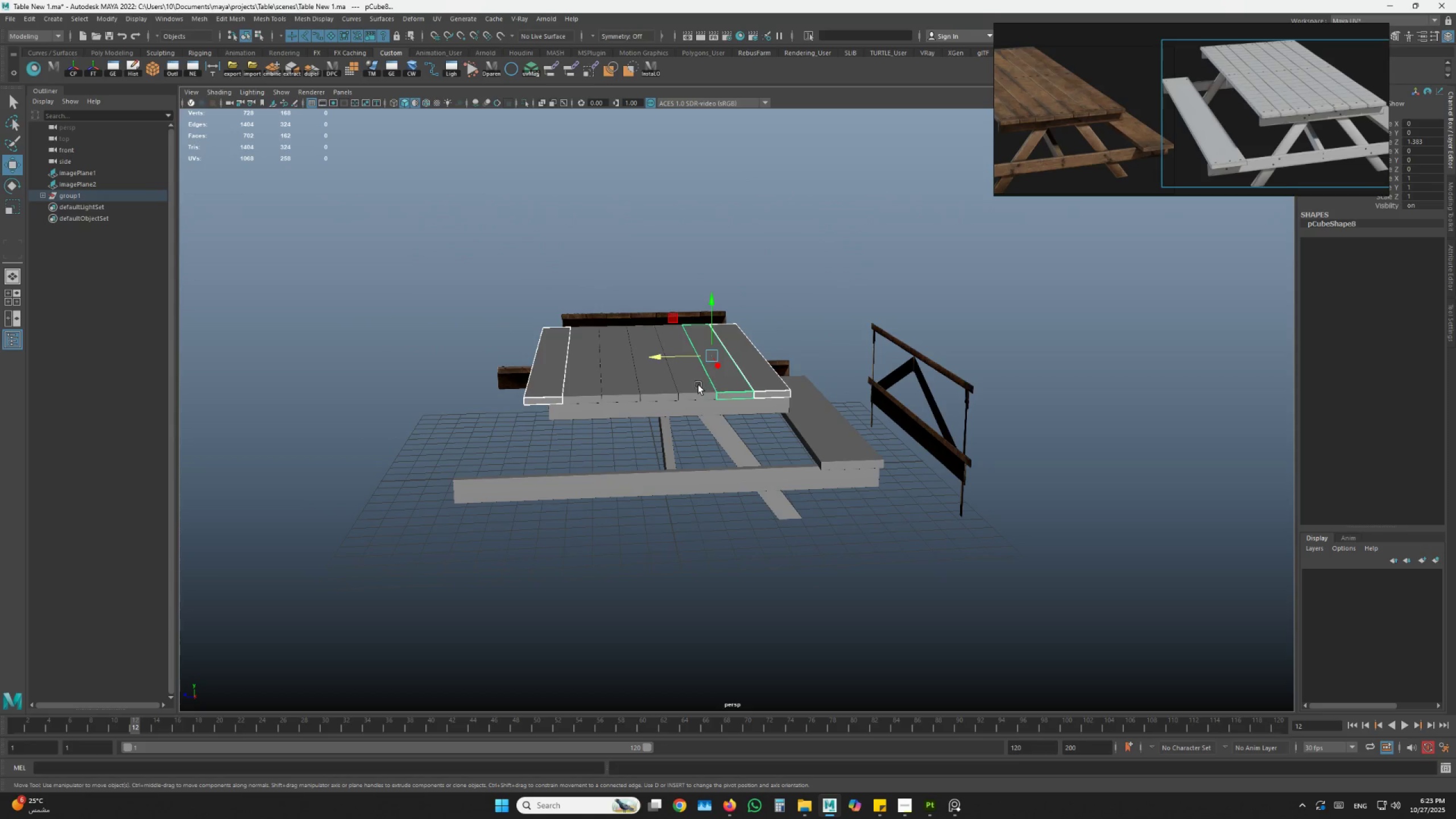 
triple_click([695, 386])
 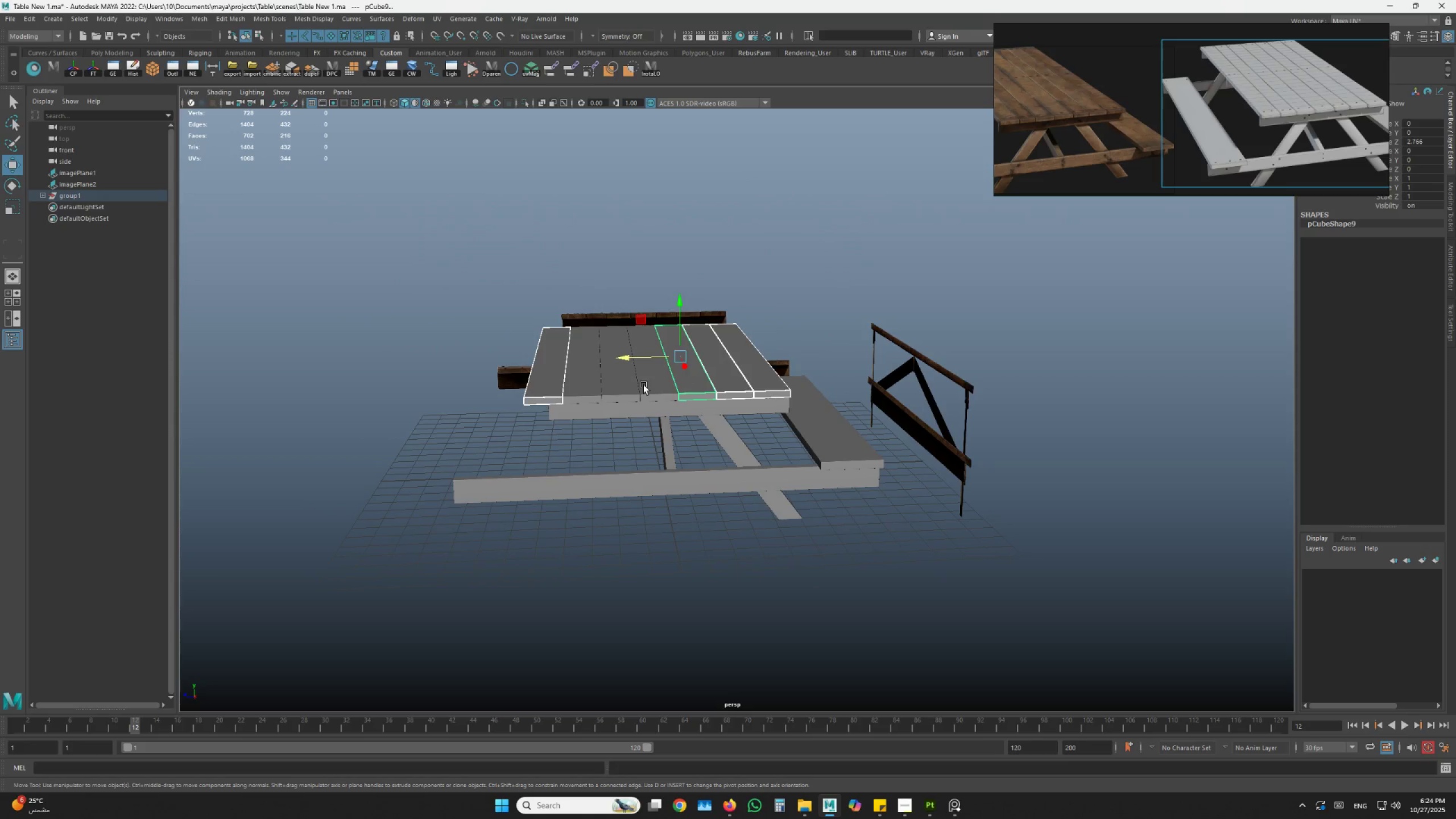 
triple_click([643, 384])
 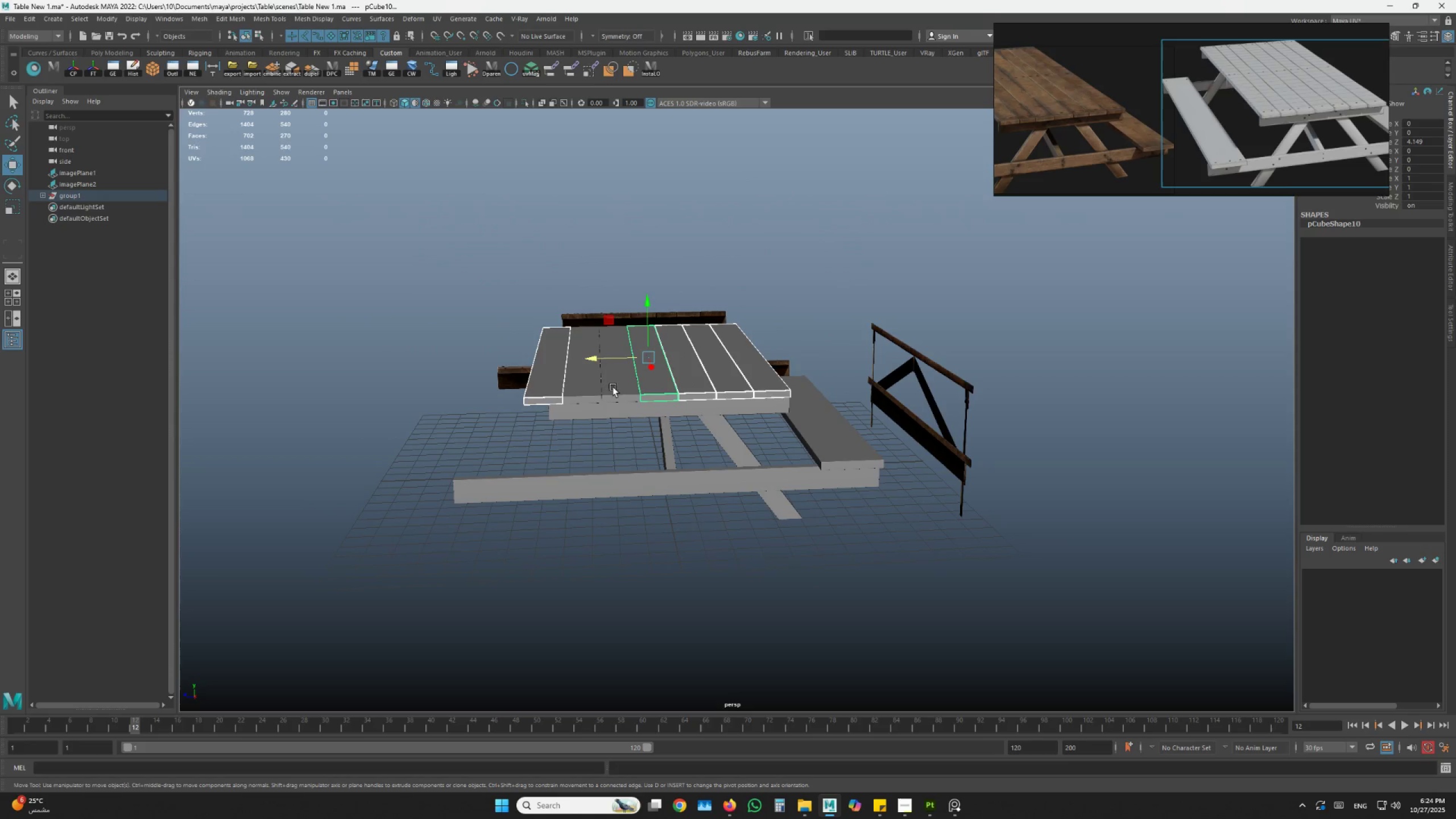 
triple_click([611, 388])
 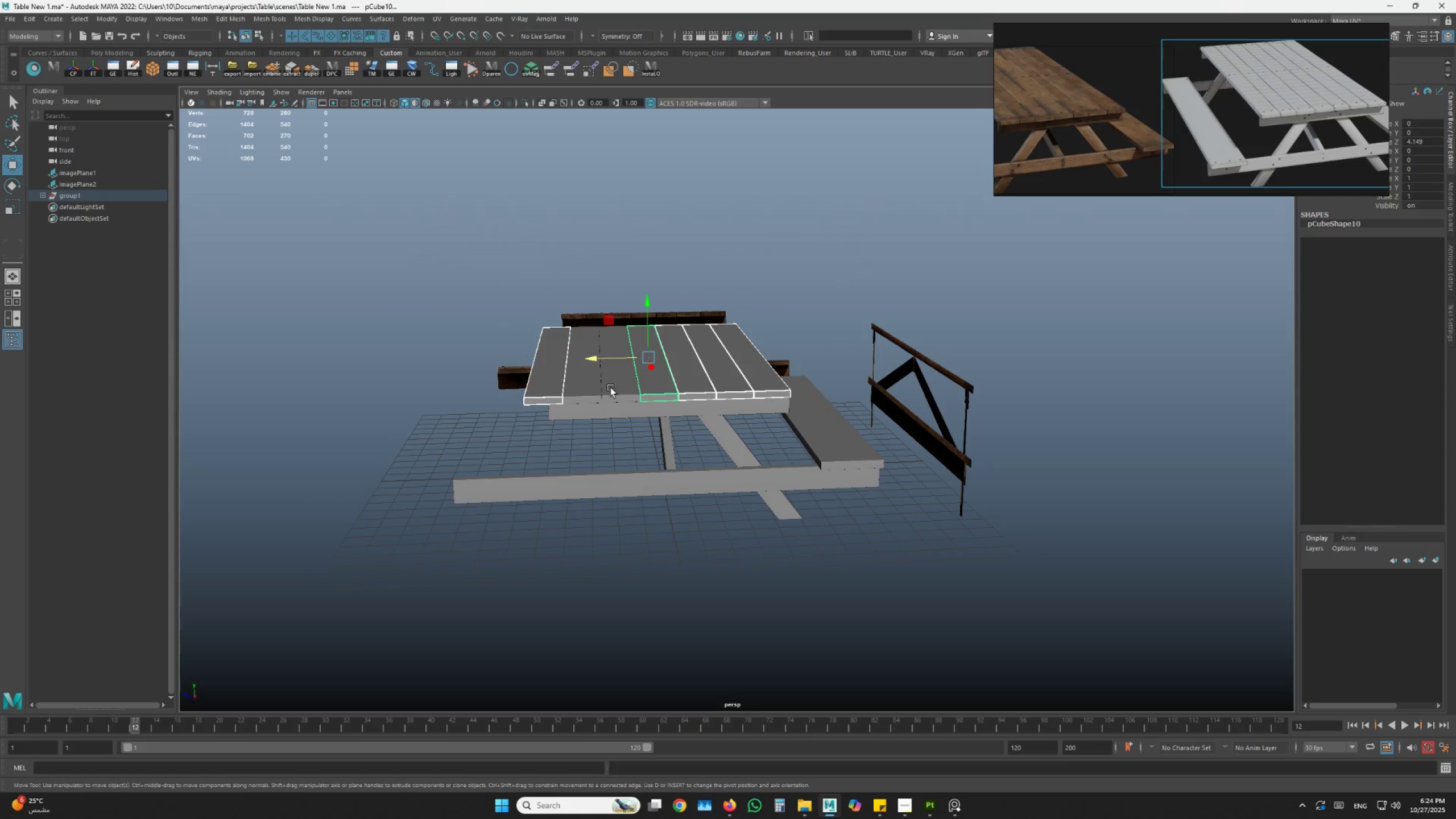 
hold_key(key=ShiftLeft, duration=1.45)
triple_click([566, 383])
 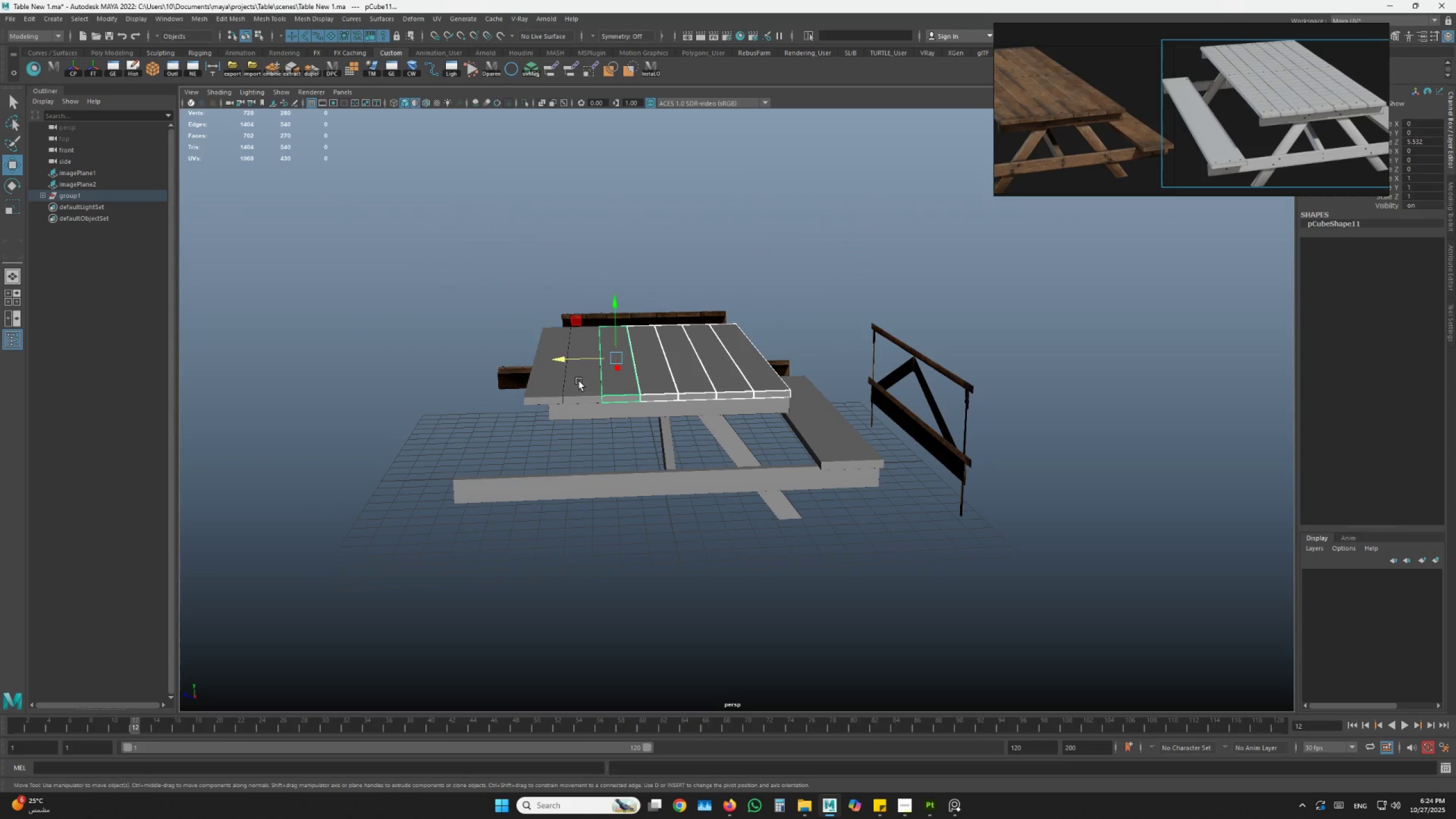 
left_click([581, 380])
 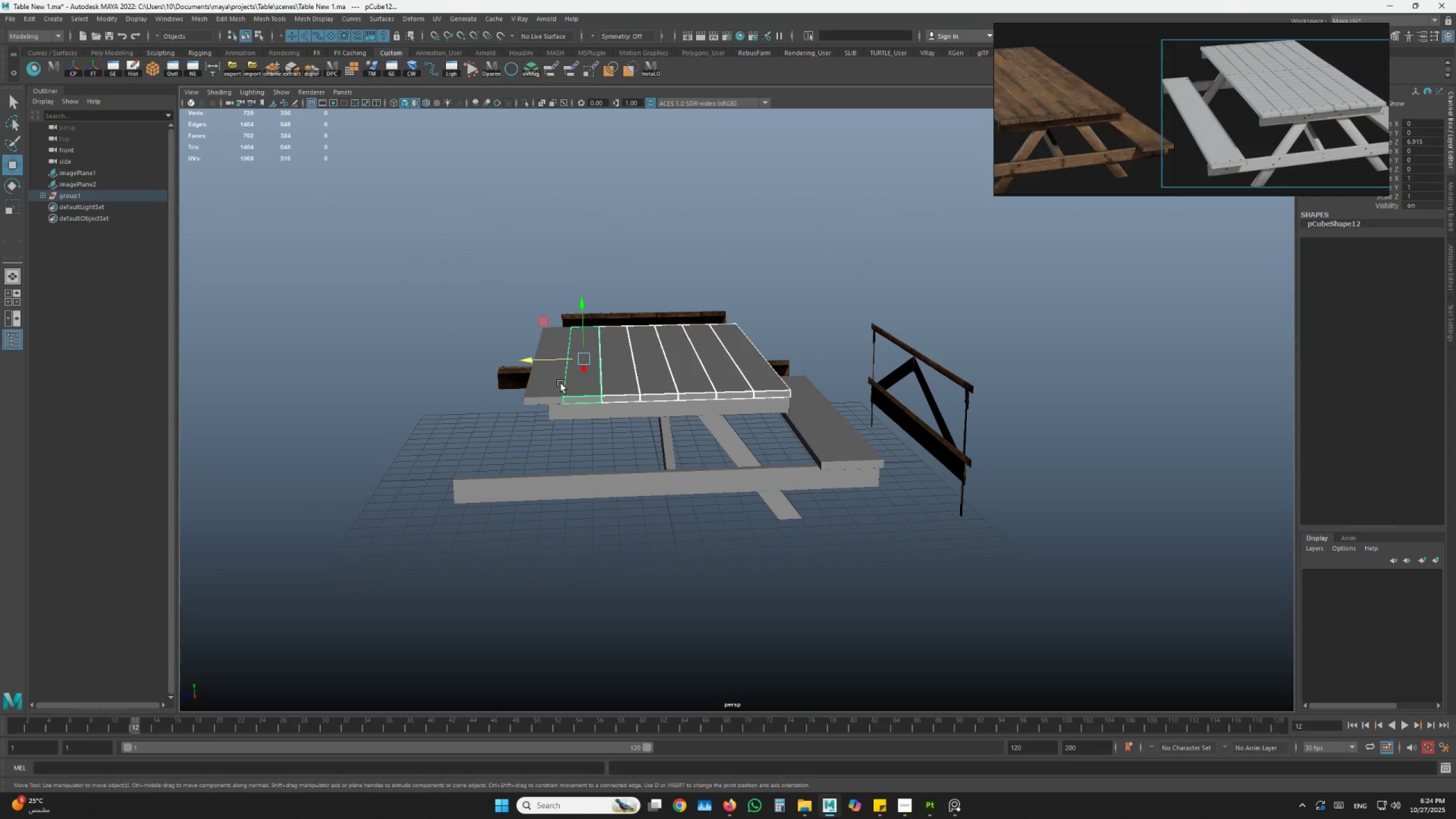 
double_click([558, 383])
 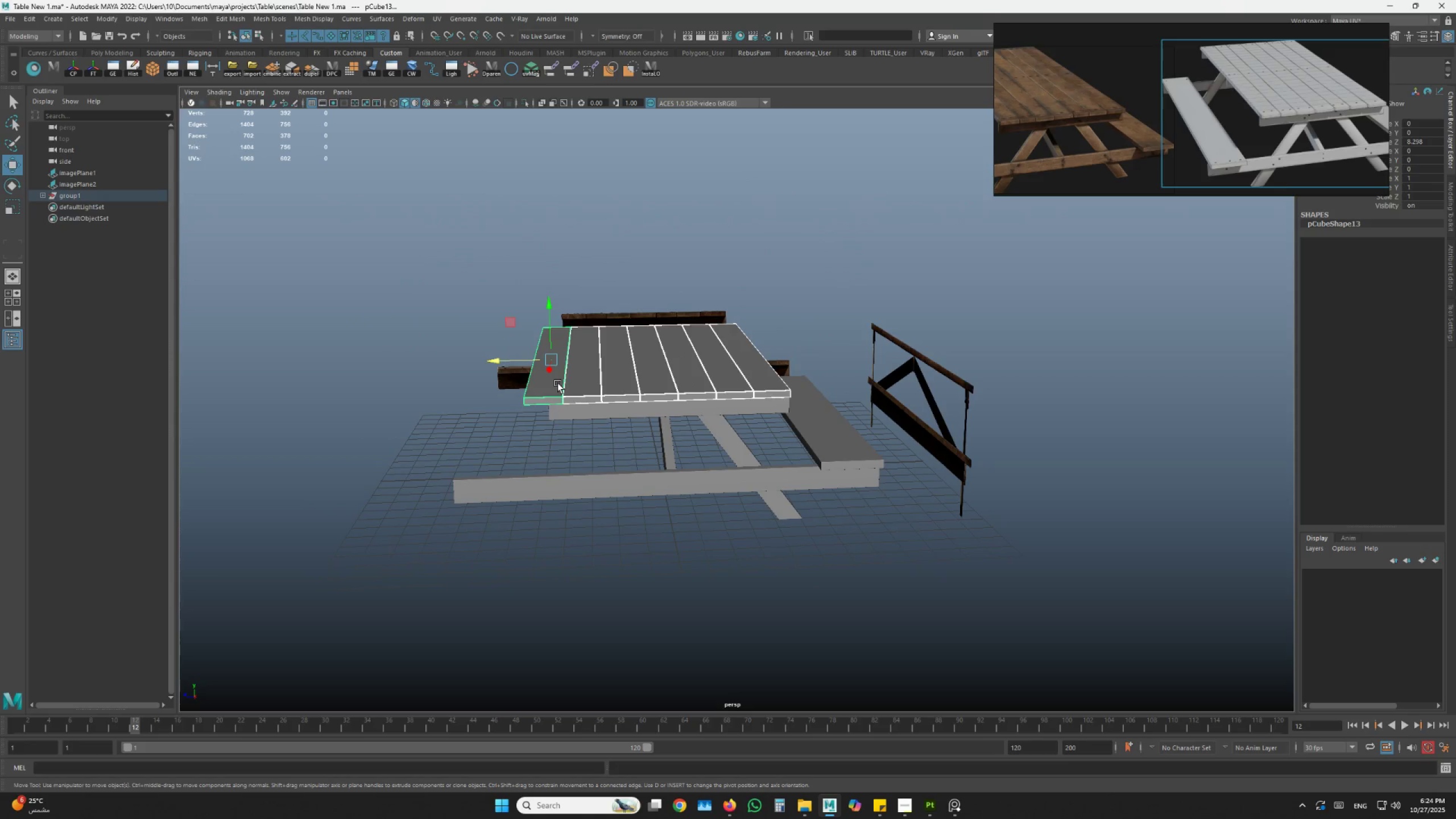 
key(Control+G)
 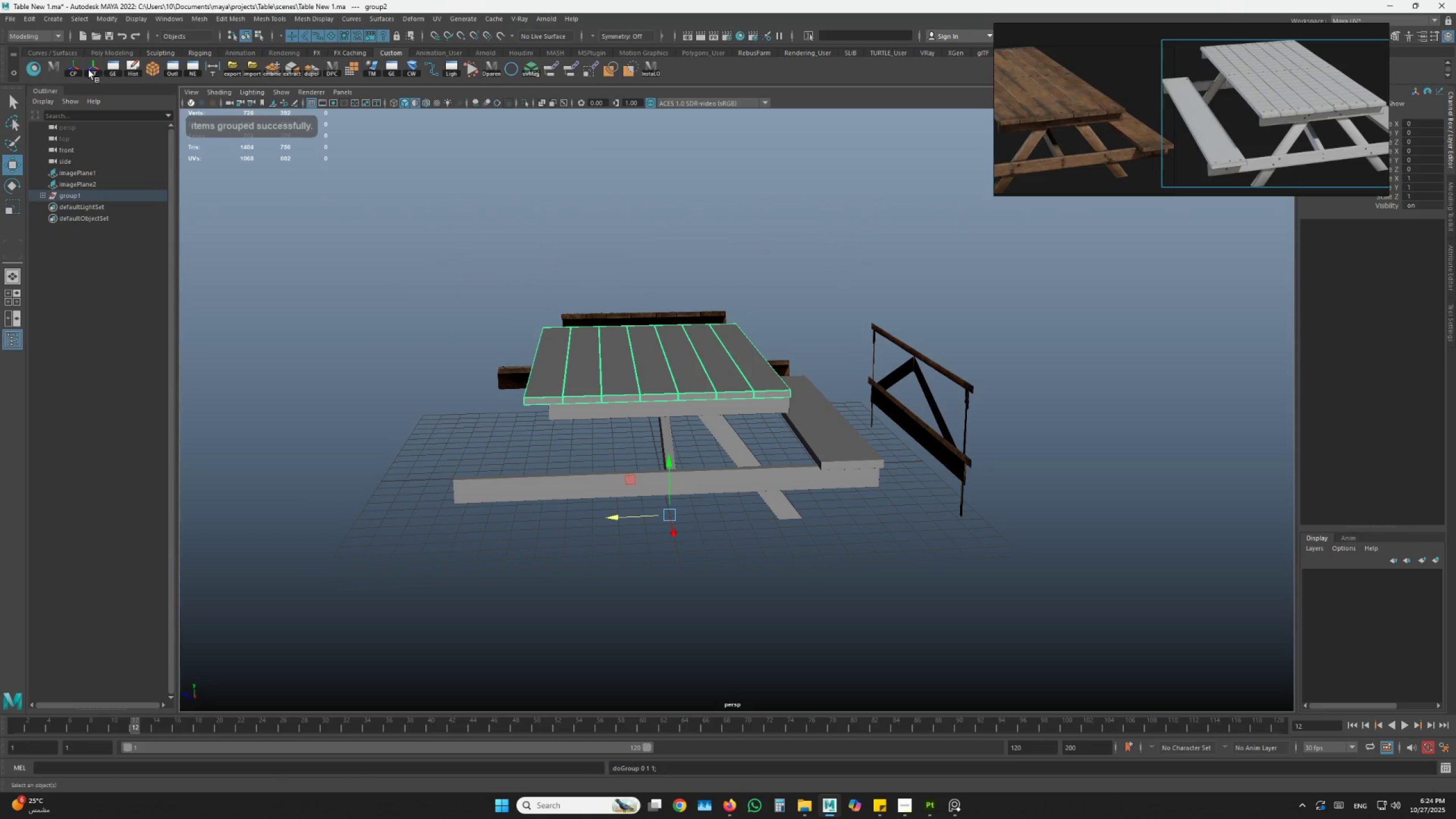 
left_click([71, 73])
 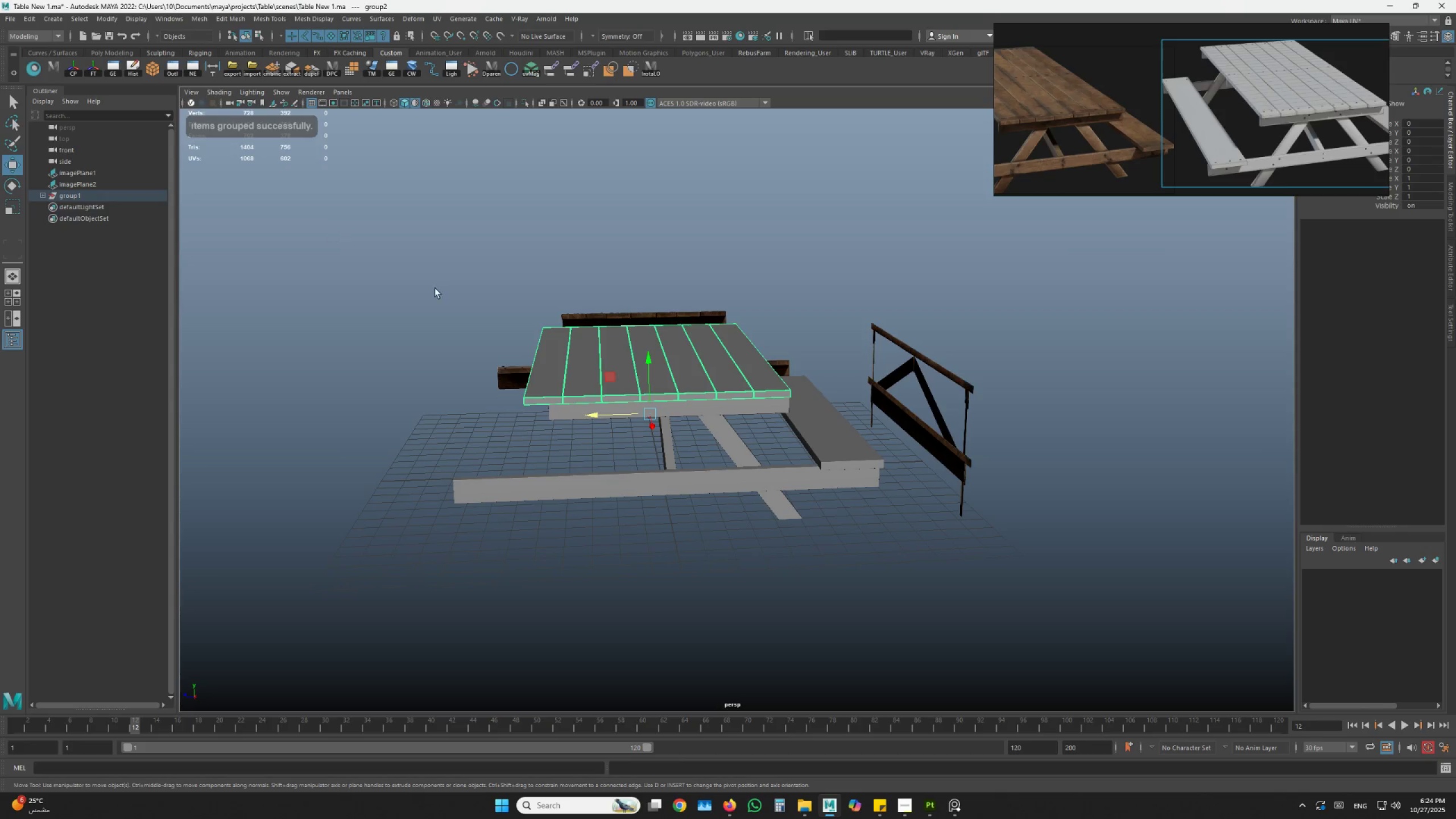 
key(R)
 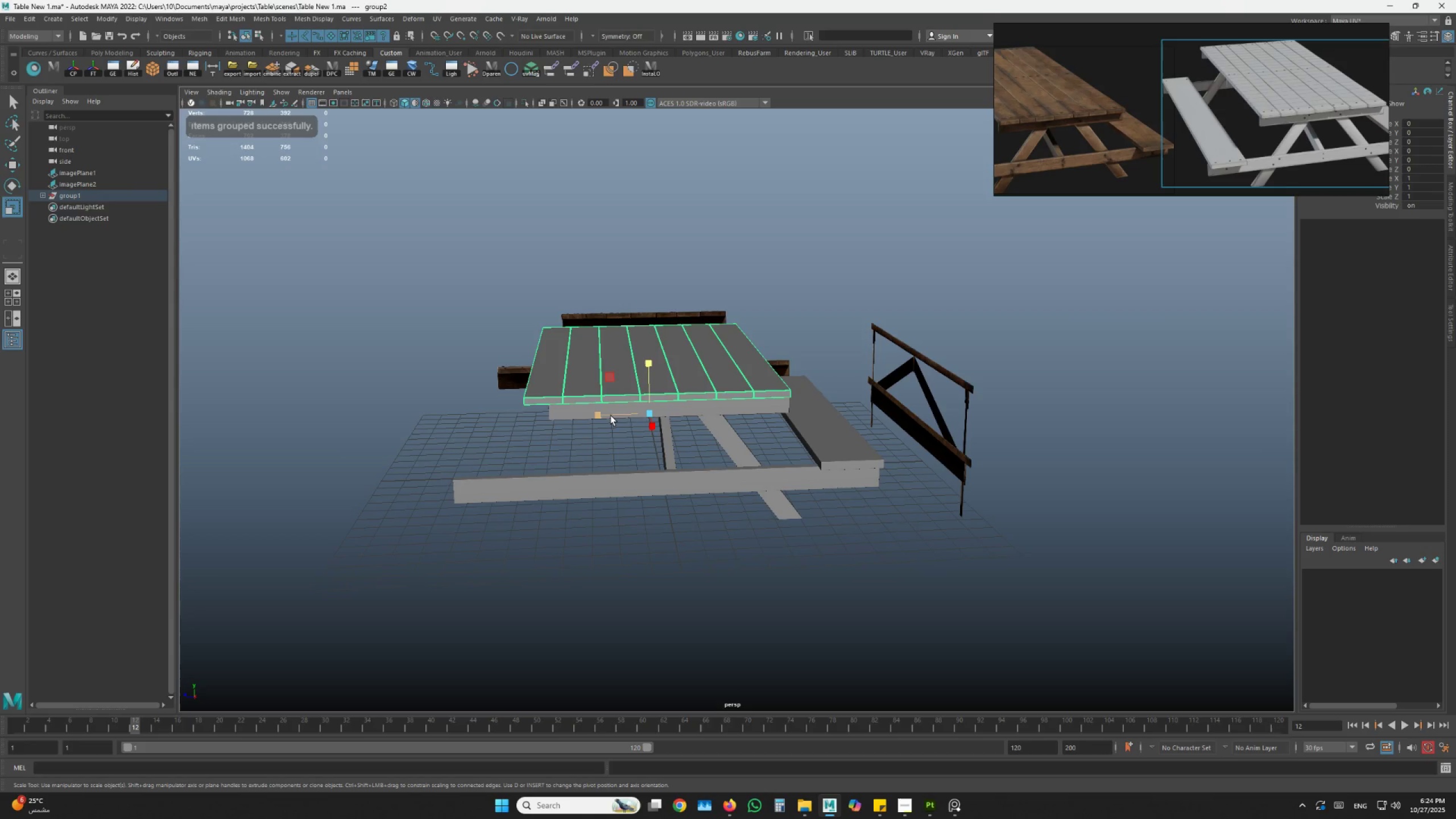 
left_click_drag(start_coordinate=[599, 413], to_coordinate=[603, 413])
 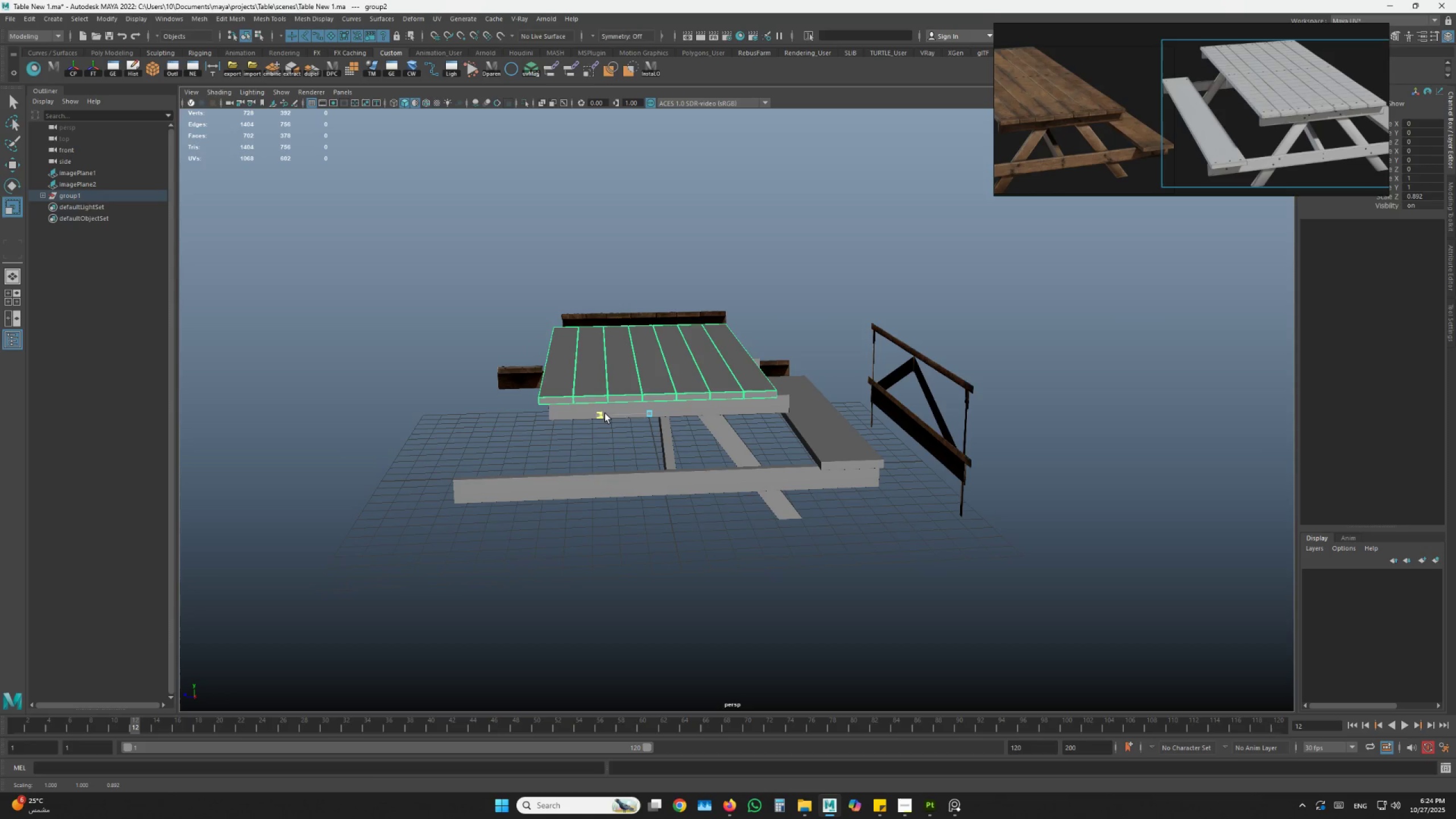 
key(W)
 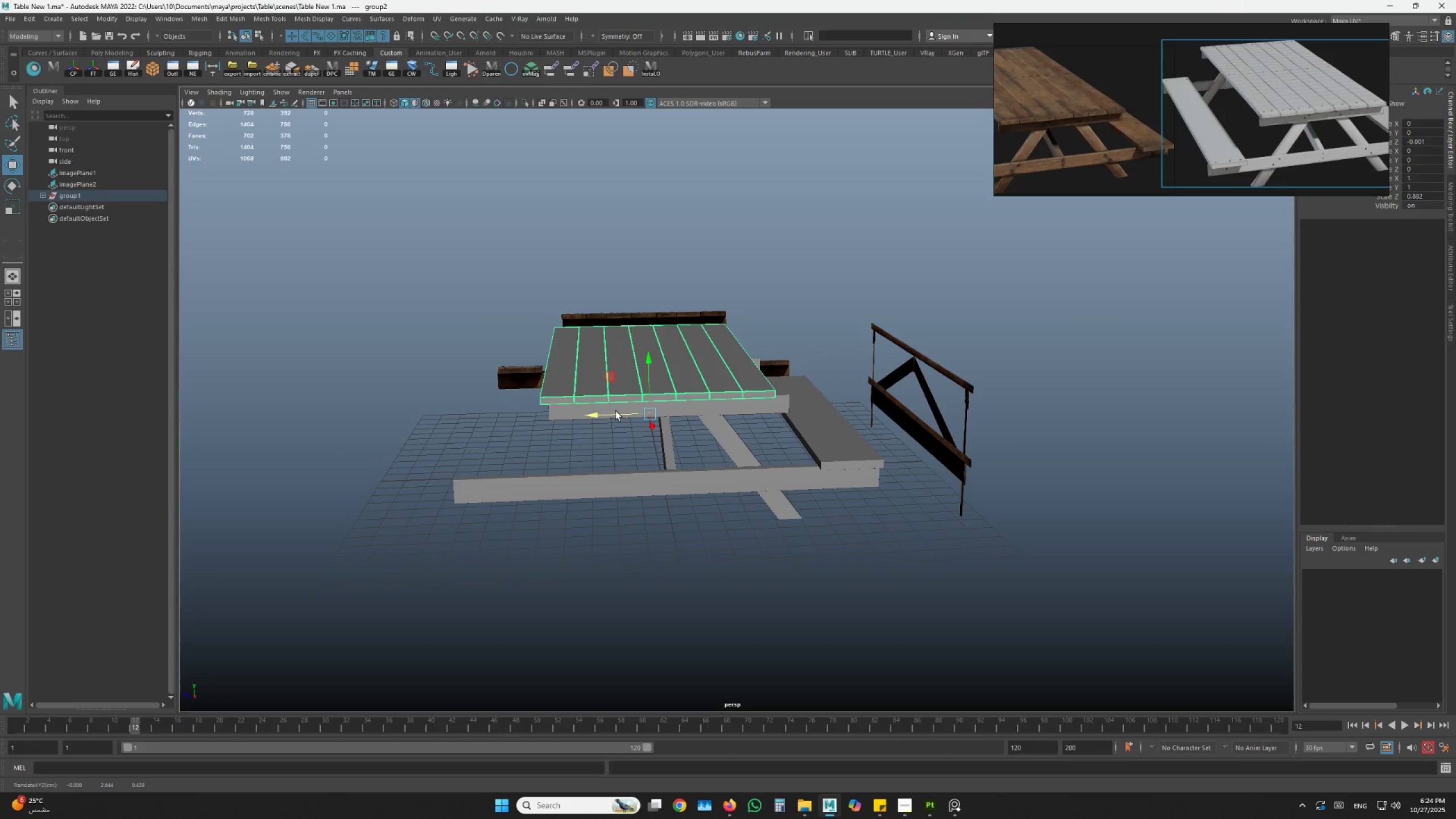 
hold_key(key=AltLeft, duration=0.7)
left_click_drag(start_coordinate=[638, 459], to_coordinate=[653, 462])
 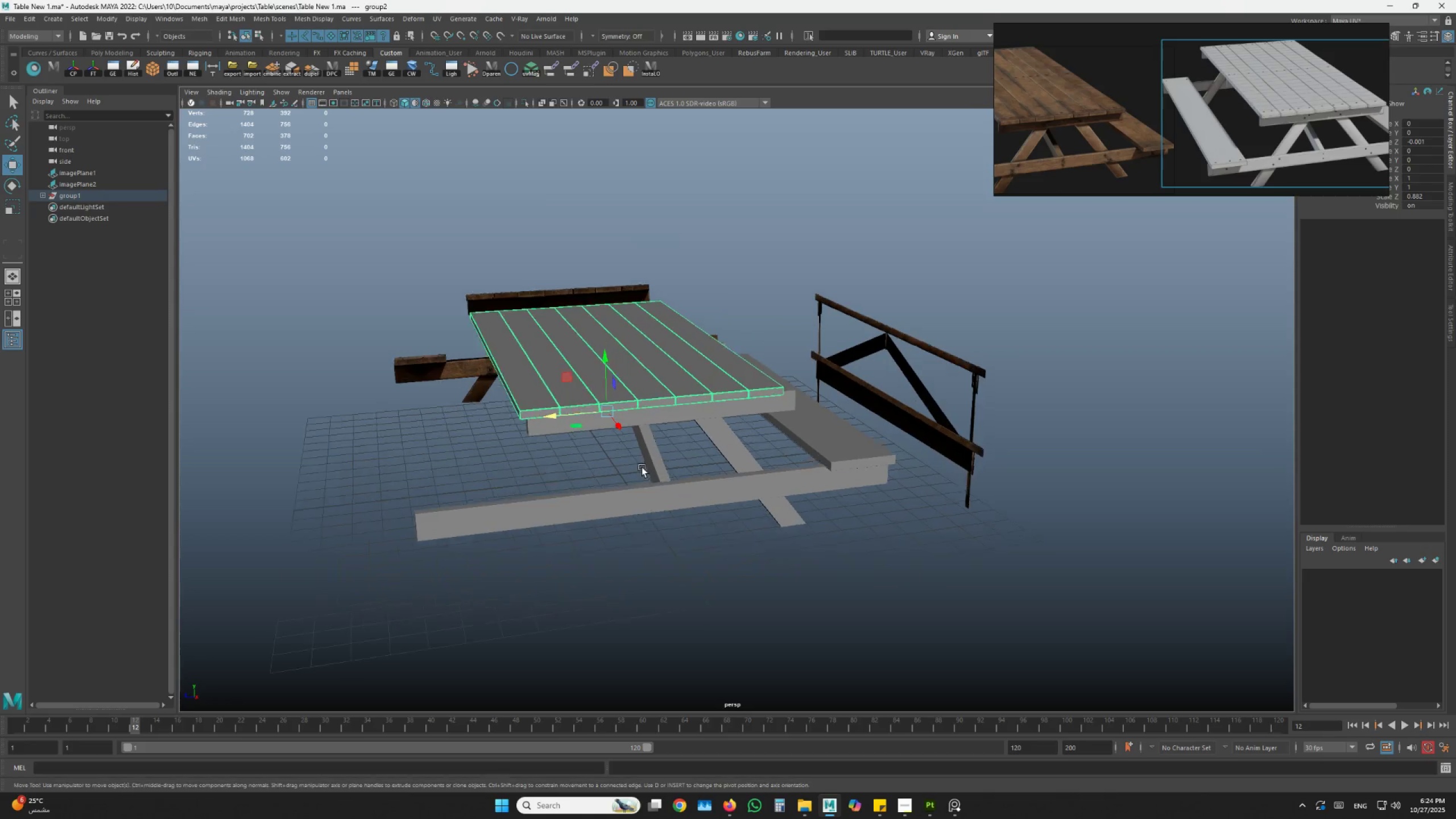 
scroll: coordinate [642, 468], scroll_direction: up, amount: 2.0
 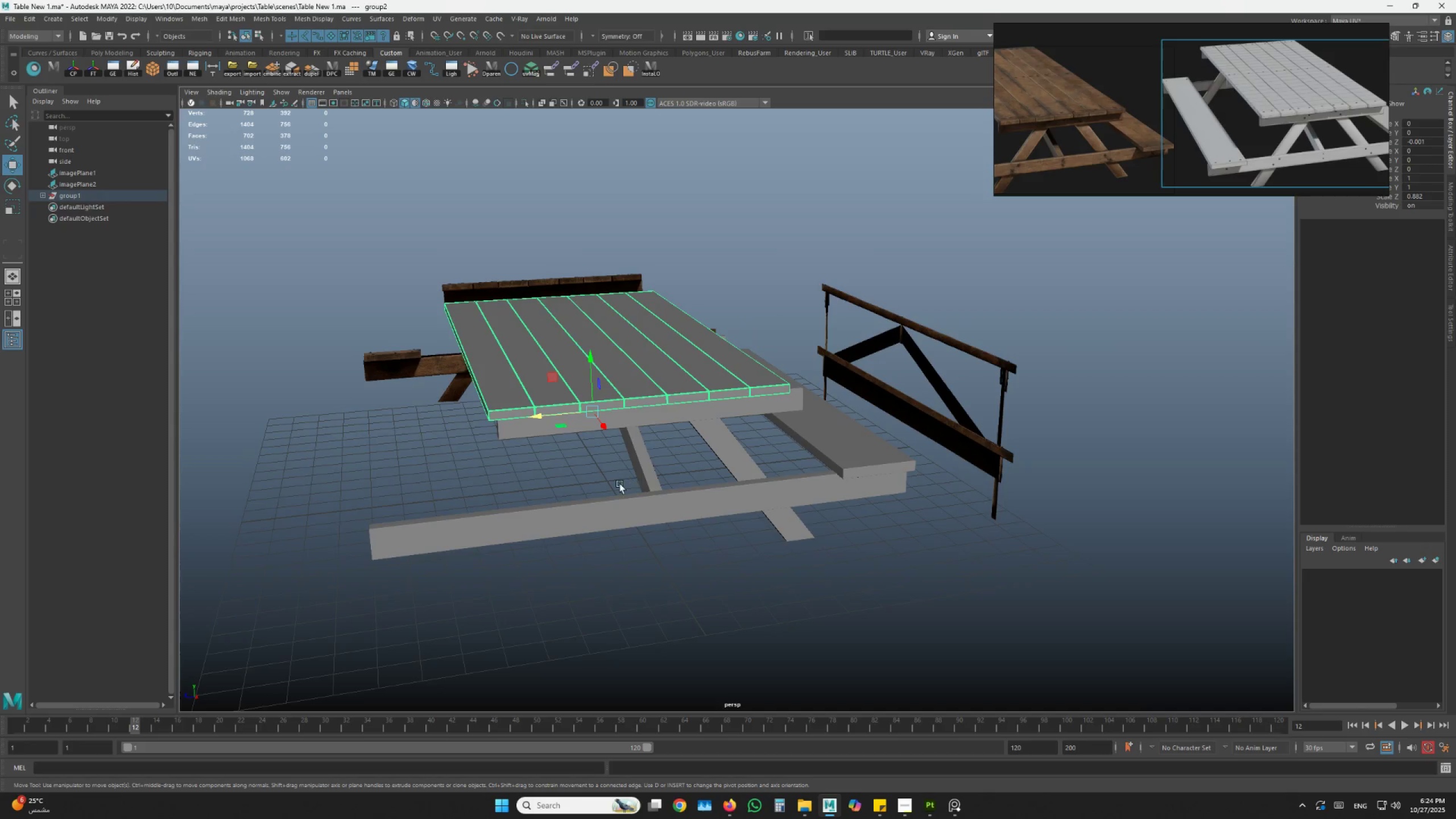 
hold_key(key=X, duration=0.69)
 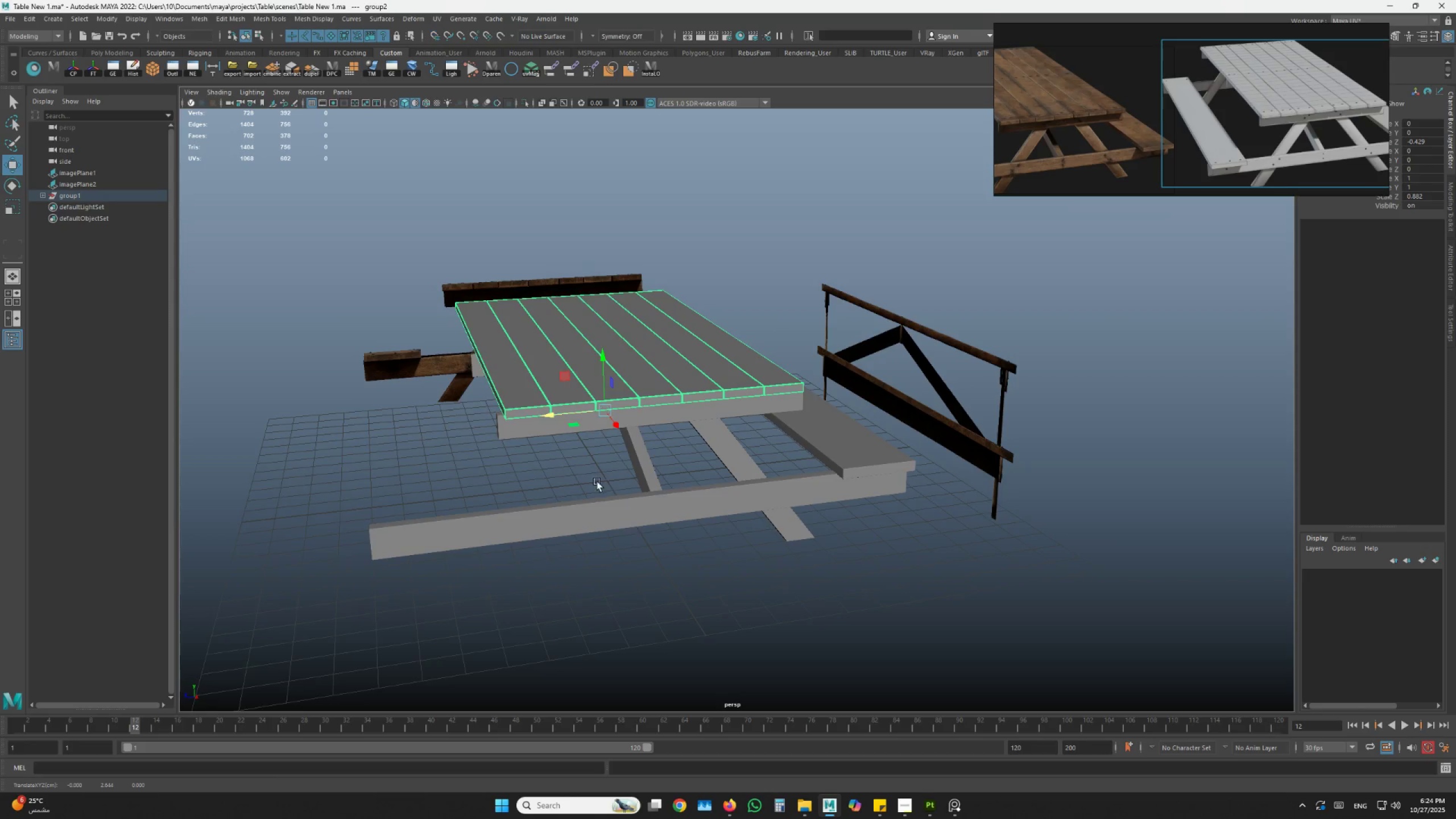 
hold_key(key=AltLeft, duration=1.51)
left_click_drag(start_coordinate=[585, 475], to_coordinate=[558, 470])
 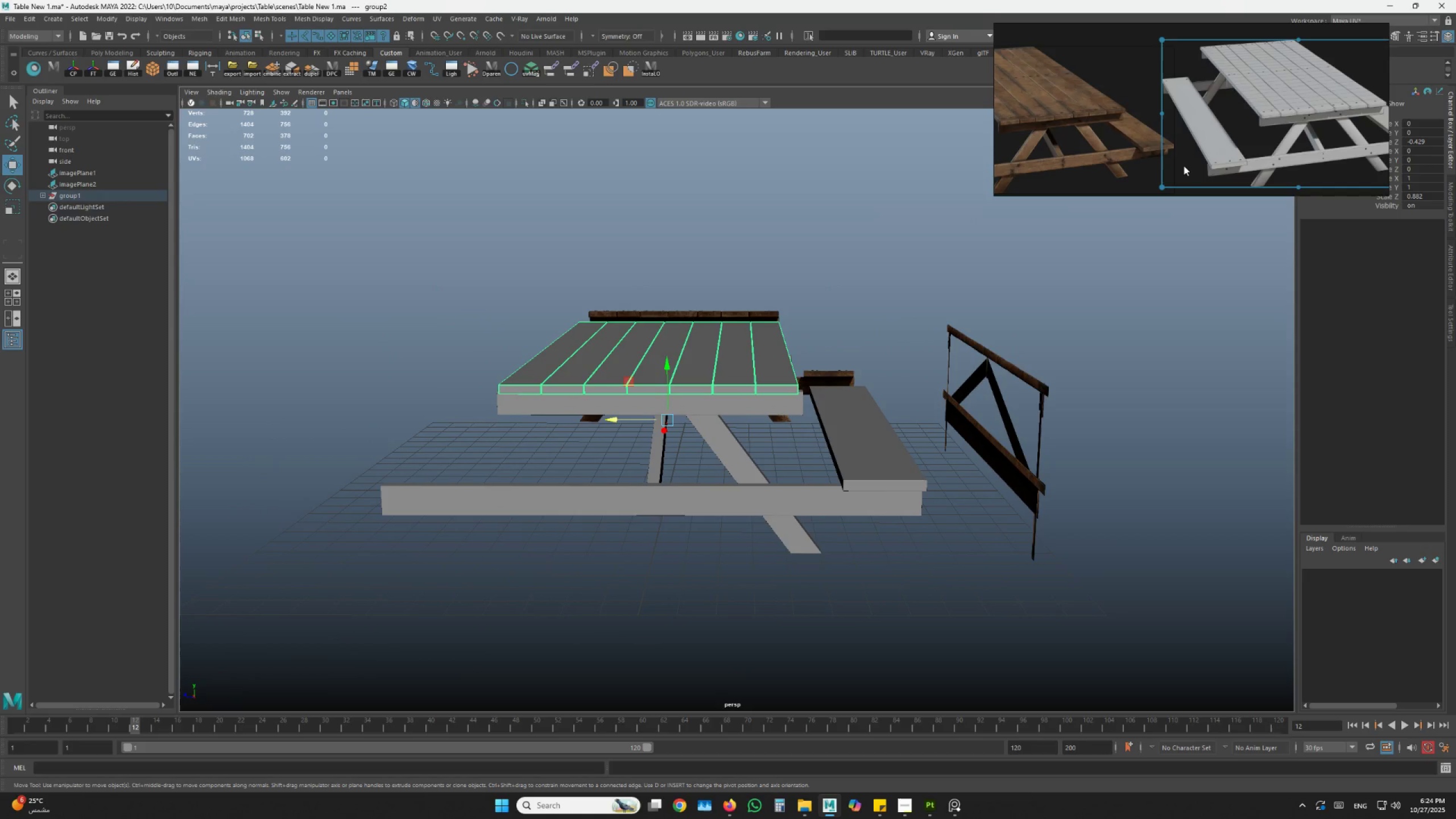 
hold_key(key=AltLeft, duration=0.84)
 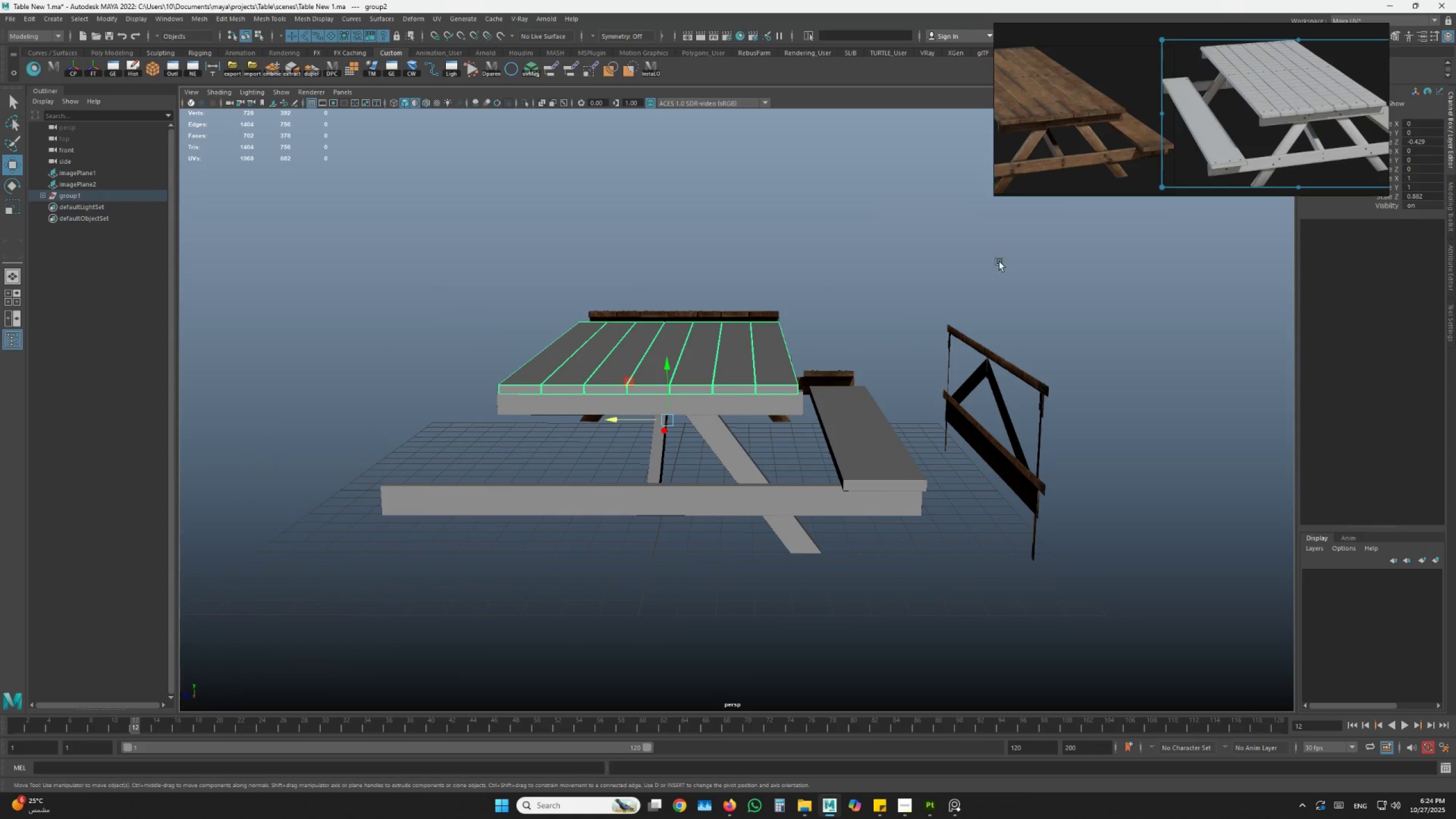 
key(R)
 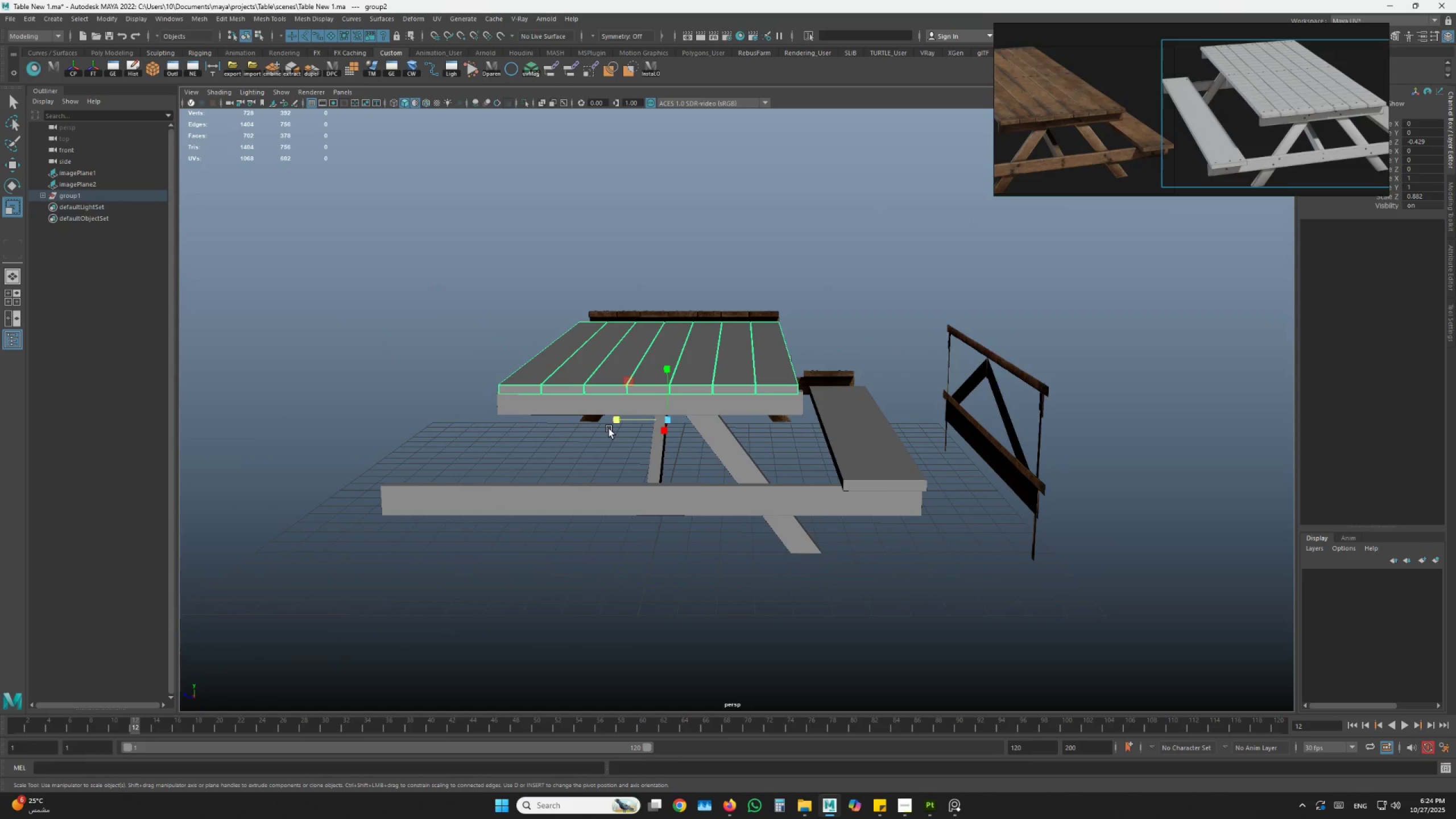 
left_click_drag(start_coordinate=[614, 423], to_coordinate=[610, 423])
 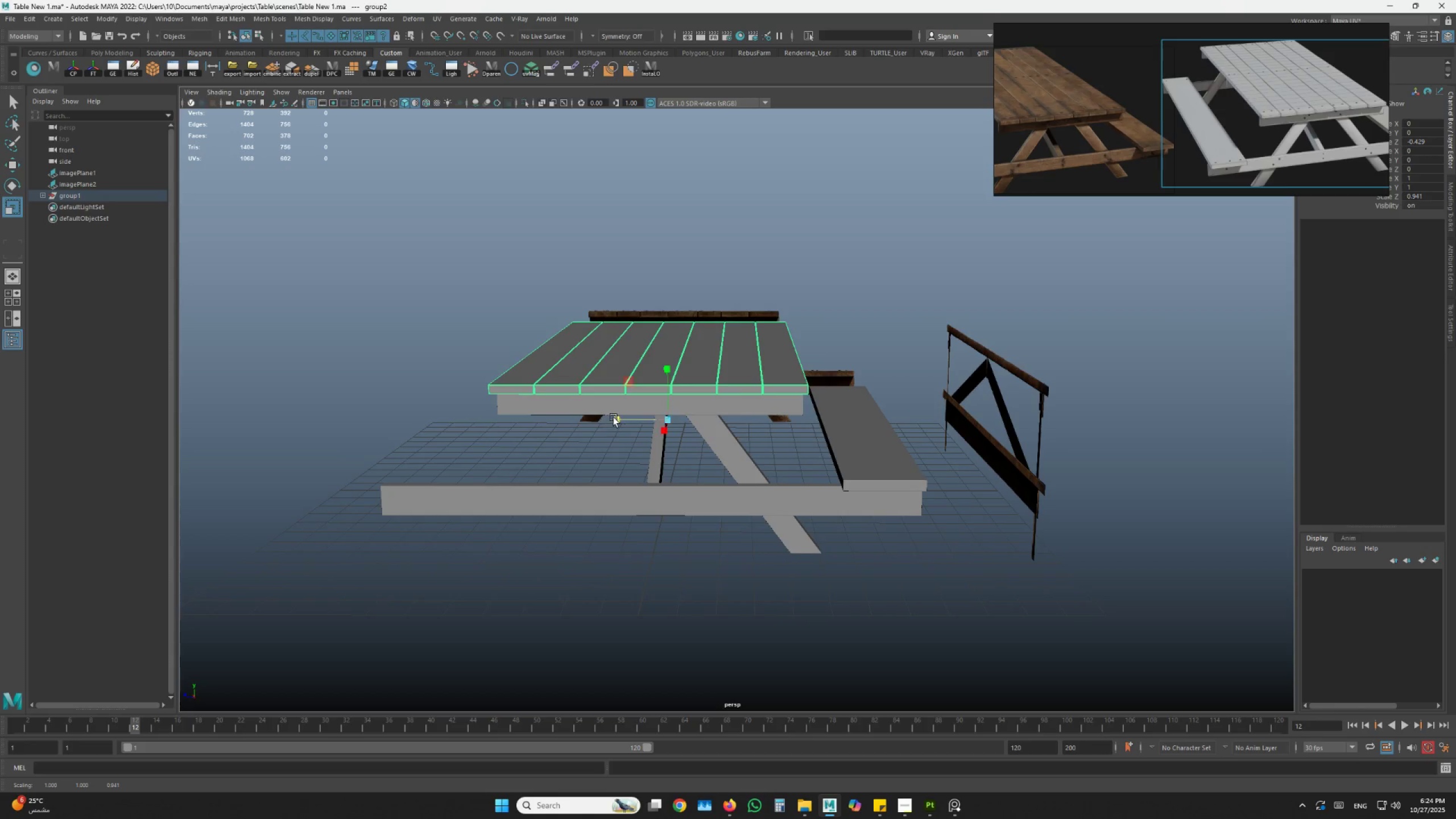 
hold_key(key=AltLeft, duration=1.5)
left_click_drag(start_coordinate=[620, 408], to_coordinate=[633, 403])
 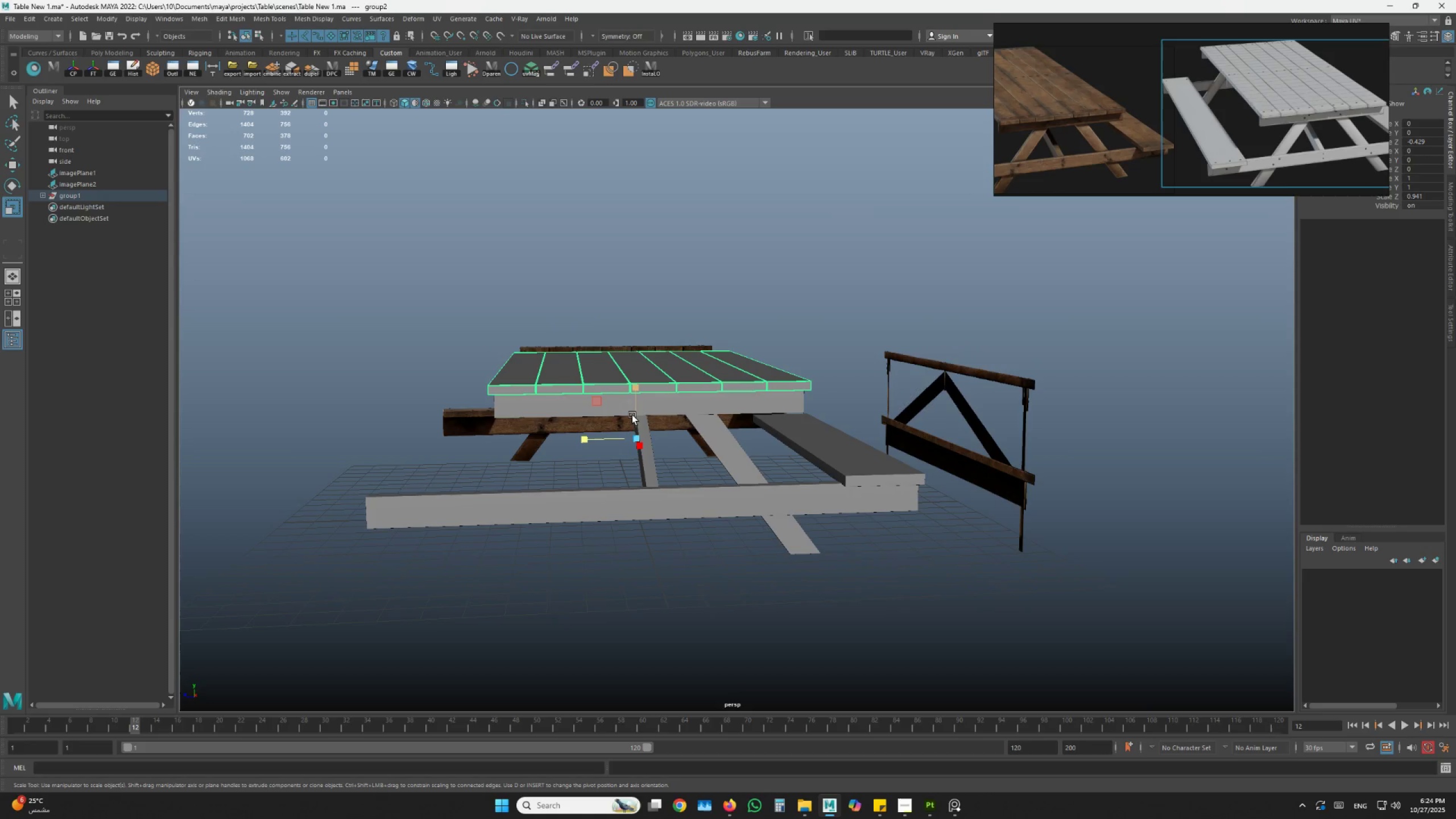 
hold_key(key=AltLeft, duration=7.3)
scroll: coordinate [1116, 110], scroll_direction: up, amount: 13.0
 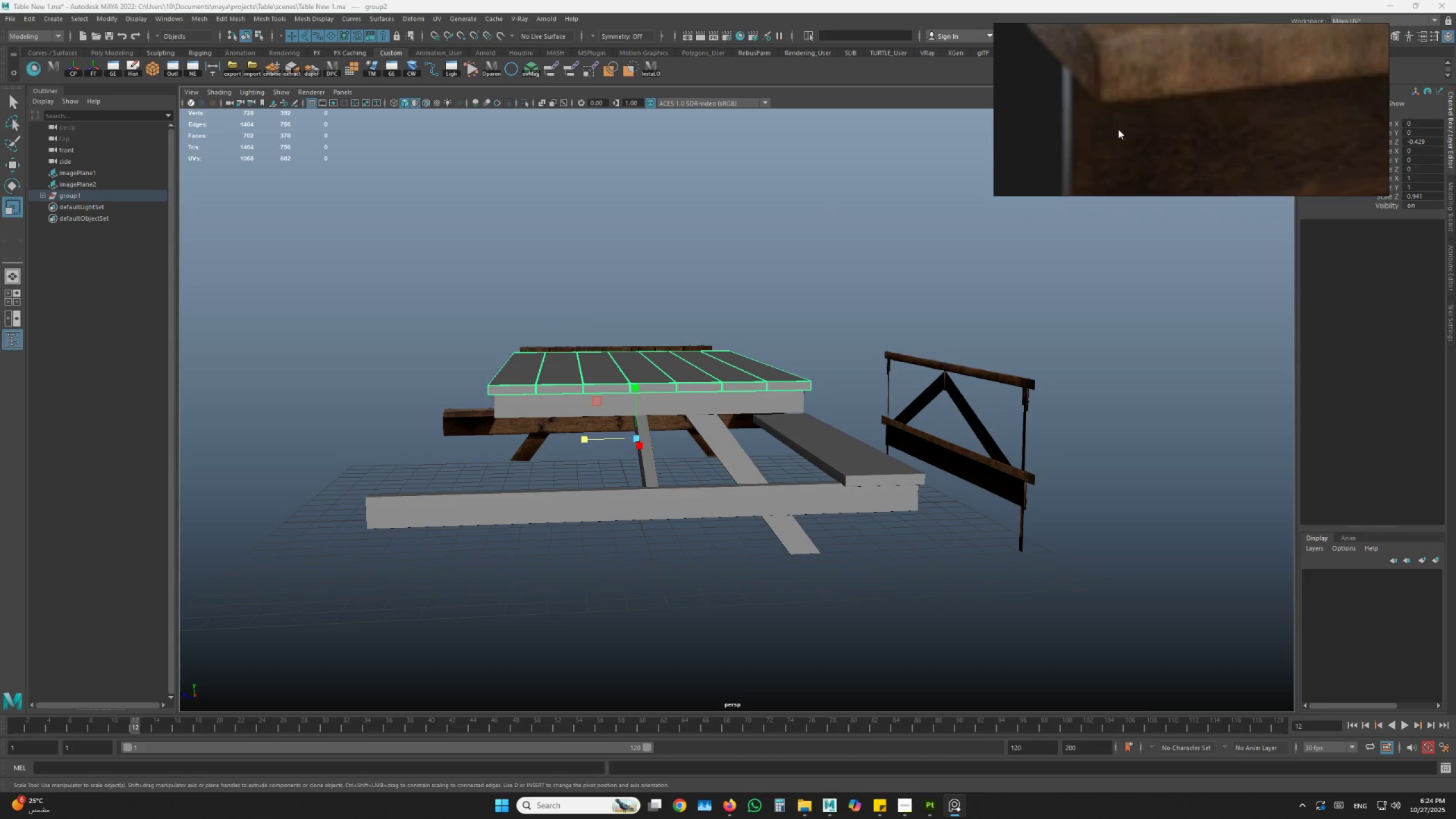 
scroll: coordinate [1118, 131], scroll_direction: down, amount: 8.0
 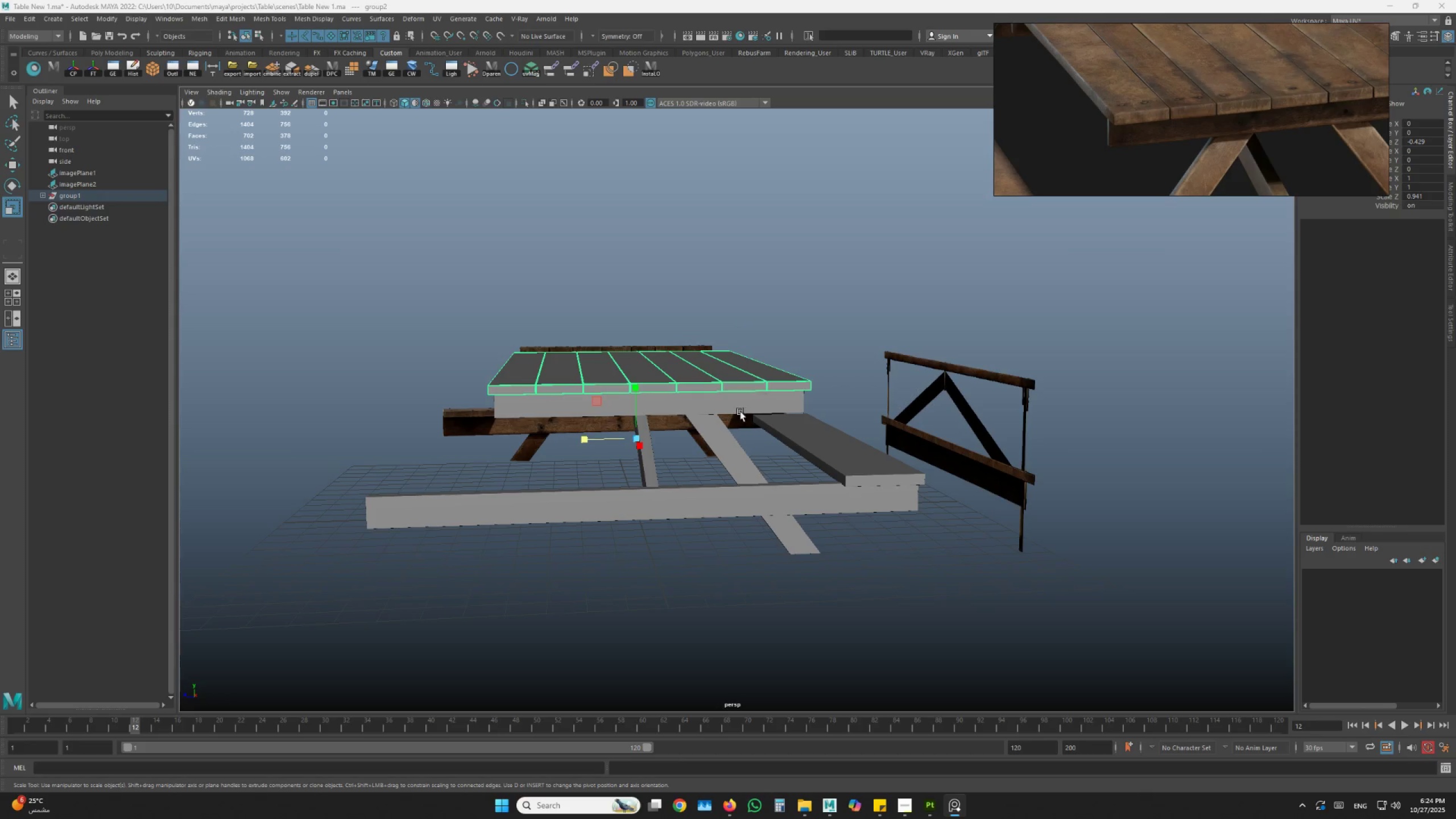 
hold_key(key=AltLeft, duration=1.45)
left_click_drag(start_coordinate=[613, 425], to_coordinate=[608, 460])
 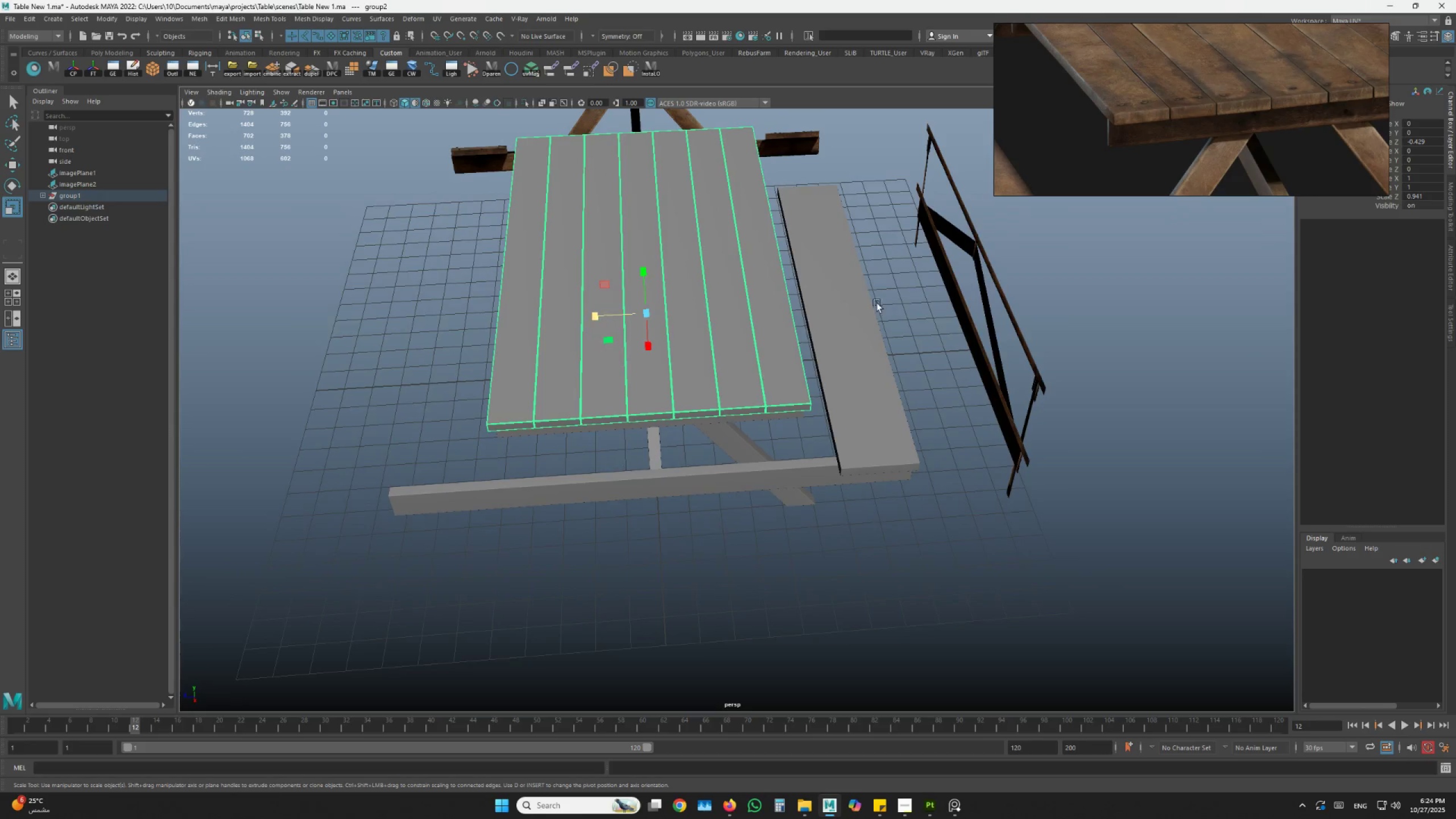 
left_click_drag(start_coordinate=[885, 292], to_coordinate=[891, 287])
 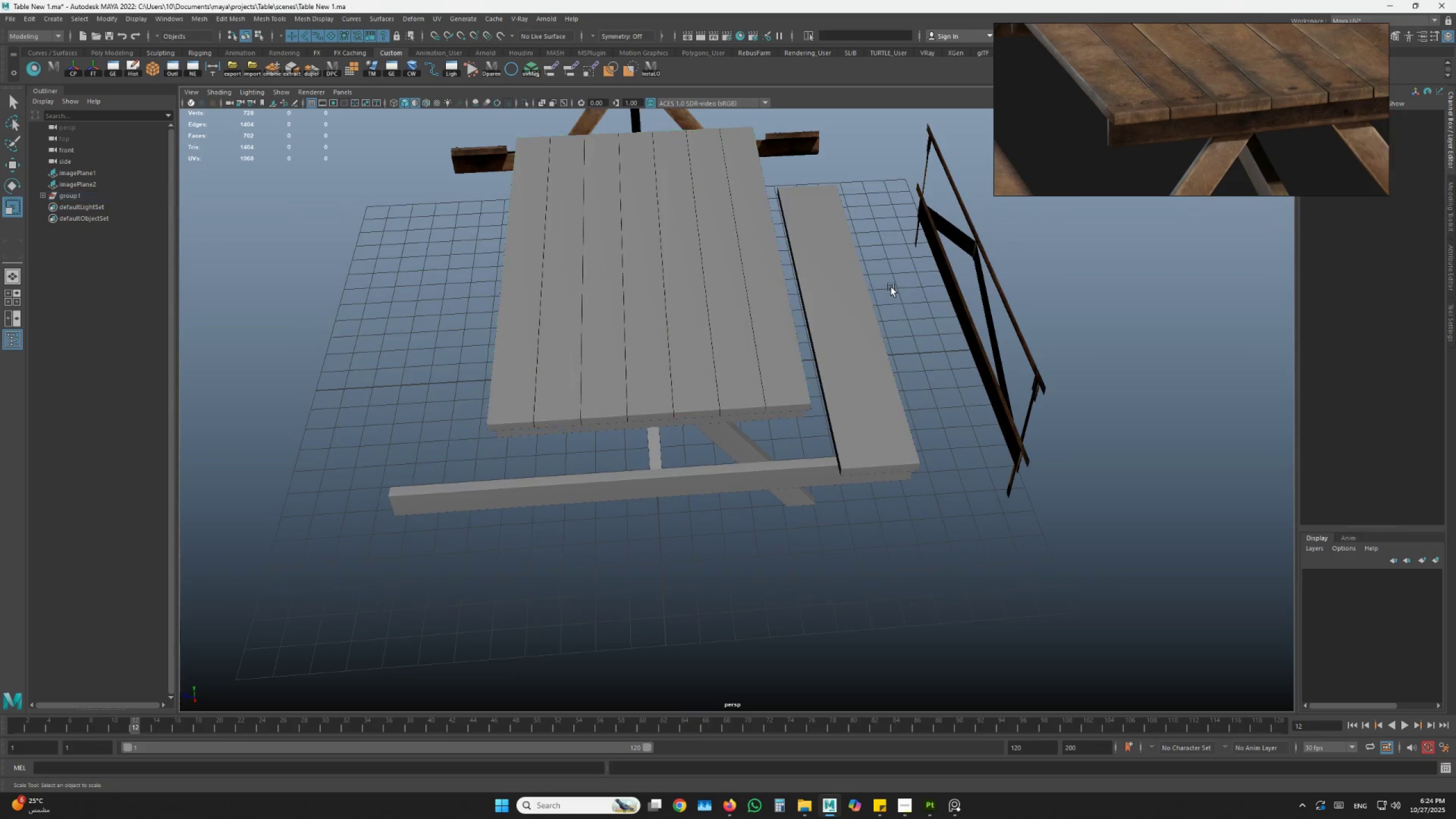 
hold_key(key=AltLeft, duration=0.53)
left_click_drag(start_coordinate=[770, 277], to_coordinate=[763, 267])
 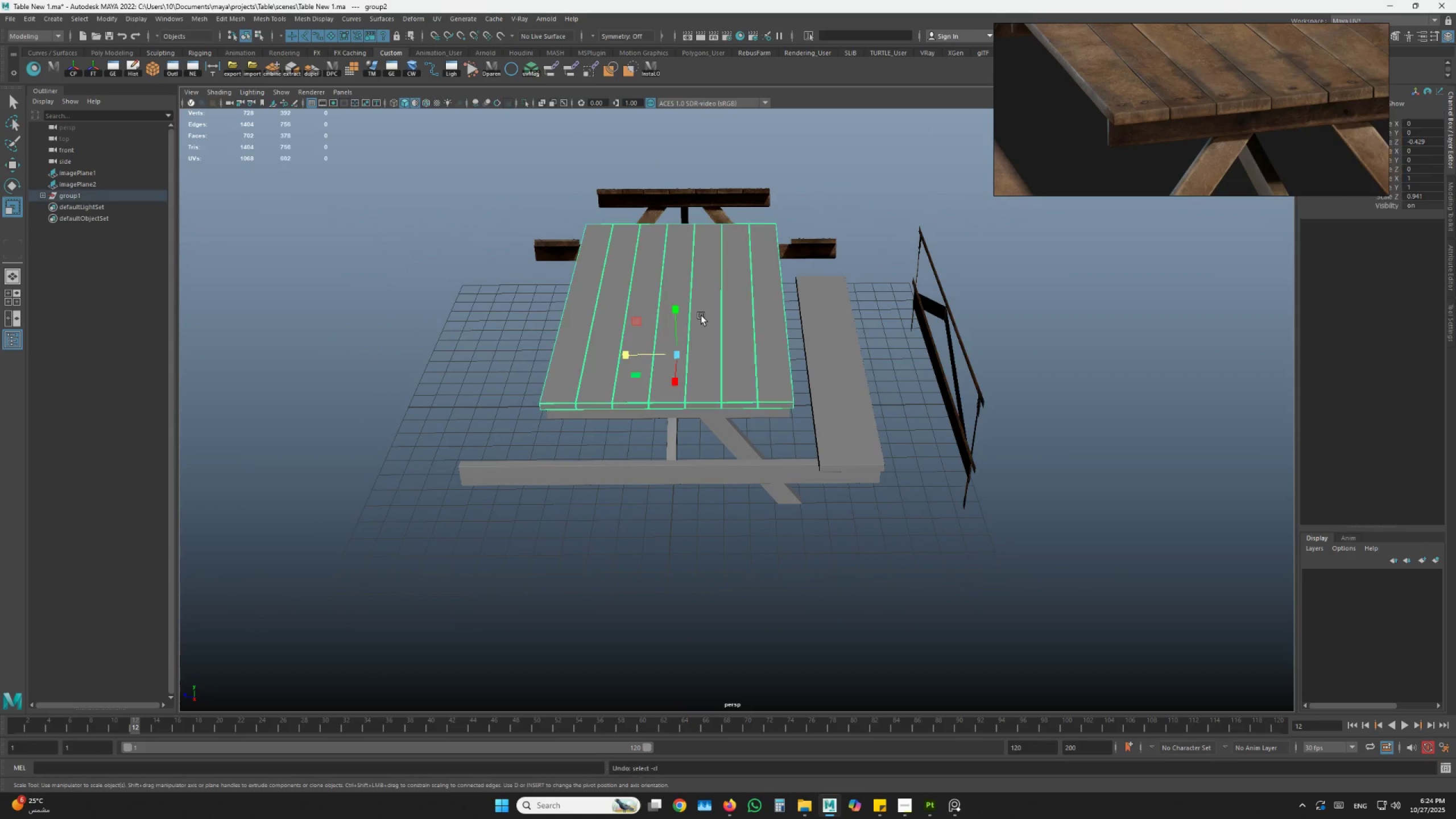 
key(Z)
 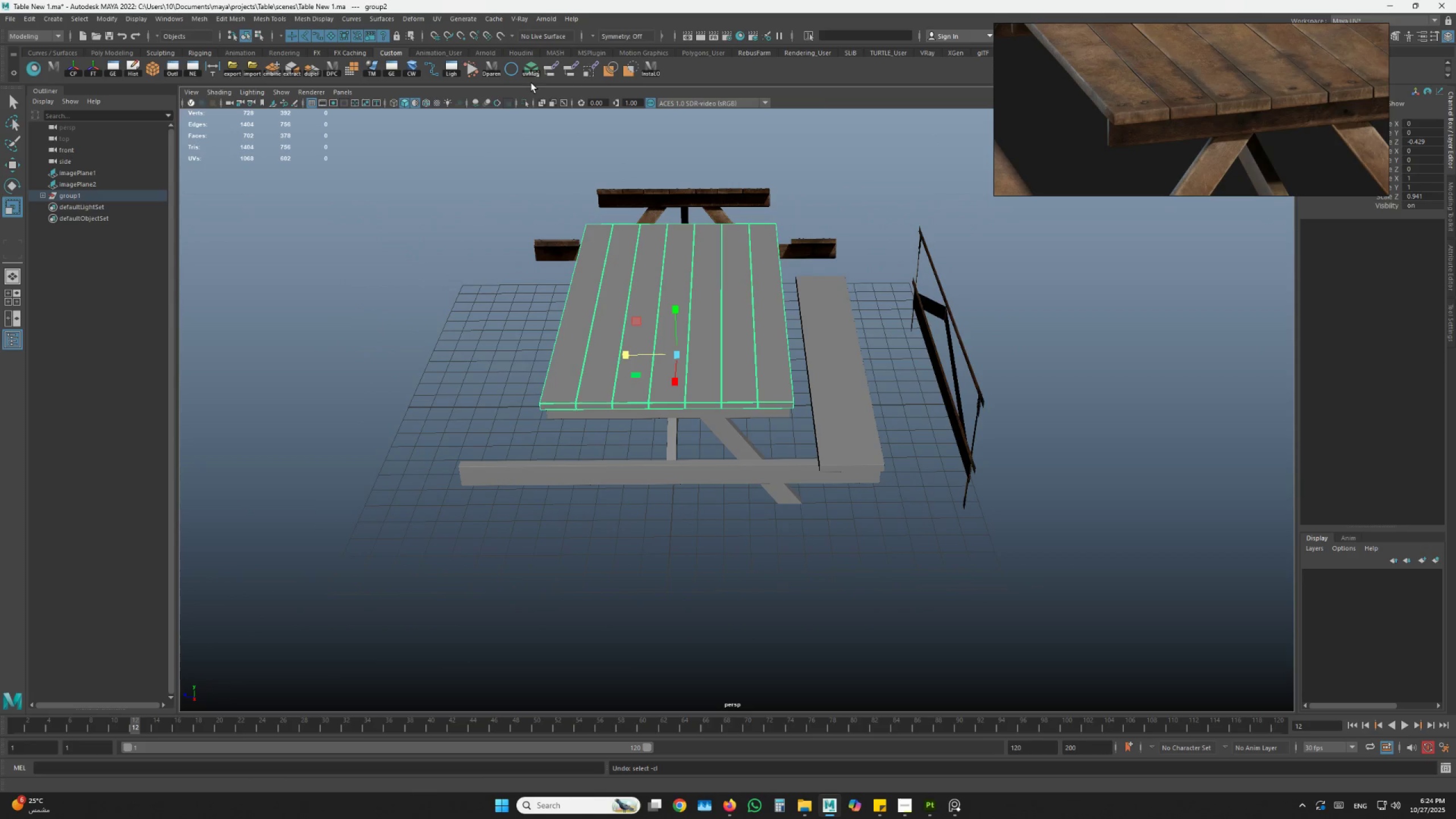 
left_click([532, 71])
 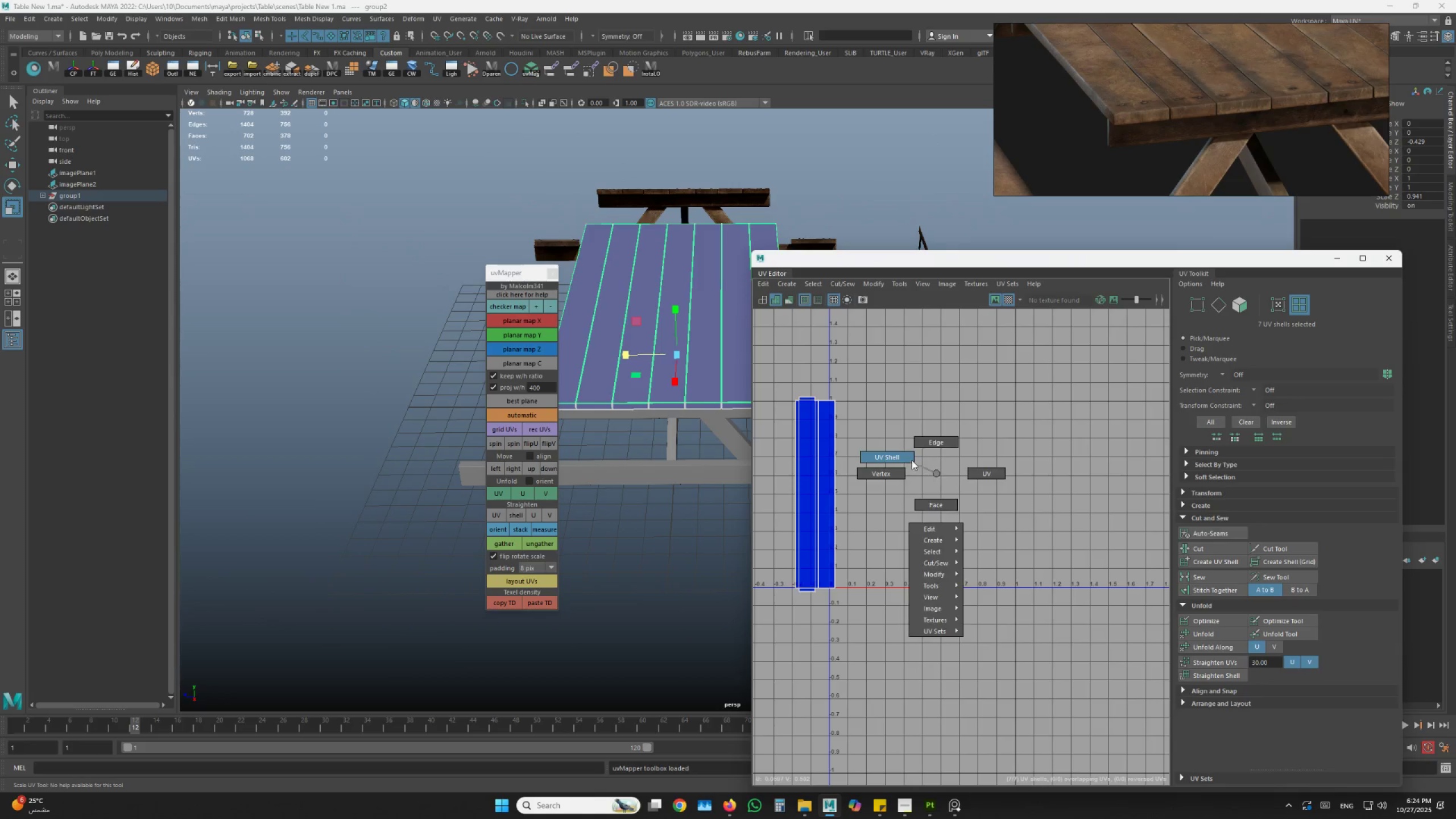 
left_click_drag(start_coordinate=[908, 406], to_coordinate=[736, 619])
 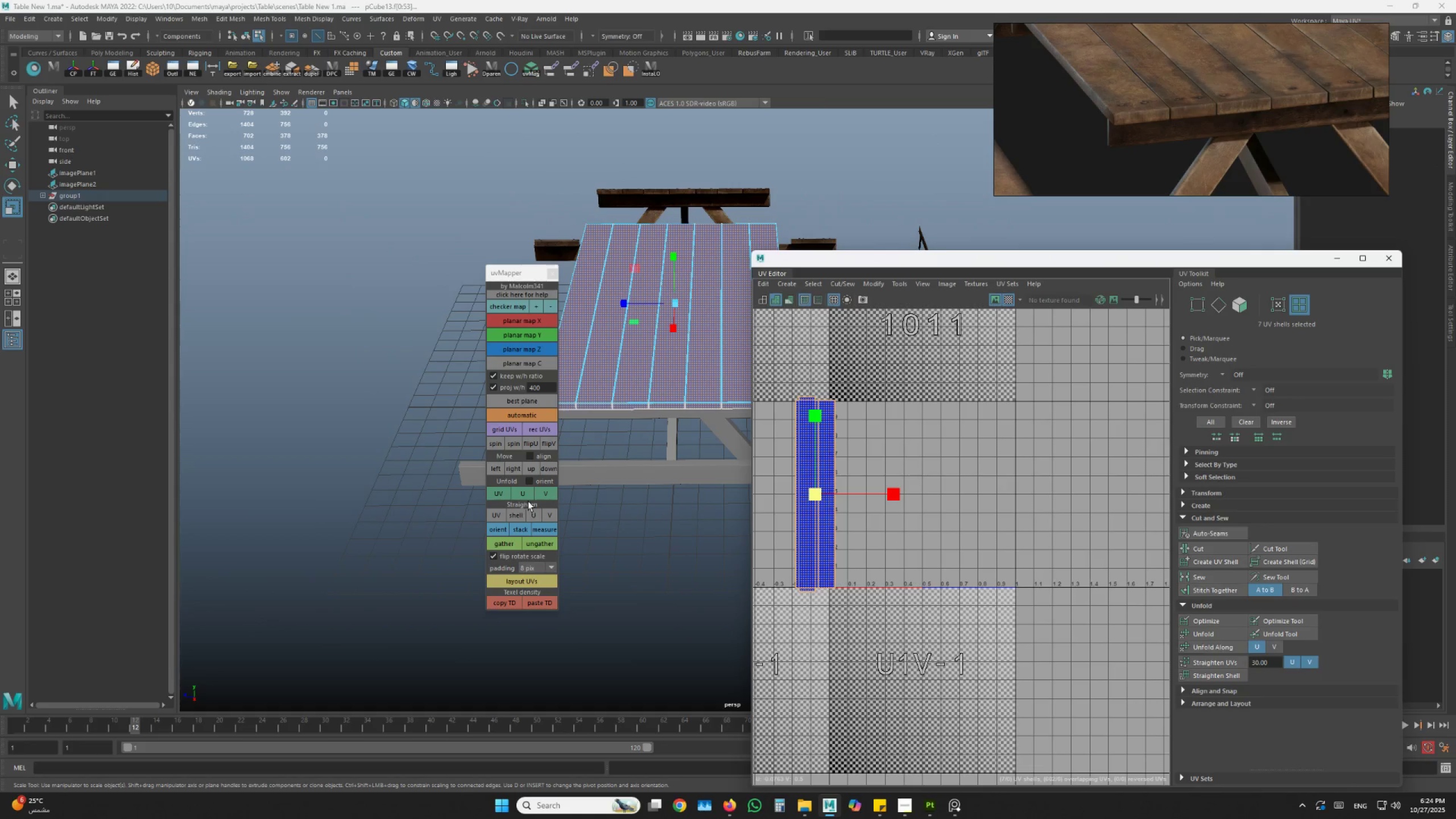 
left_click([530, 494])
 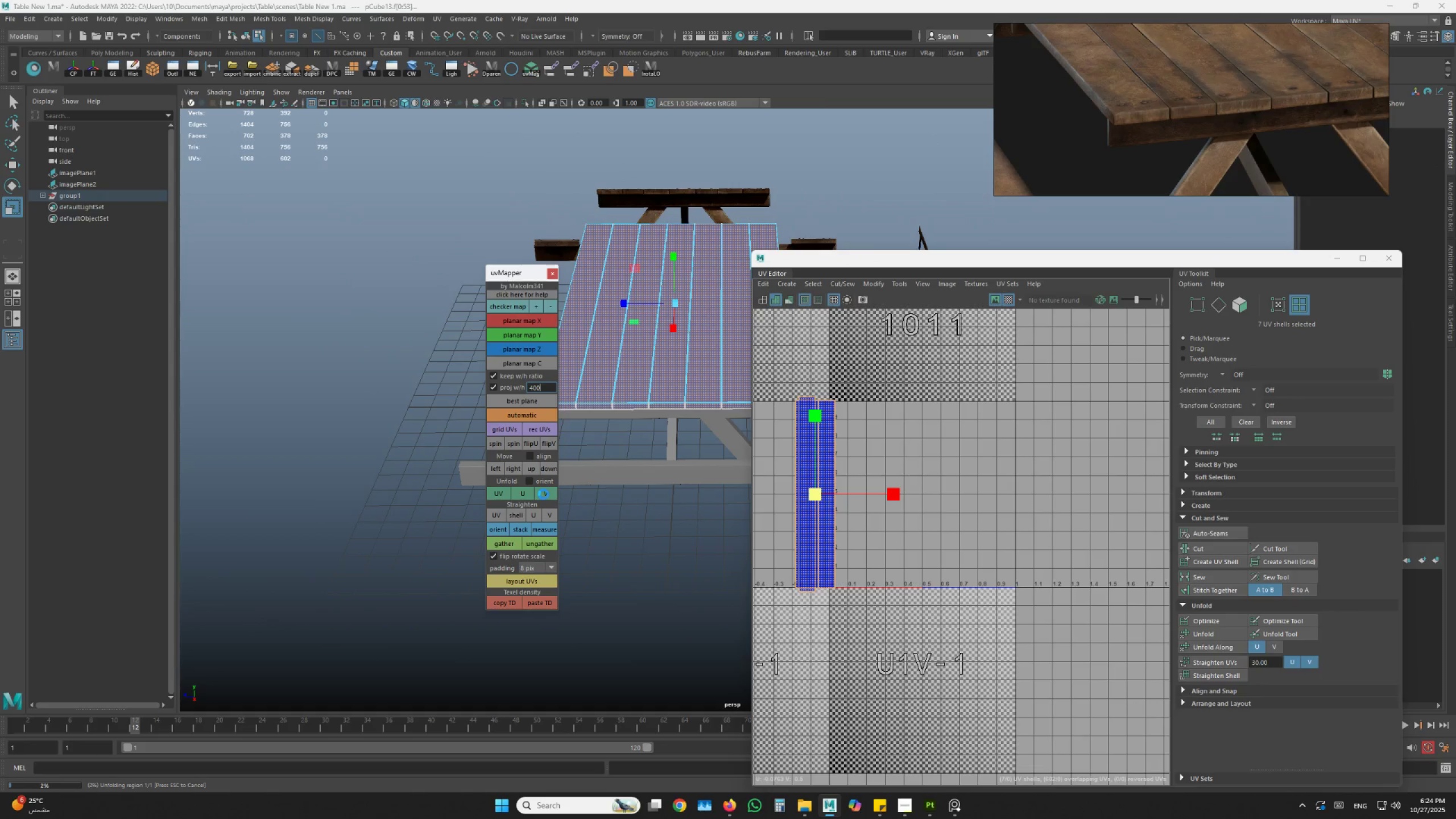 
left_click_drag(start_coordinate=[544, 494], to_coordinate=[1397, 267])
 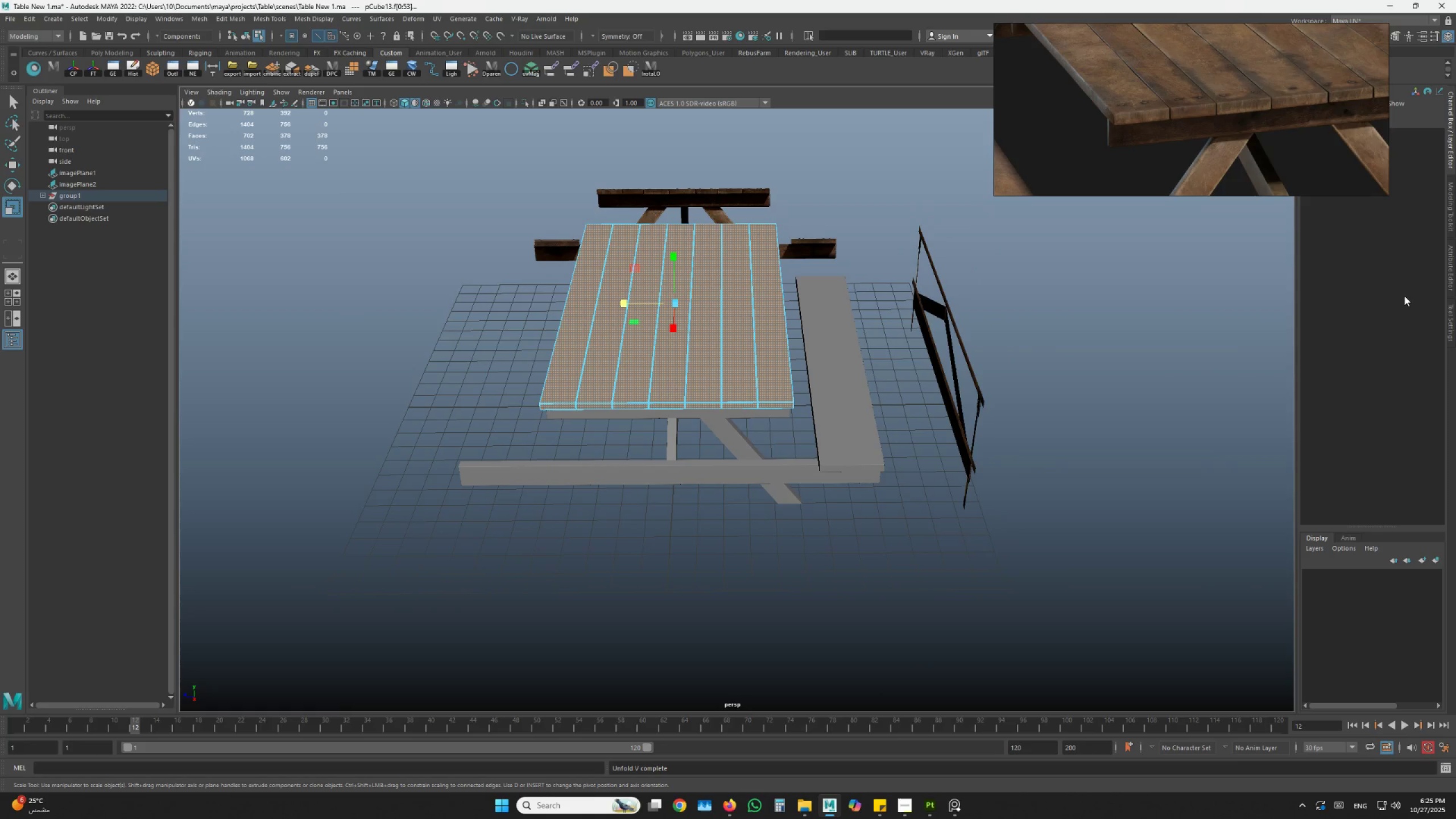 
left_click([950, 392])
 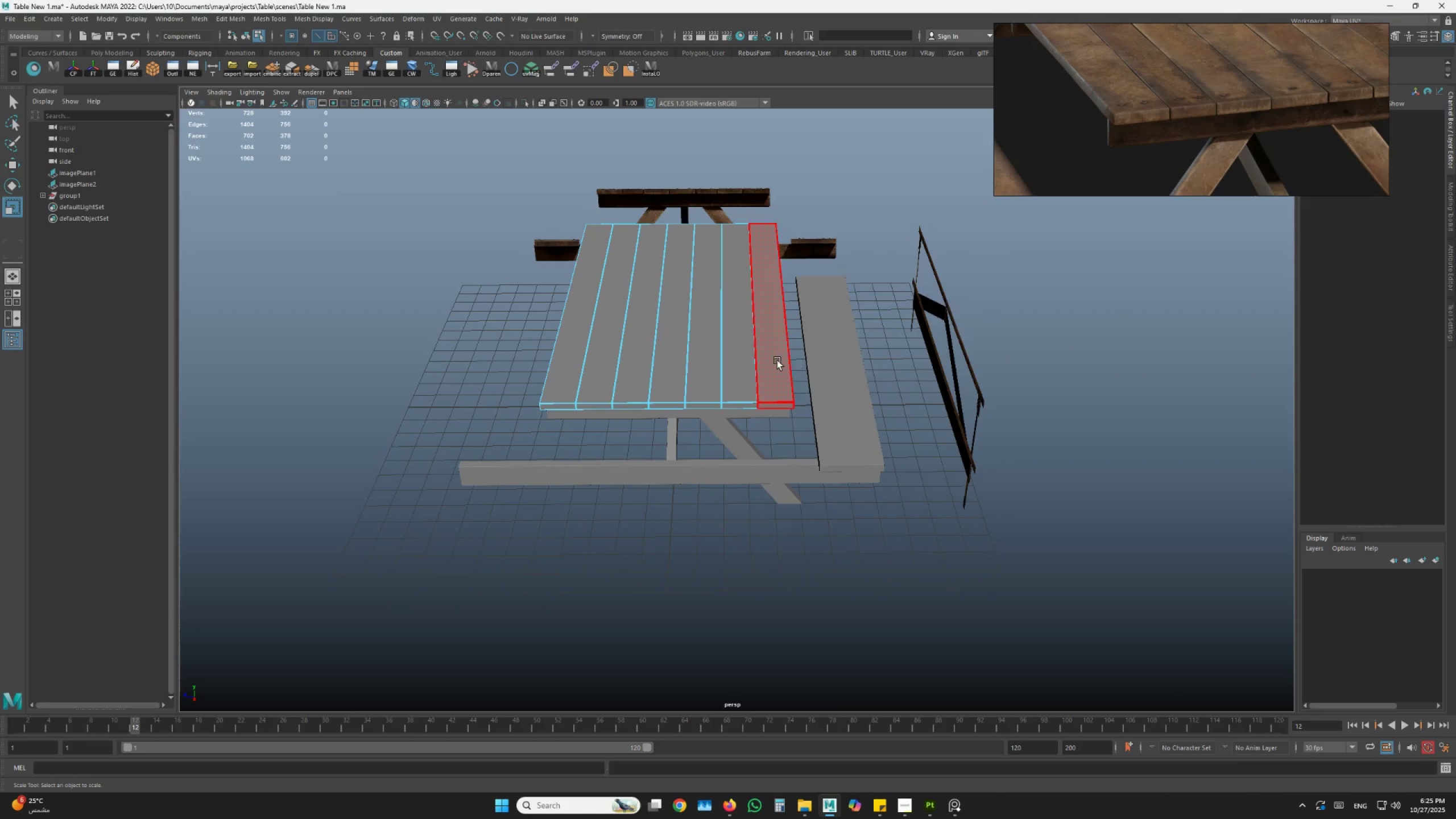 
left_click([777, 359])
 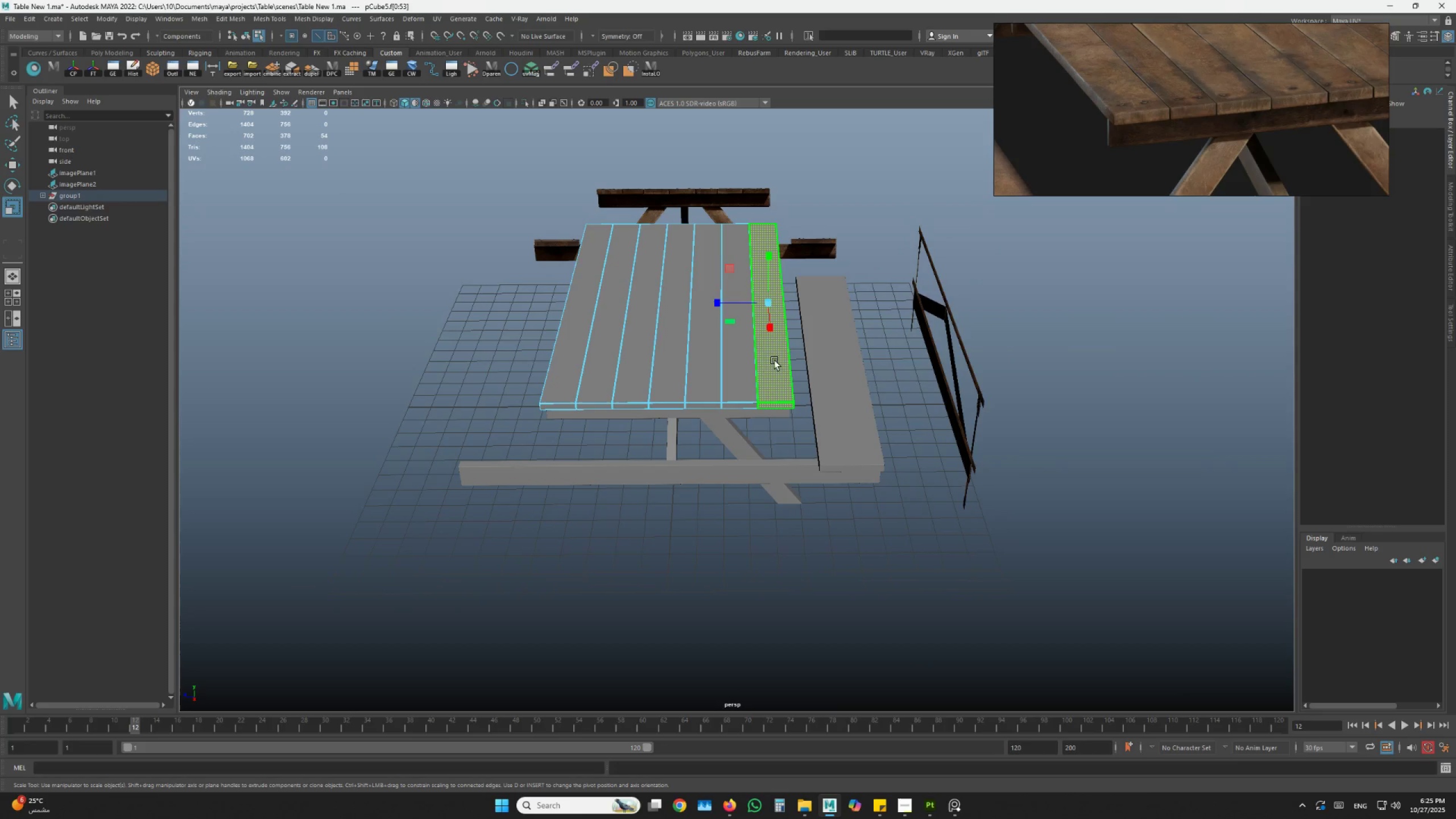 
left_click([756, 367])
 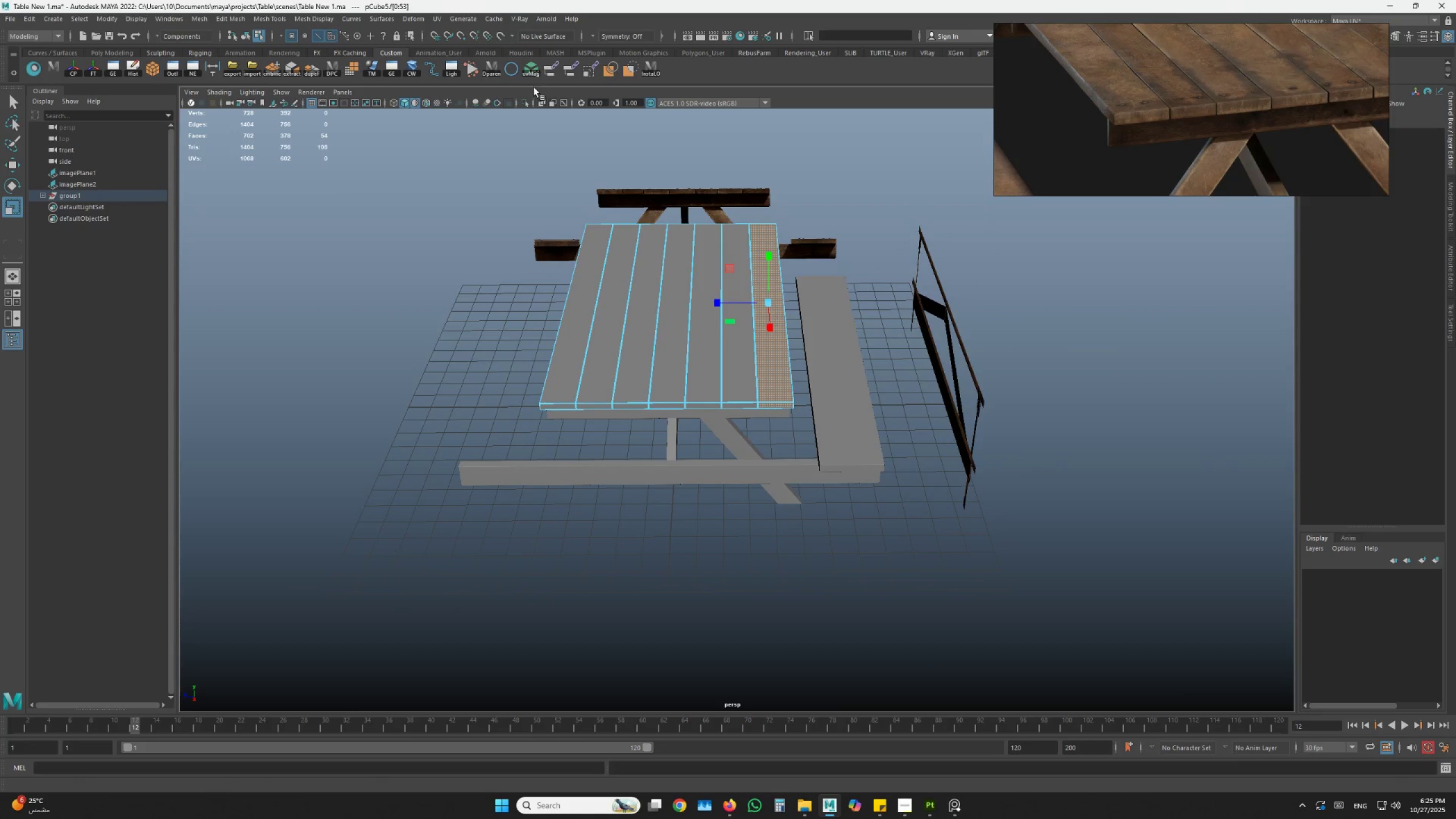 
left_click([534, 73])
 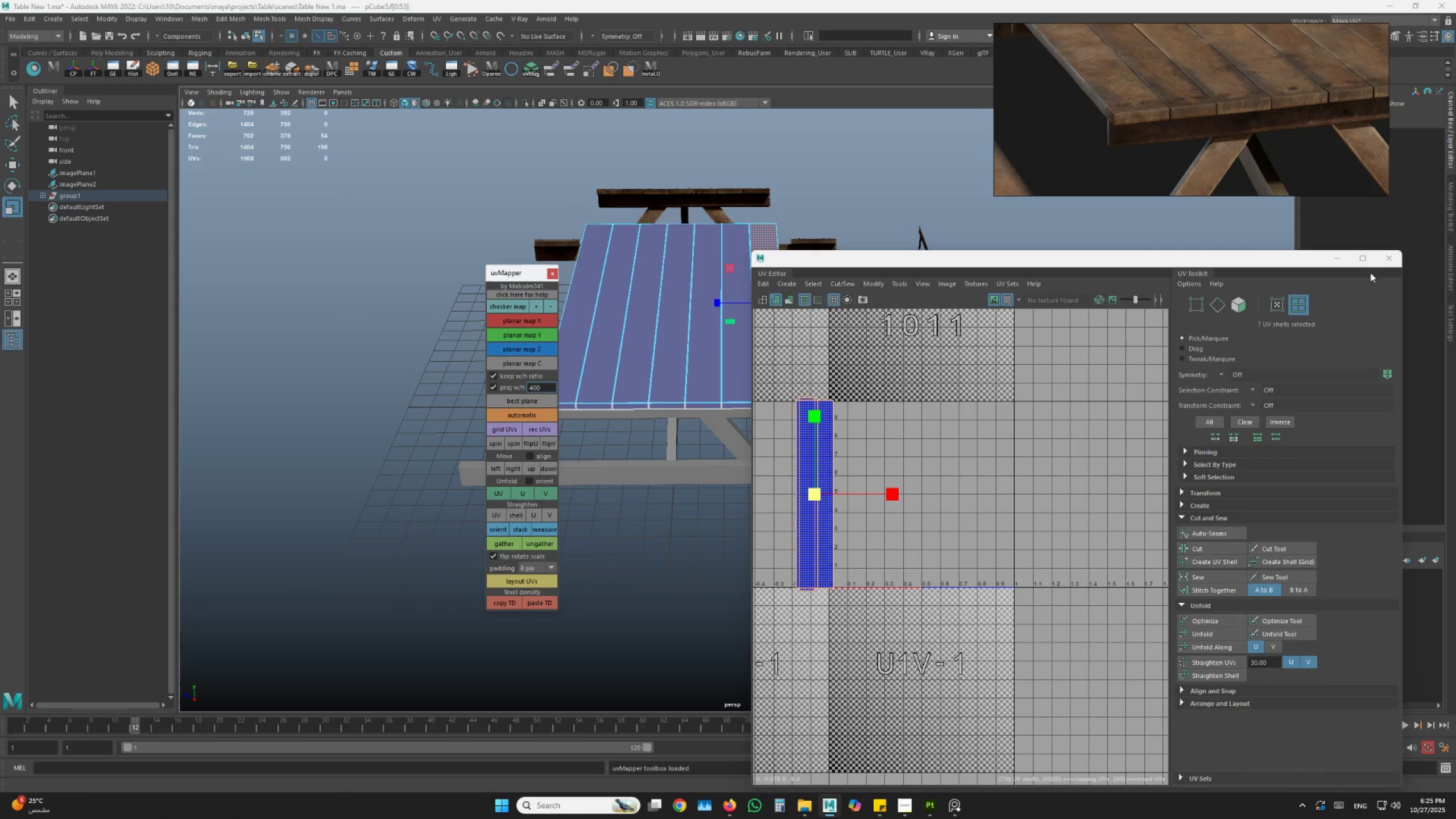 
left_click([1396, 257])
 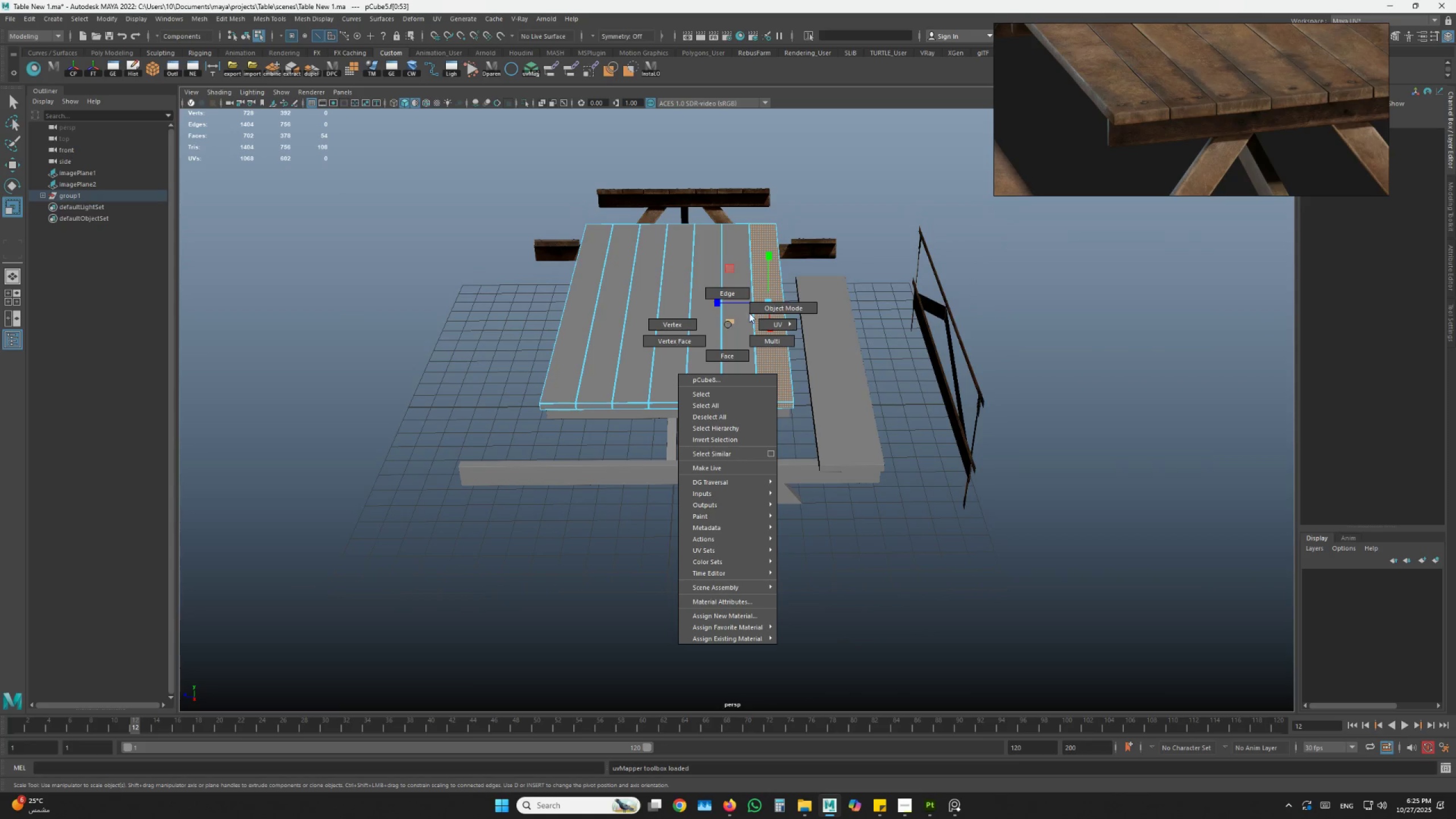 
left_click_drag(start_coordinate=[923, 302], to_coordinate=[923, 305])
 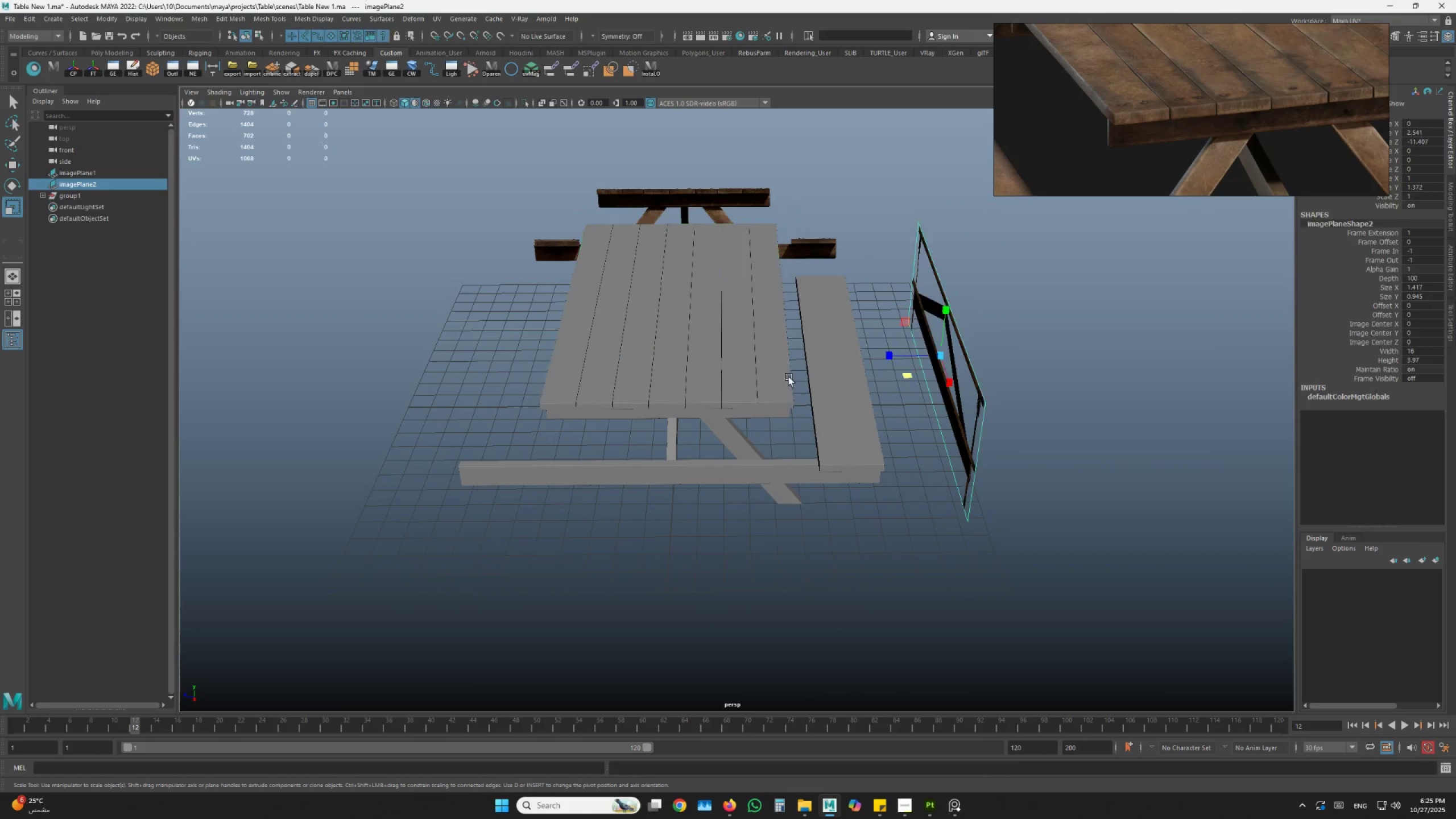 
double_click([713, 383])
 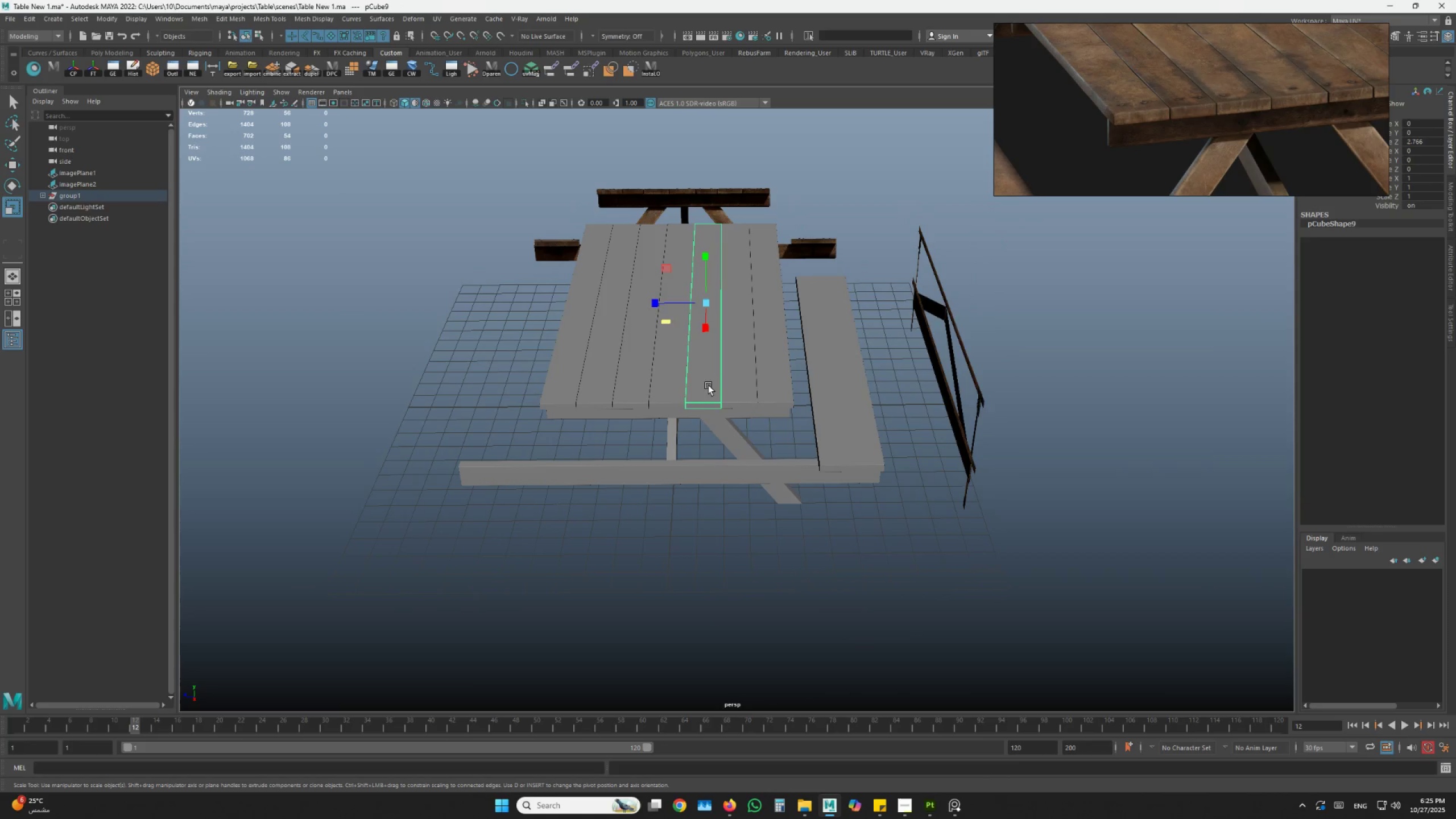 
hold_key(key=AltLeft, duration=1.51)
left_click_drag(start_coordinate=[688, 407], to_coordinate=[752, 379])
 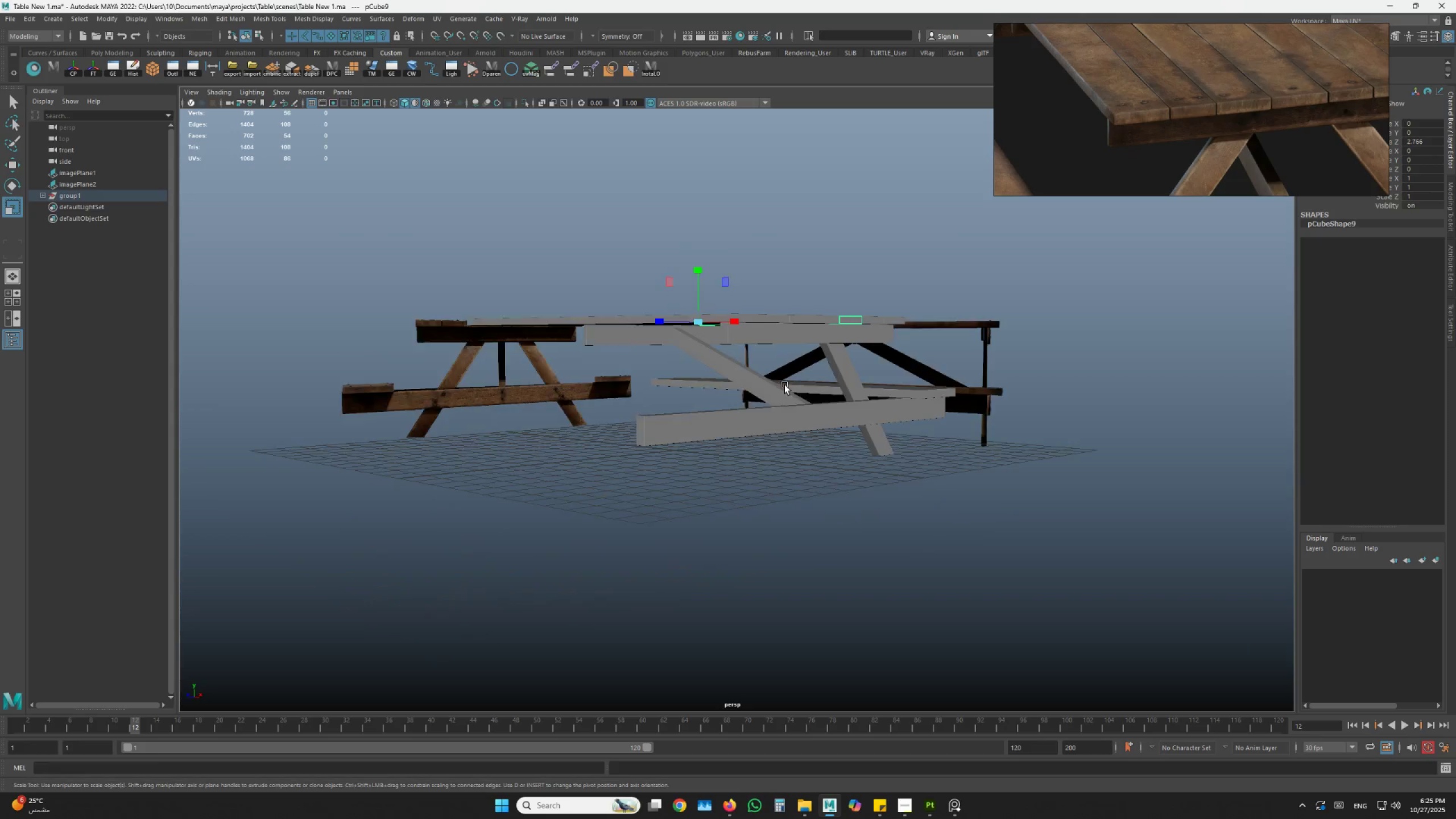 
scroll: coordinate [767, 392], scroll_direction: up, amount: 2.0
 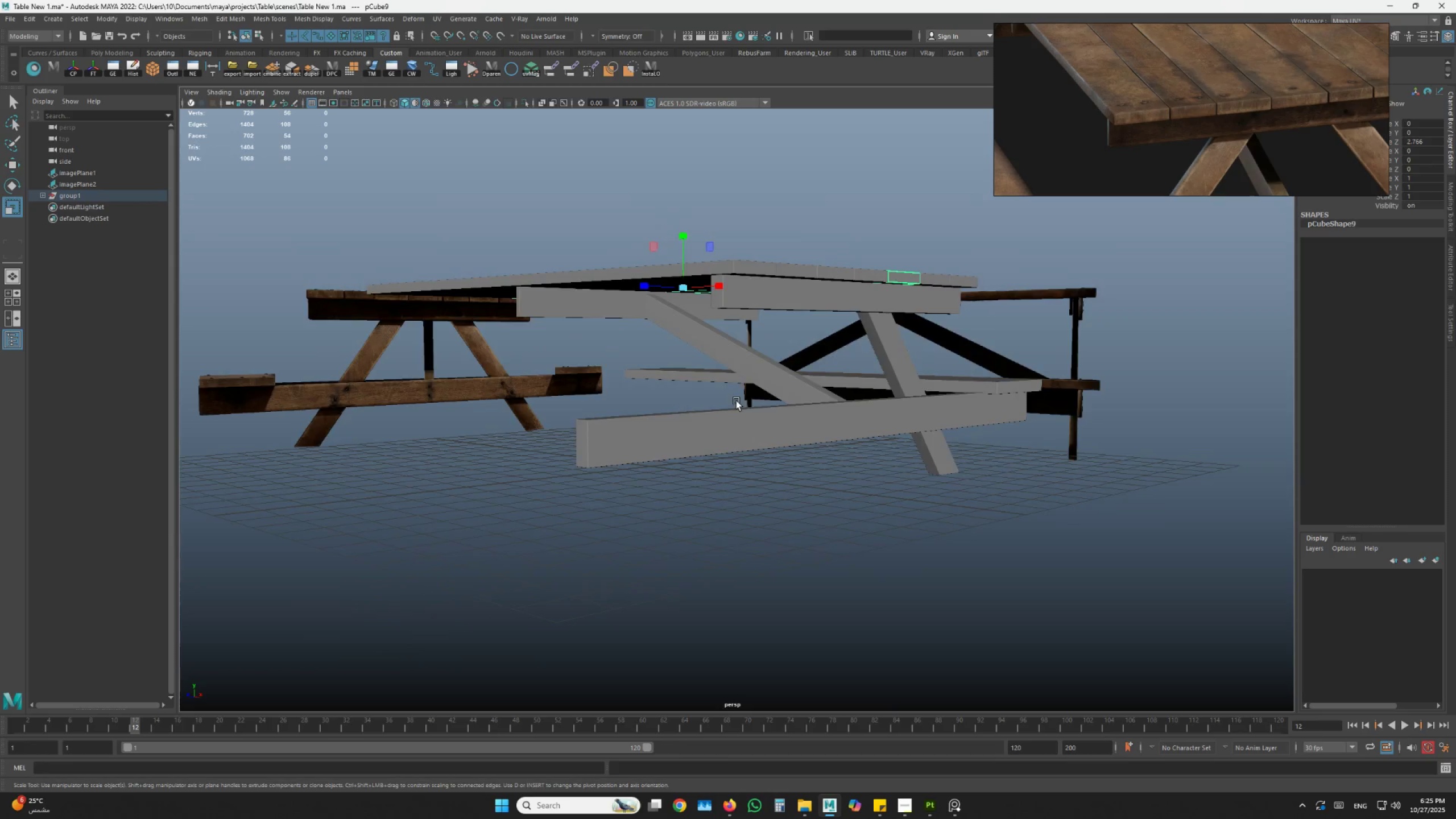 
hold_key(key=AltLeft, duration=0.44)
 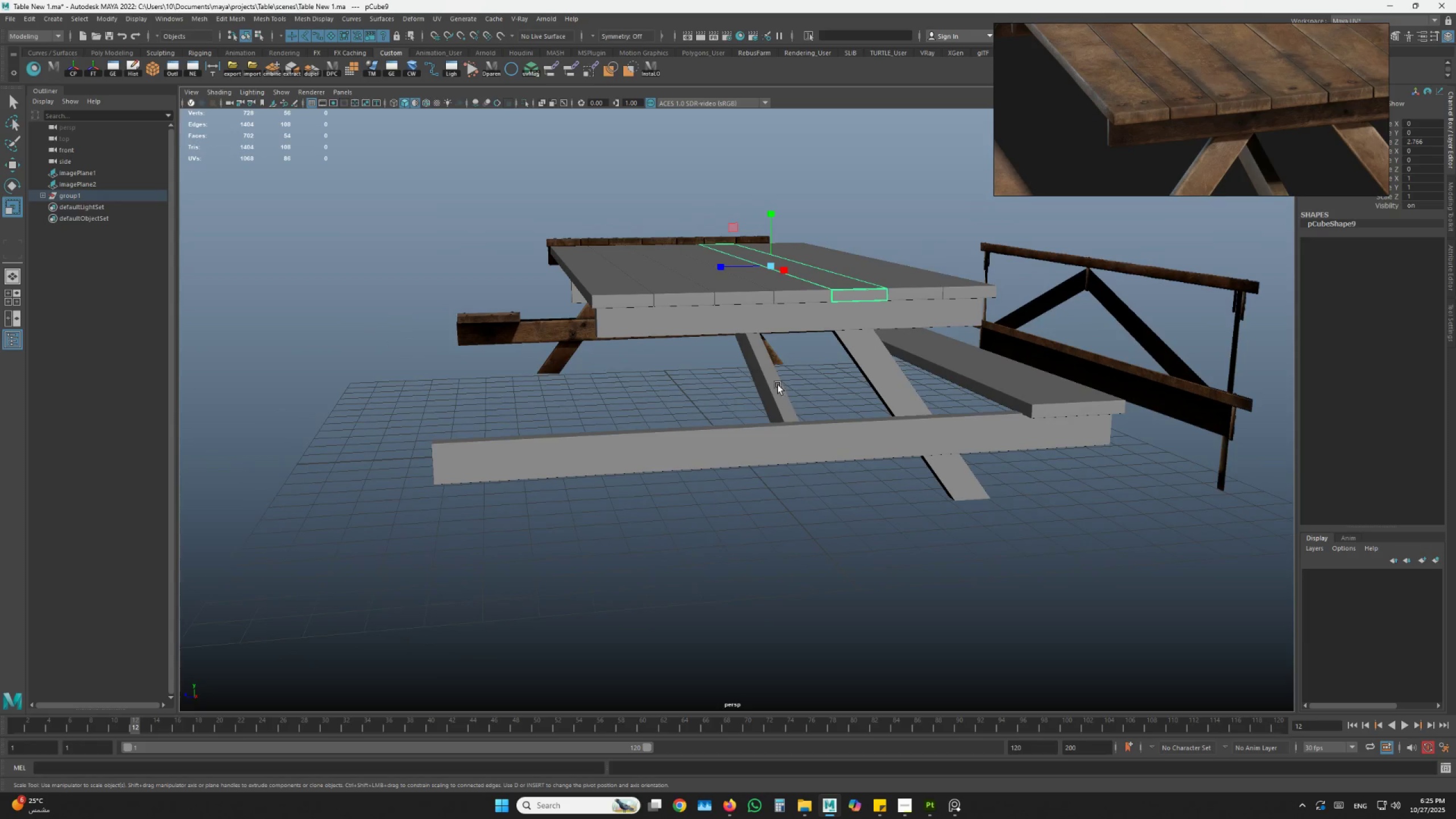 
left_click([781, 384])
 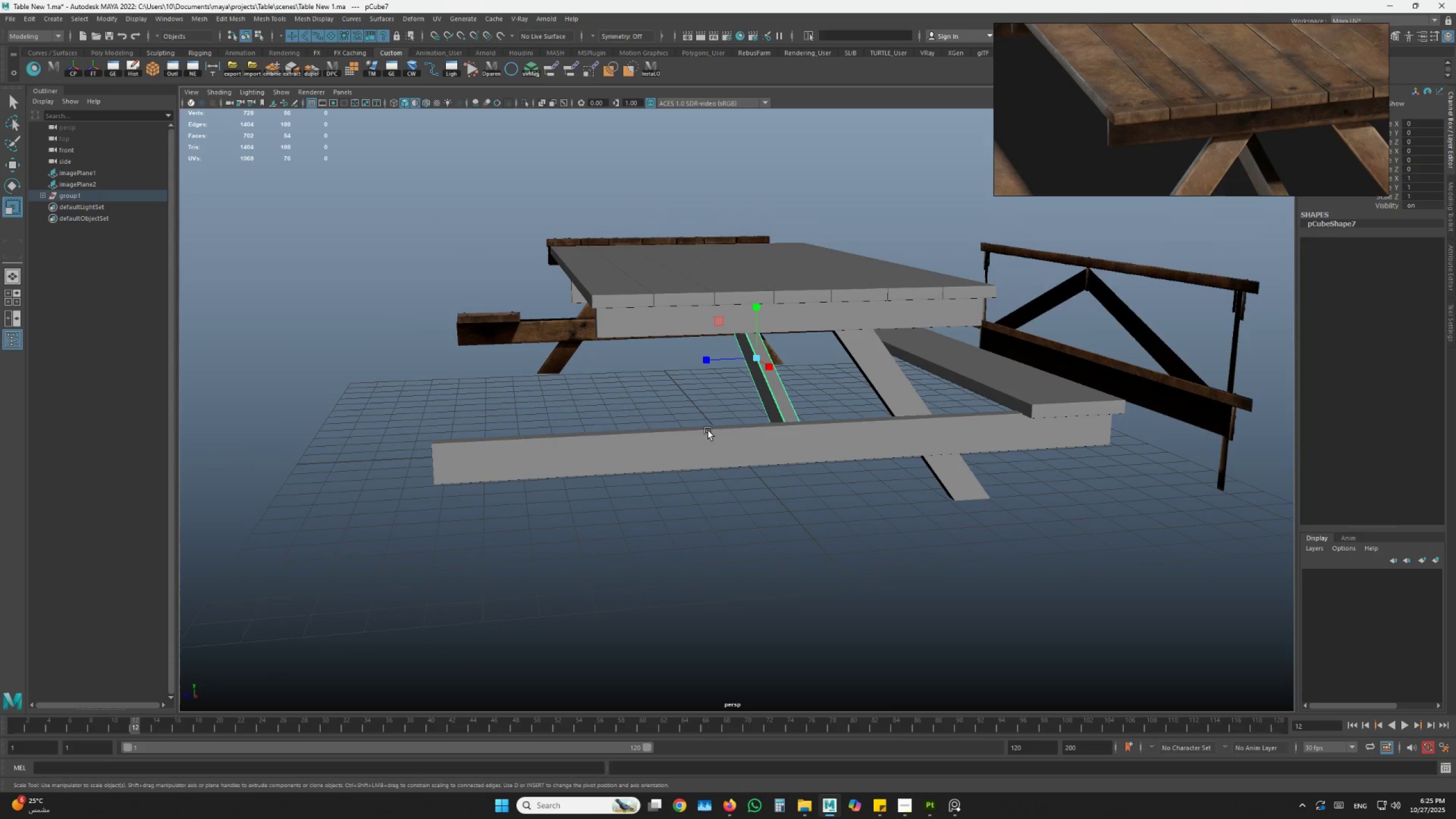 
hold_key(key=AltLeft, duration=1.5)
left_click_drag(start_coordinate=[686, 443], to_coordinate=[815, 429])
 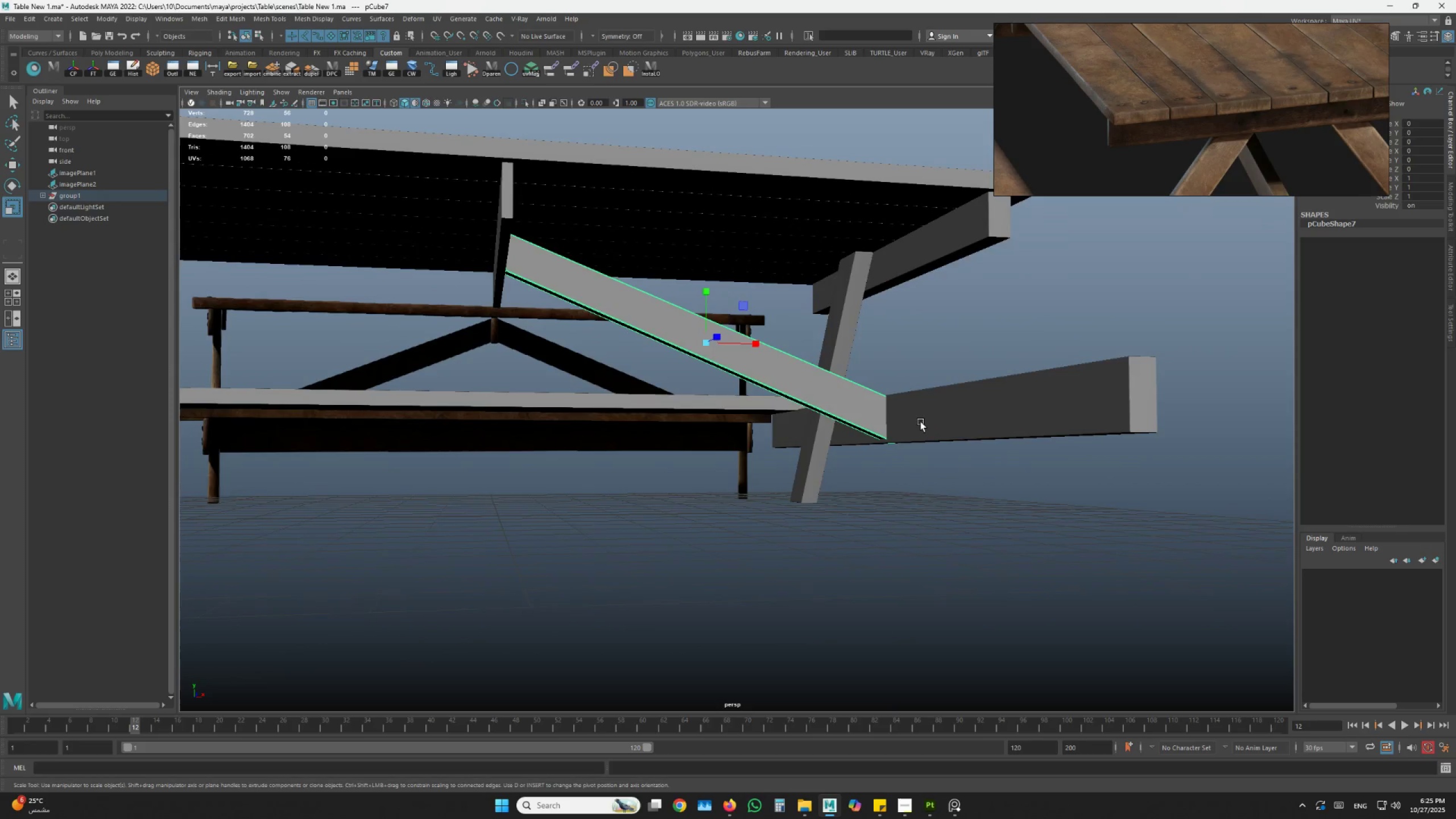 
hold_key(key=AltLeft, duration=0.34)
scroll: coordinate [855, 411], scroll_direction: up, amount: 3.0
 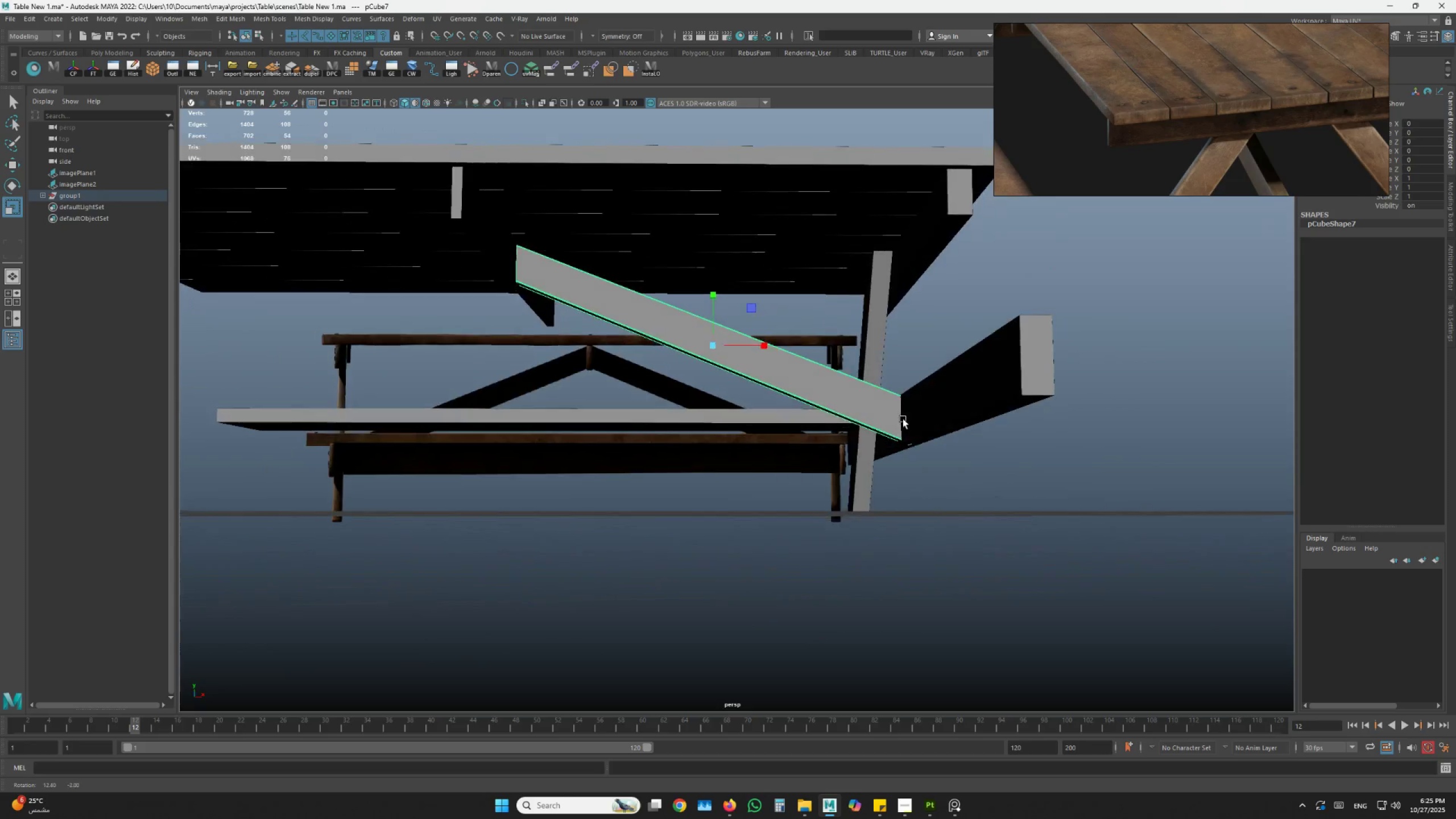 
hold_key(key=AltLeft, duration=0.66)
left_click_drag(start_coordinate=[921, 422], to_coordinate=[903, 419])
 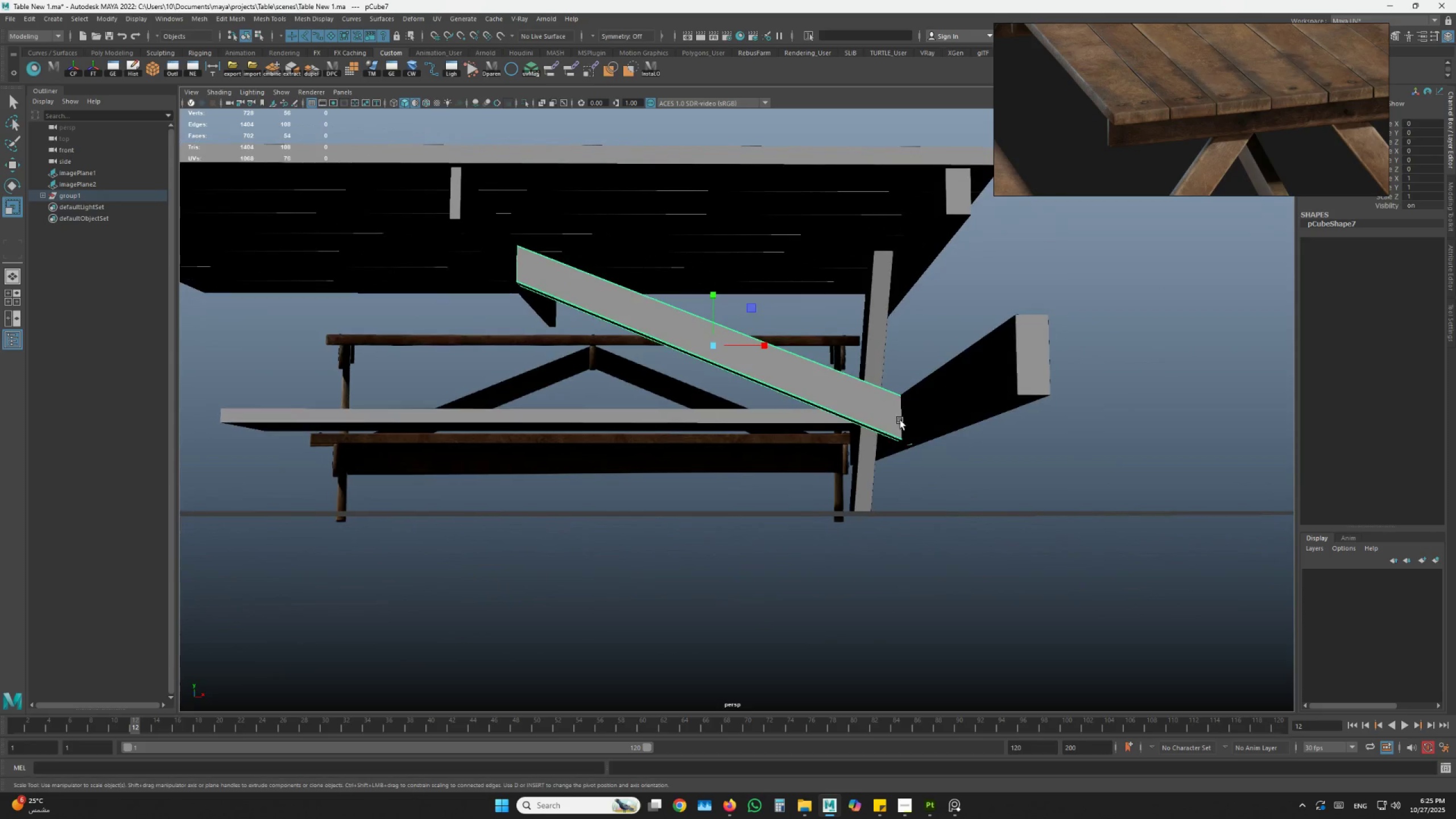 
key(4)
 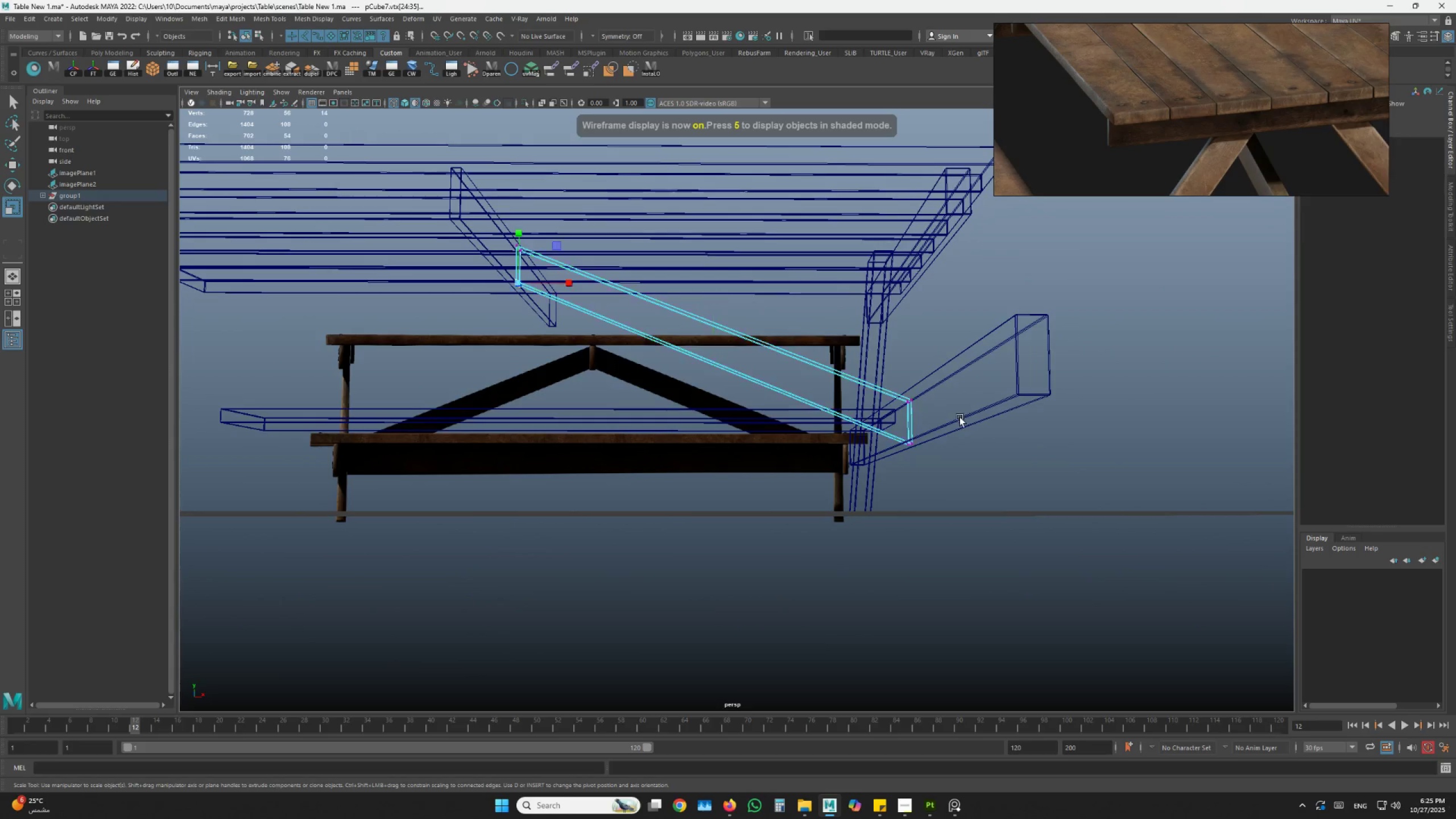 
left_click_drag(start_coordinate=[738, 487], to_coordinate=[741, 497])
 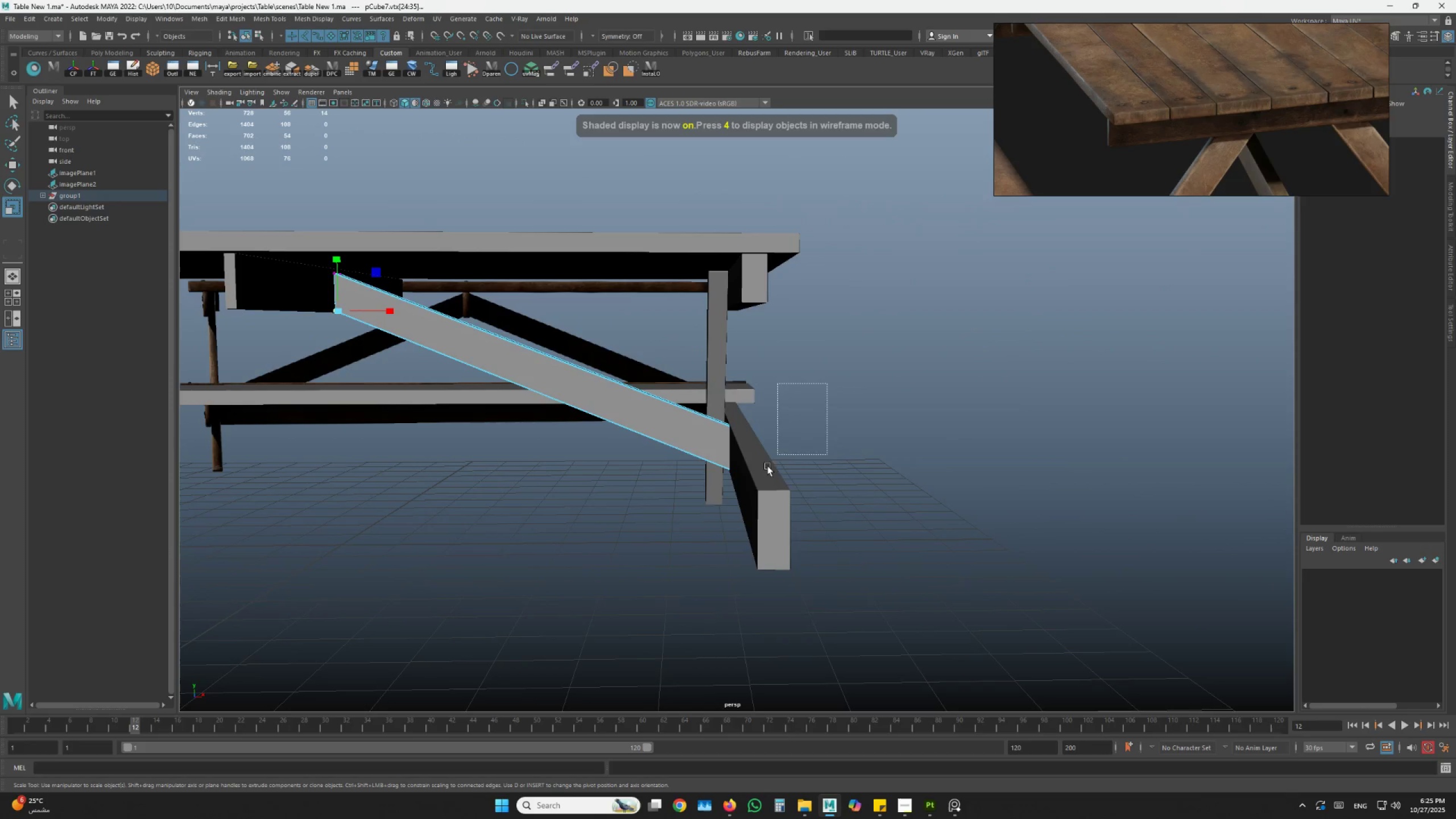 
key(Alt+AltLeft)
 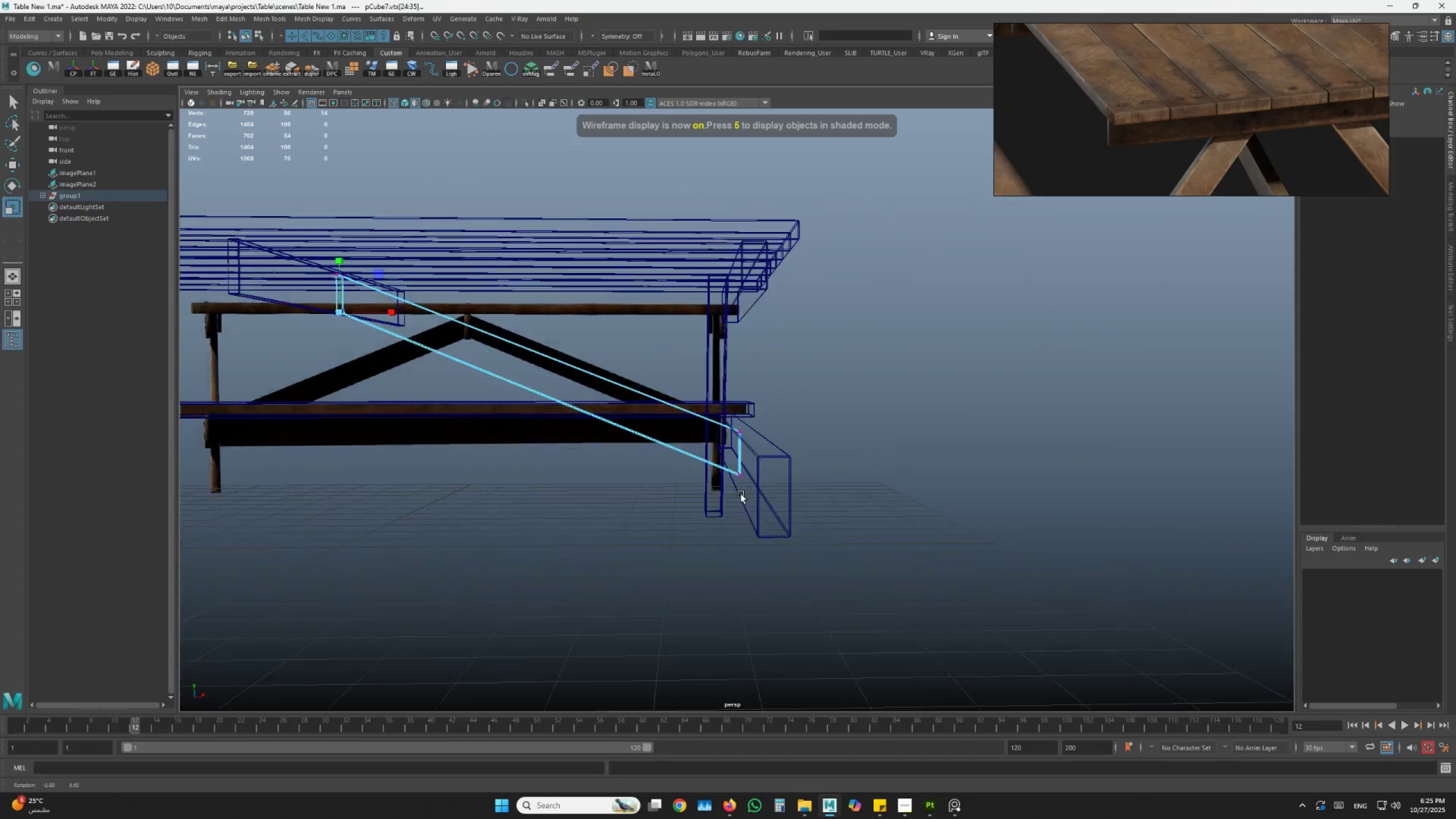 
key(Alt+AltLeft)
 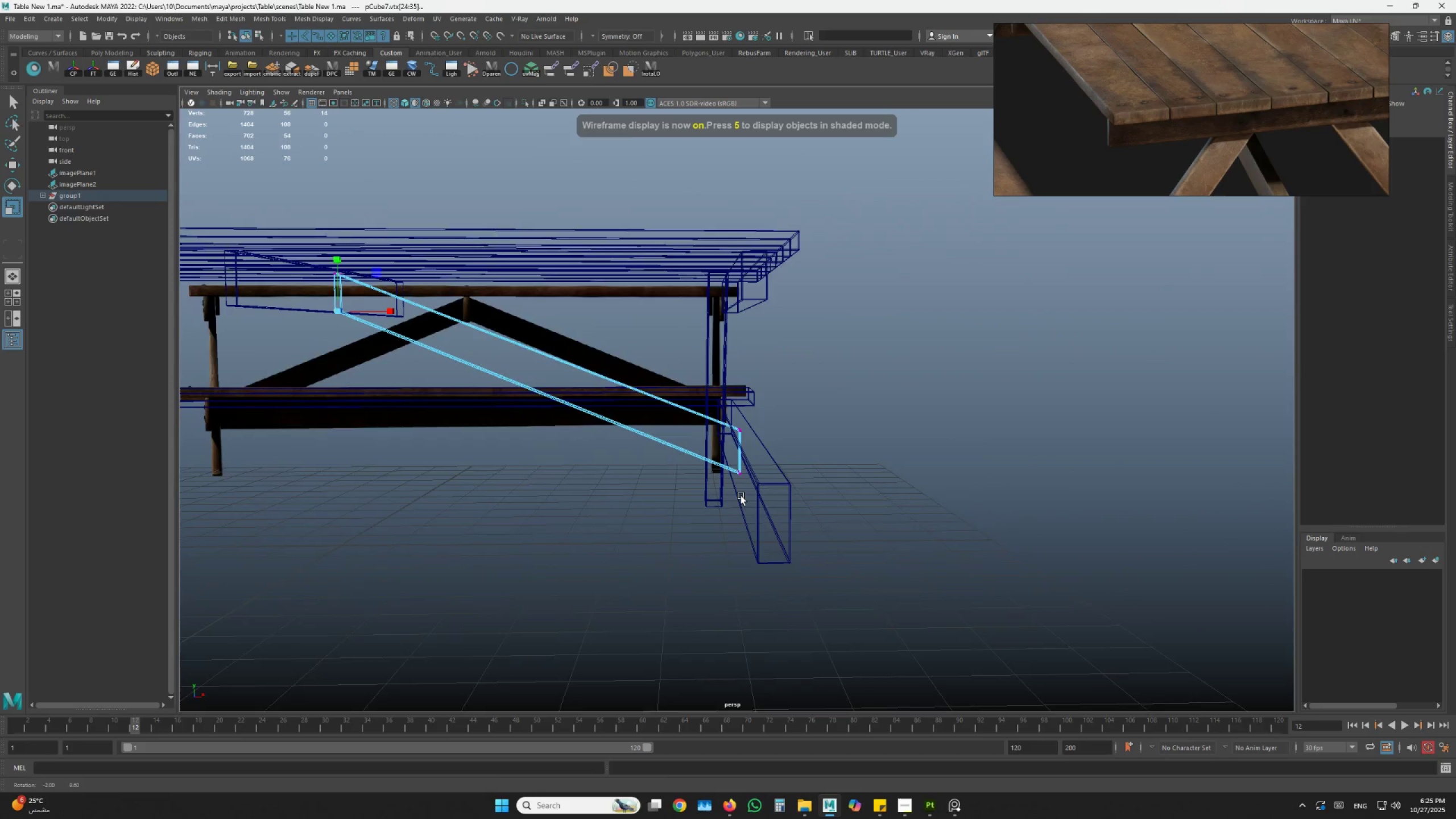 
key(Alt+AltLeft)
 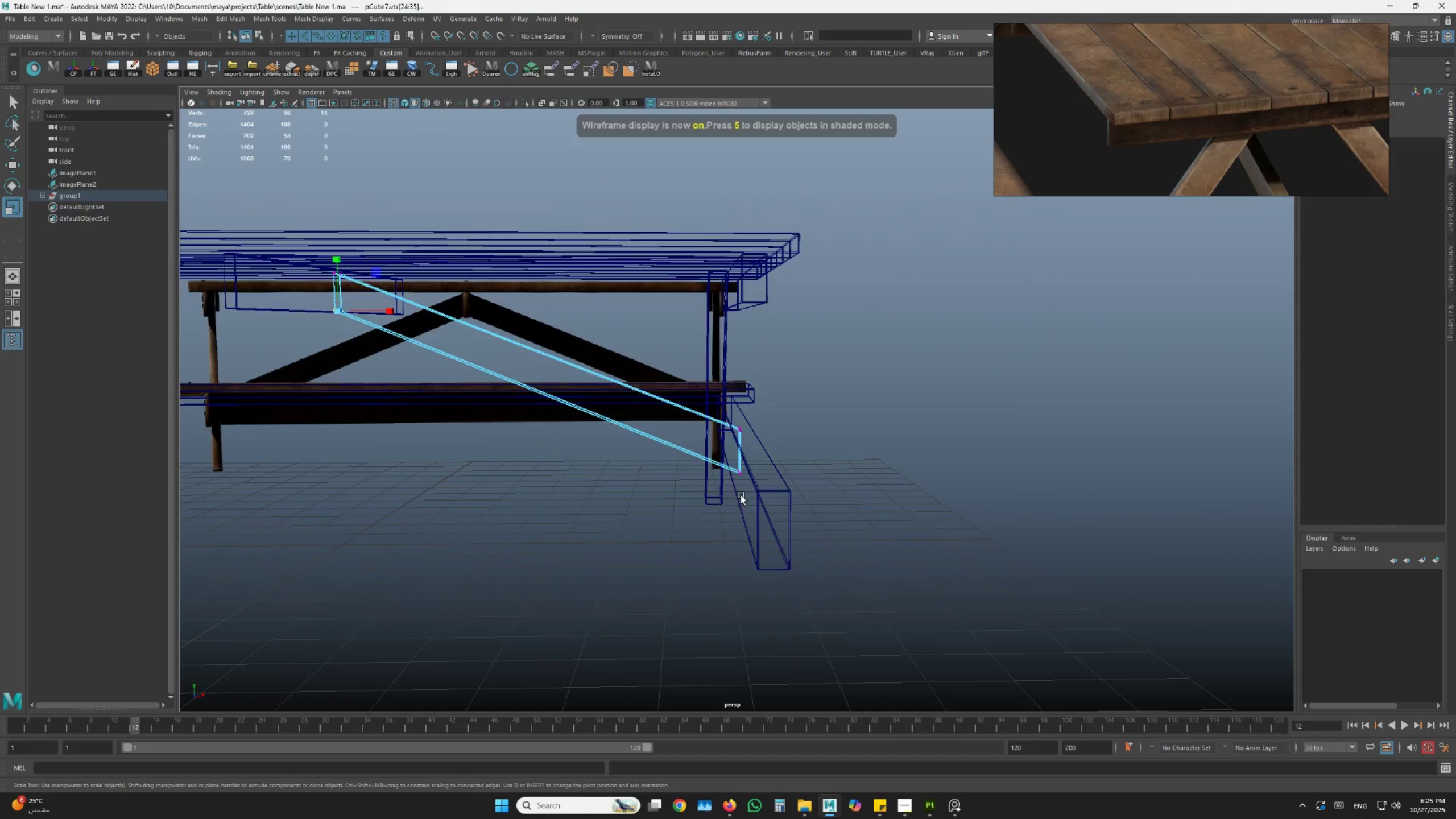 
type(5w)
 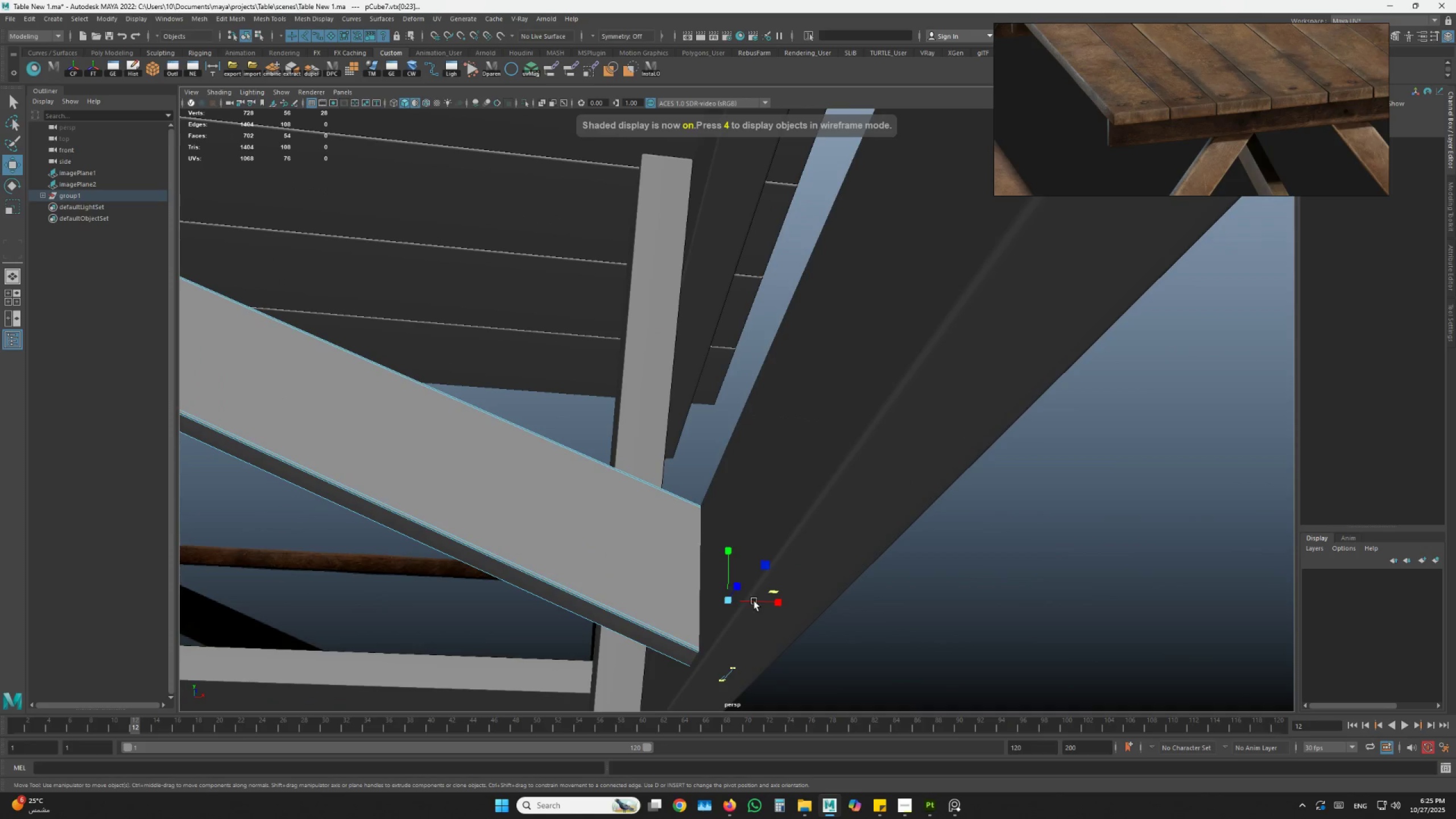 
left_click_drag(start_coordinate=[827, 383], to_coordinate=[696, 550])
 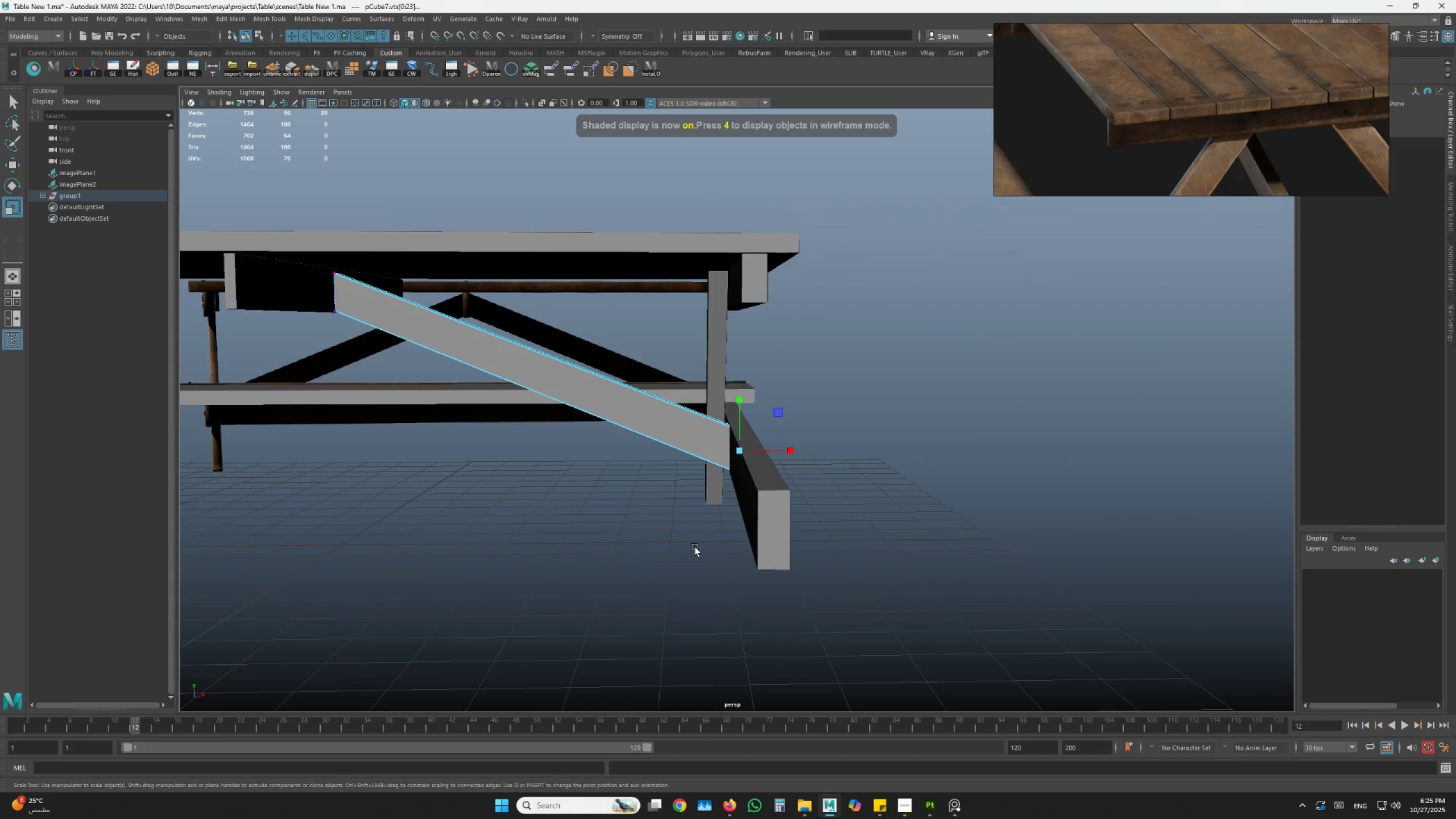 
scroll: coordinate [696, 539], scroll_direction: up, amount: 7.0
 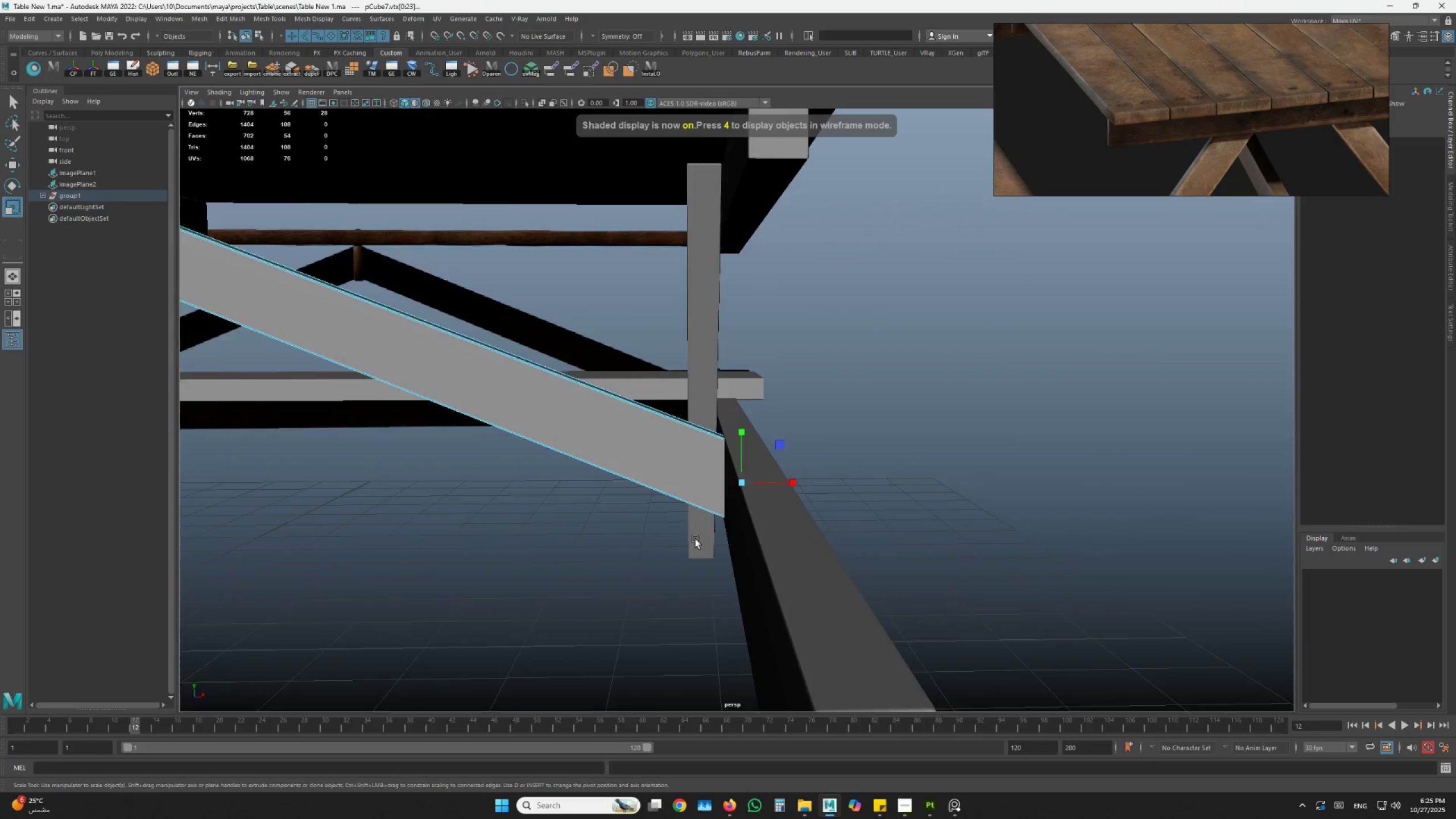 
hold_key(key=AltLeft, duration=1.05)
left_click_drag(start_coordinate=[705, 527], to_coordinate=[716, 499])
 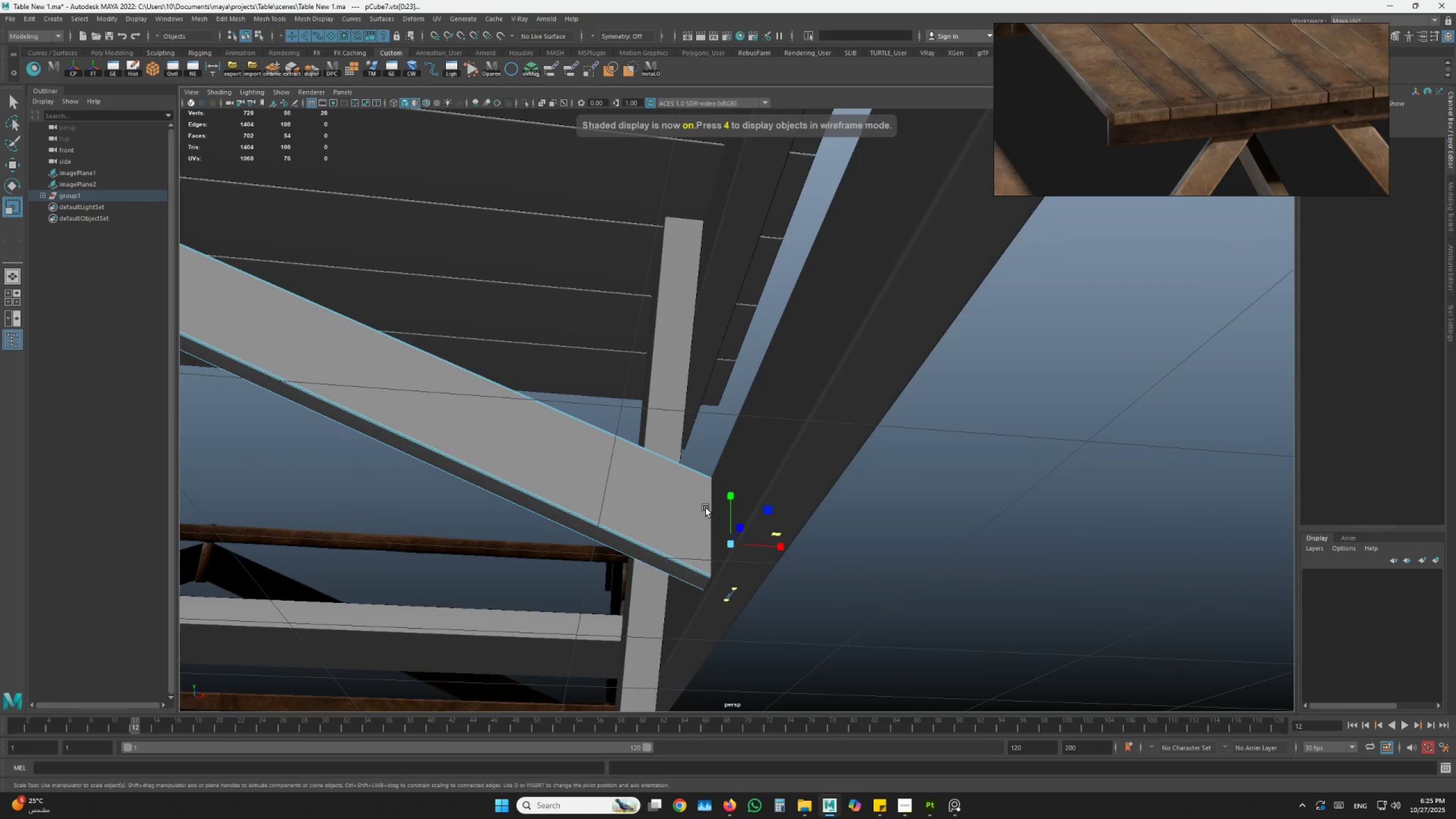 
scroll: coordinate [711, 564], scroll_direction: up, amount: 3.0
 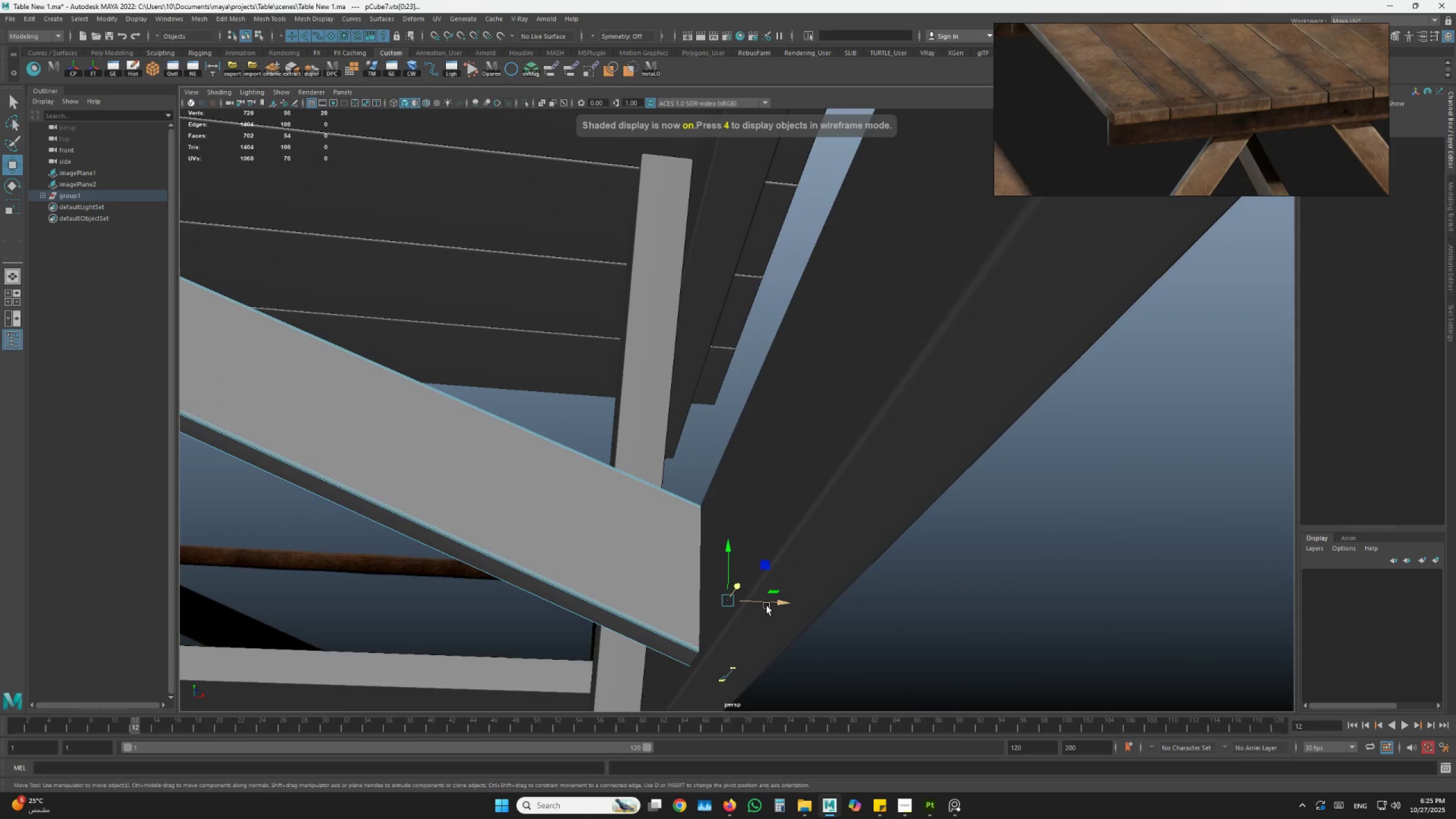 
left_click_drag(start_coordinate=[772, 604], to_coordinate=[758, 605])
 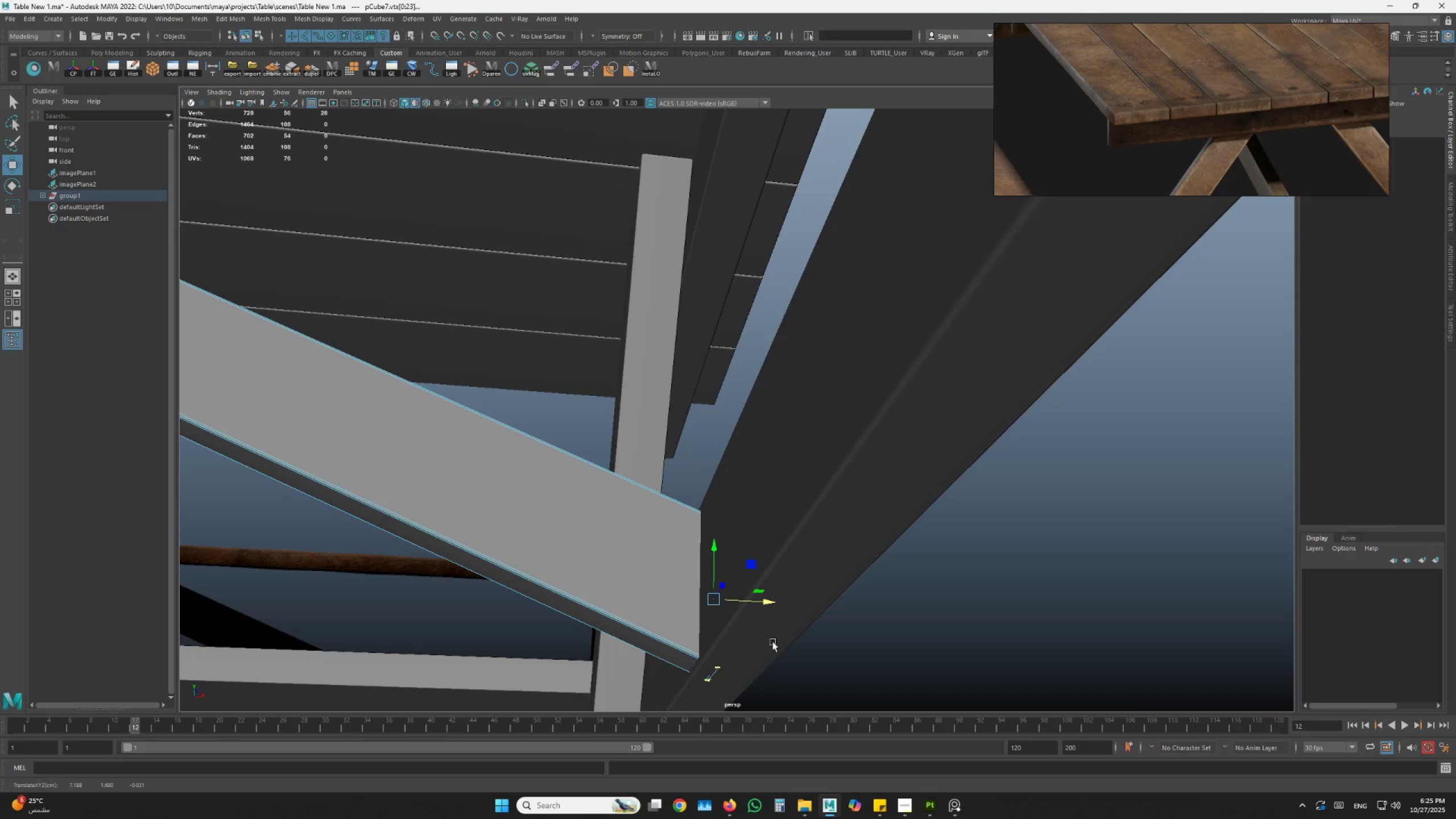 
left_click_drag(start_coordinate=[780, 640], to_coordinate=[685, 726])
 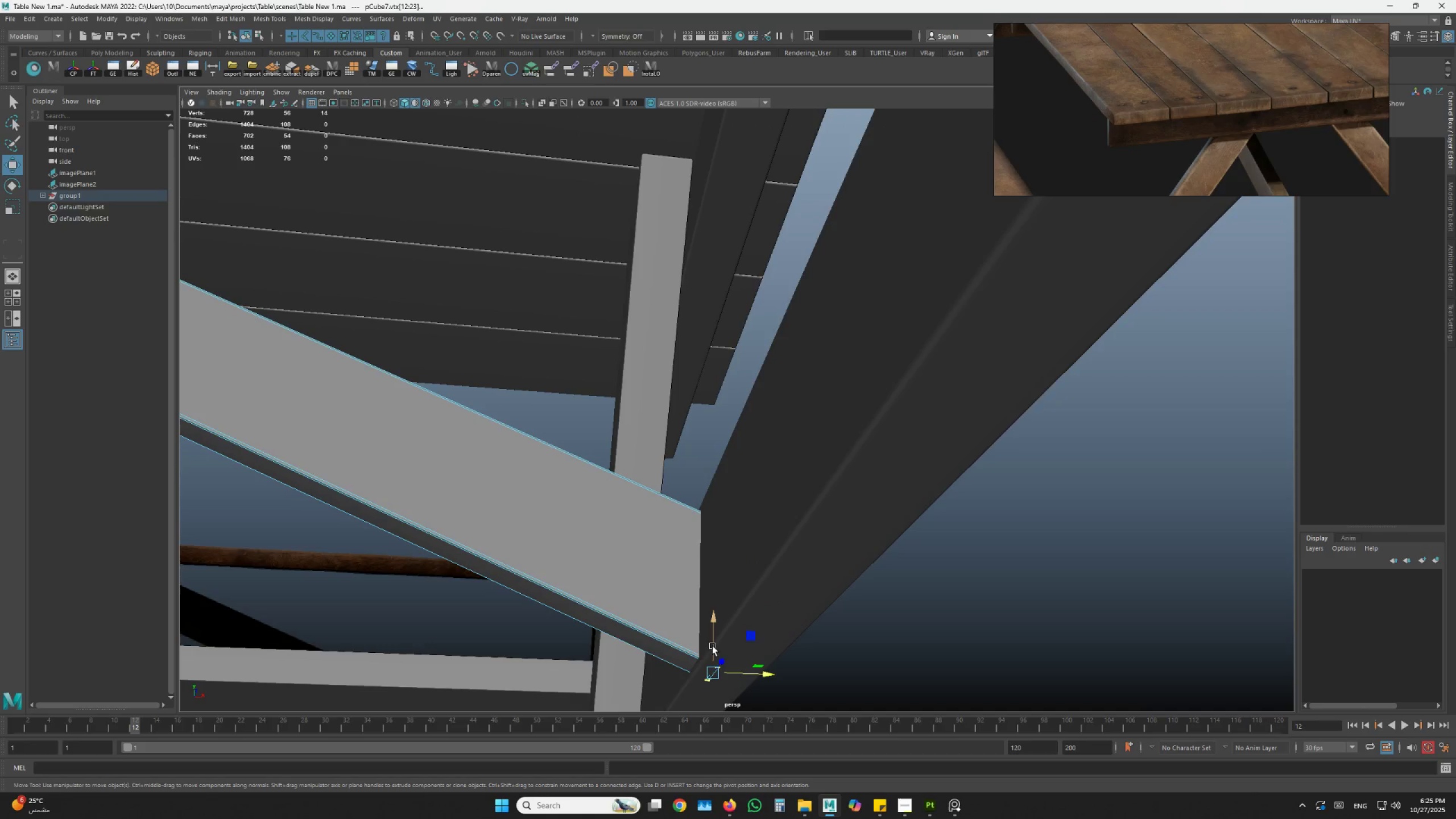 
left_click_drag(start_coordinate=[711, 641], to_coordinate=[712, 636])
 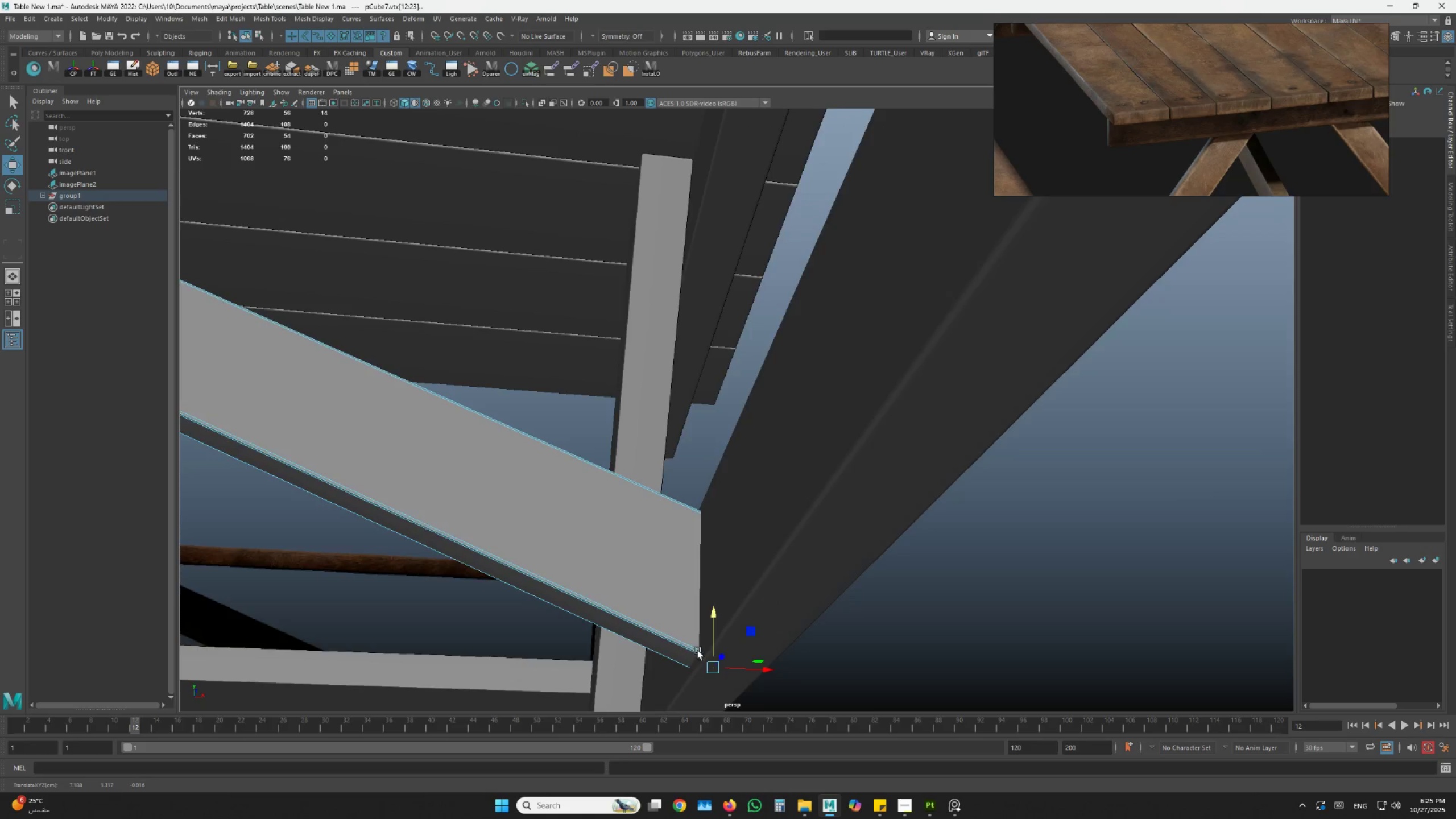 
hold_key(key=AltLeft, duration=0.62)
left_click_drag(start_coordinate=[696, 659], to_coordinate=[690, 691])
 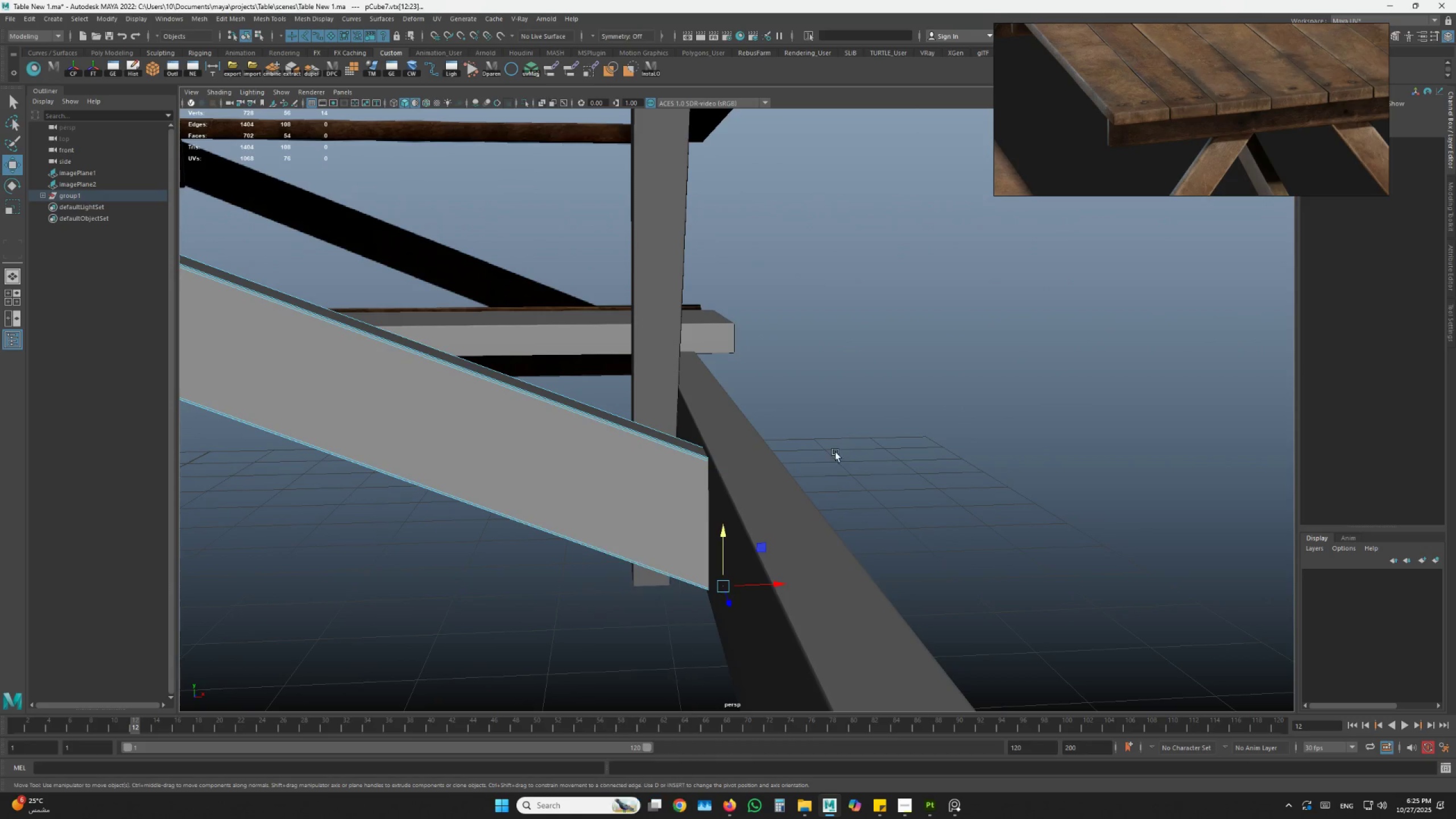 
left_click([693, 547])
 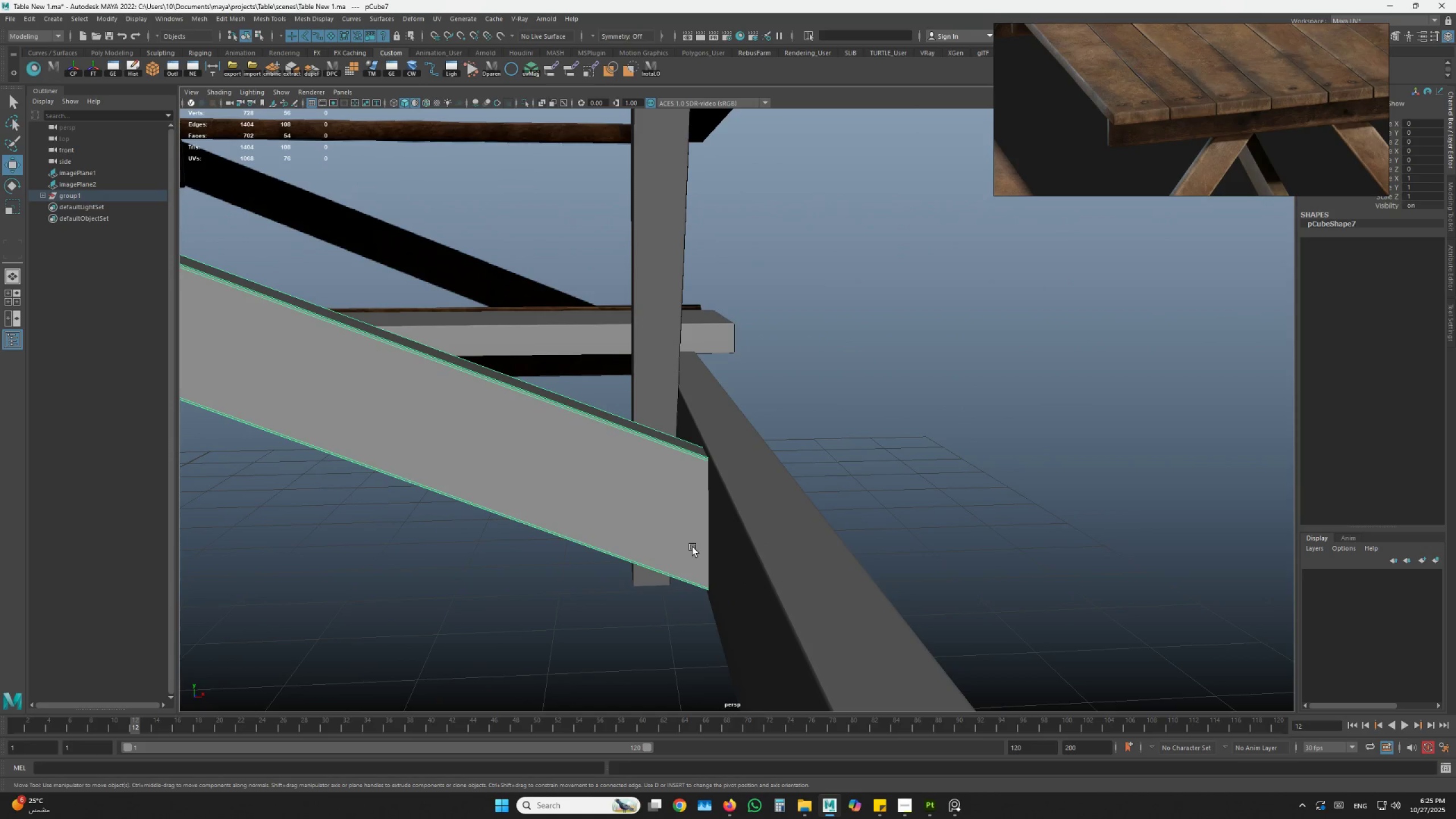 
key(W)
 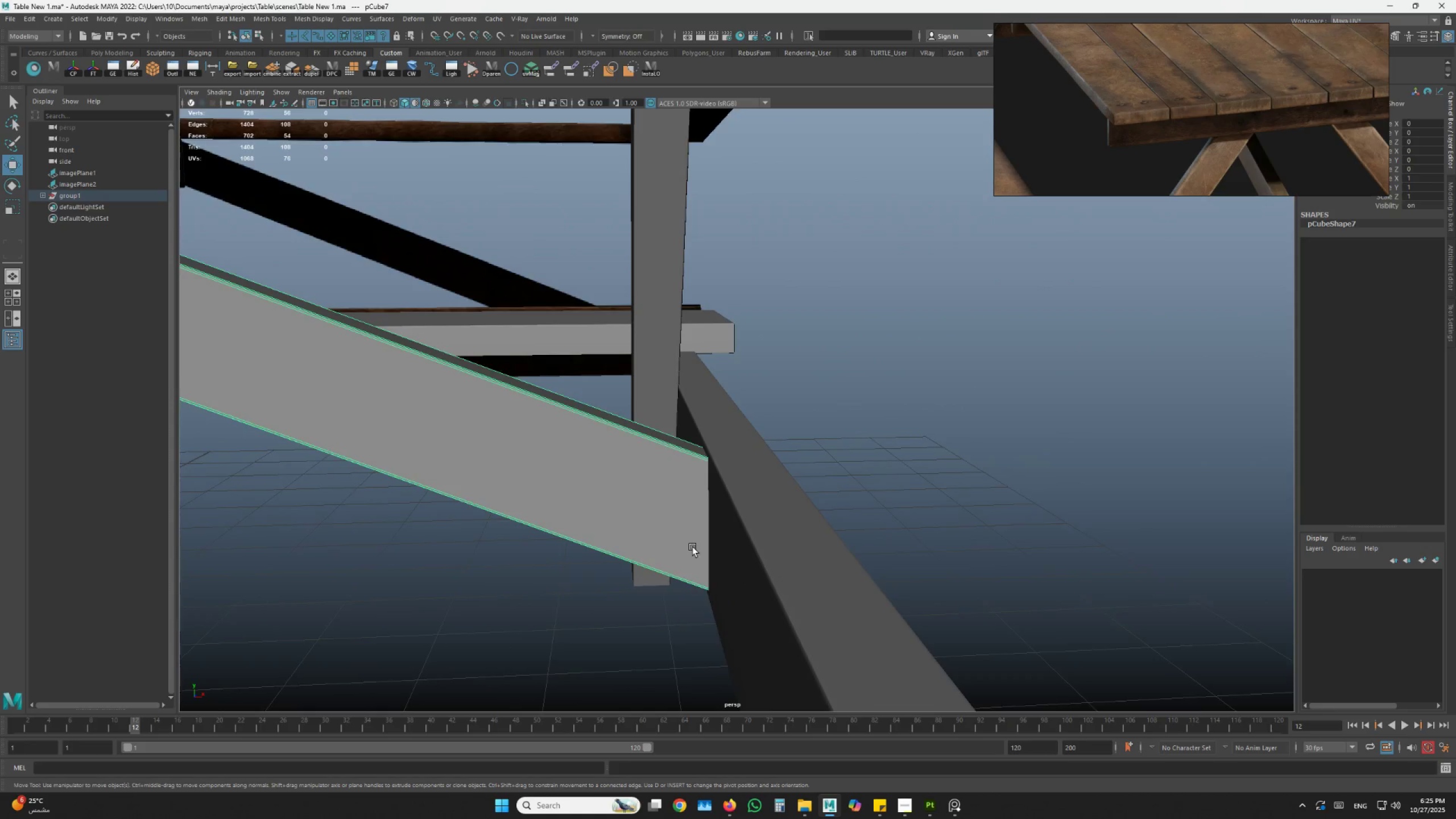 
scroll: coordinate [693, 547], scroll_direction: down, amount: 3.0
 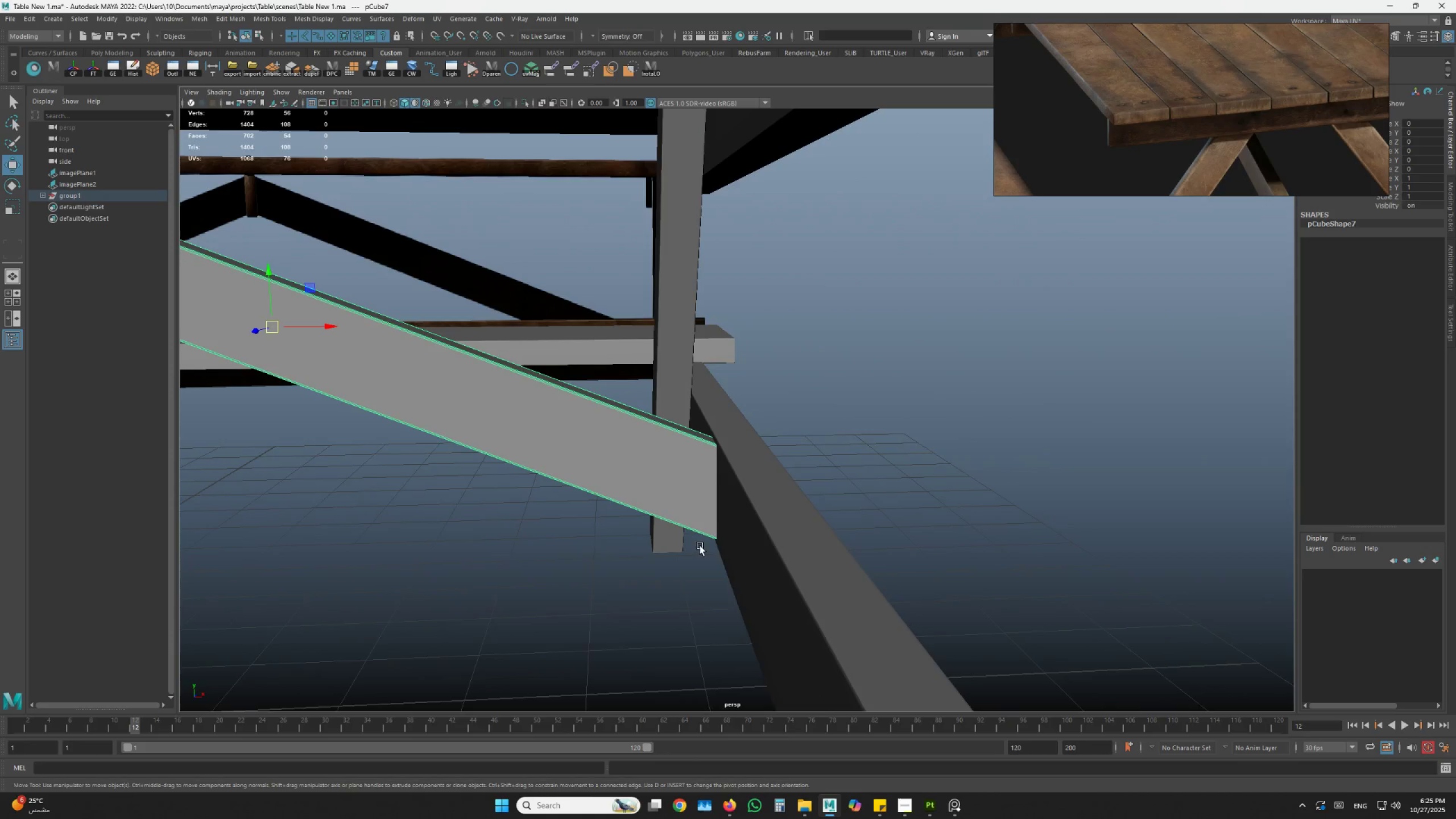 
hold_key(key=AltLeft, duration=1.5)
left_click_drag(start_coordinate=[704, 542], to_coordinate=[704, 545])
 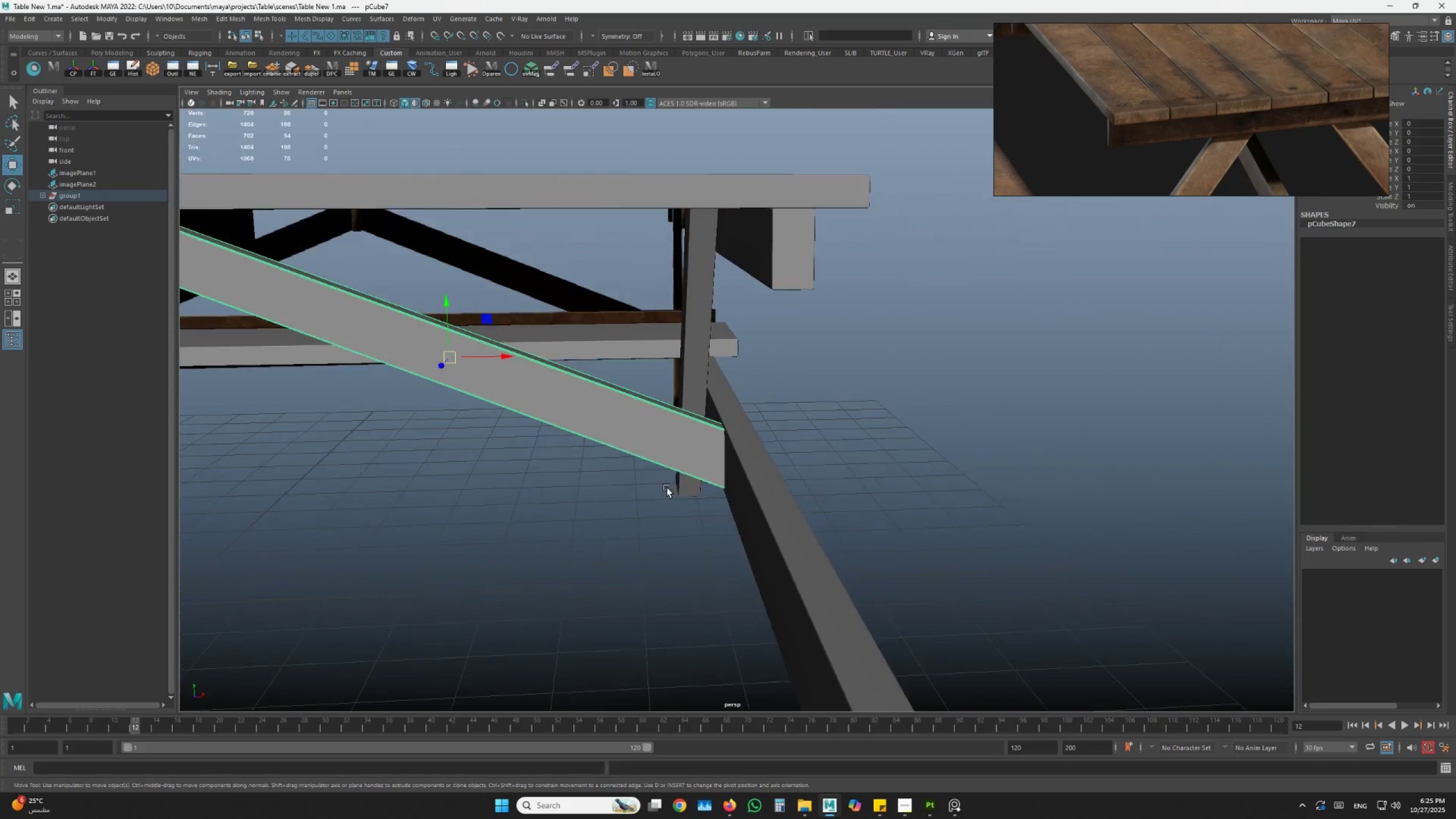 
hold_key(key=AltLeft, duration=0.97)
 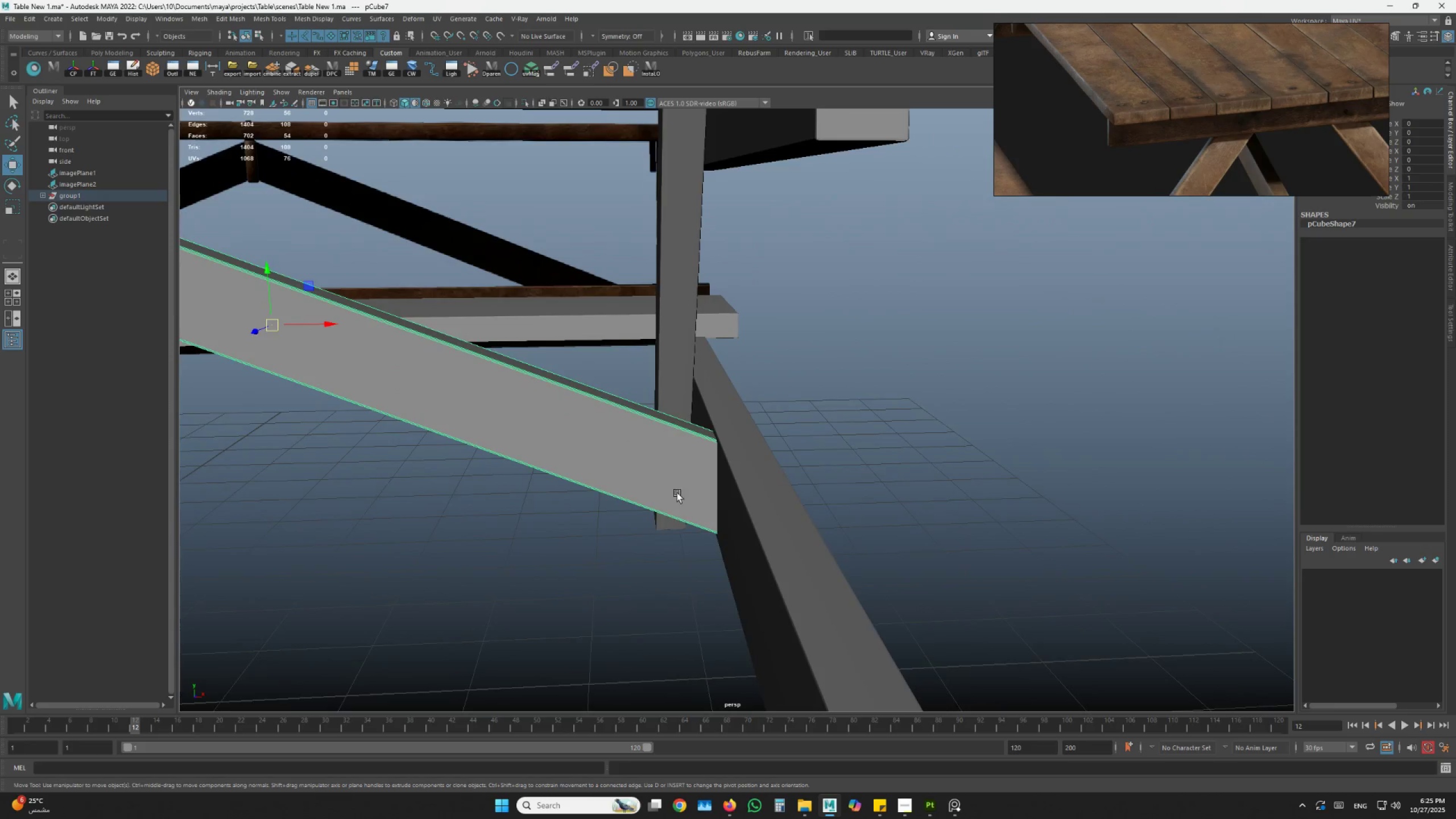 
hold_key(key=AltLeft, duration=1.5)
scroll: coordinate [675, 487], scroll_direction: down, amount: 4.0
 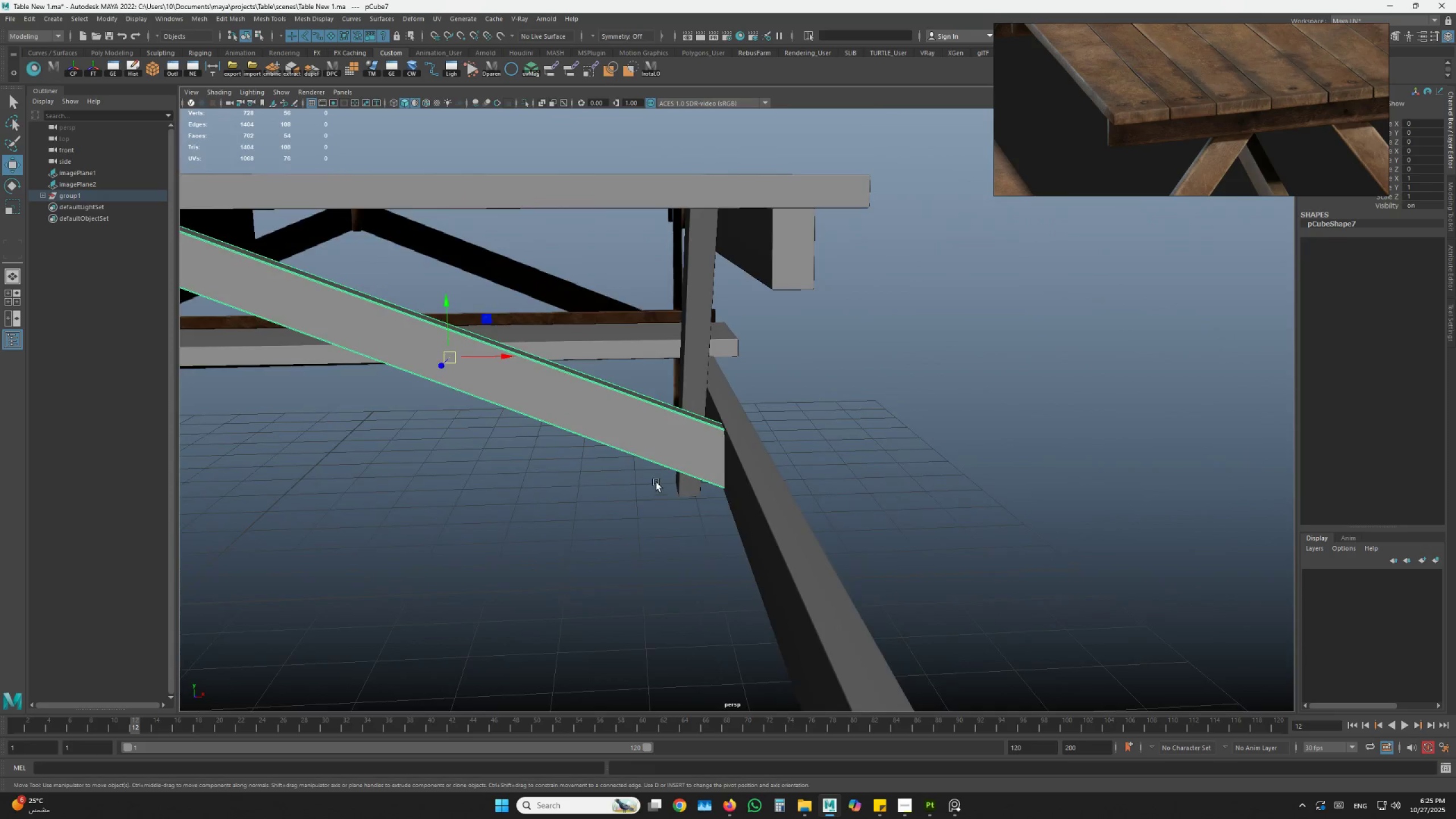 
left_click_drag(start_coordinate=[653, 475], to_coordinate=[650, 454])
 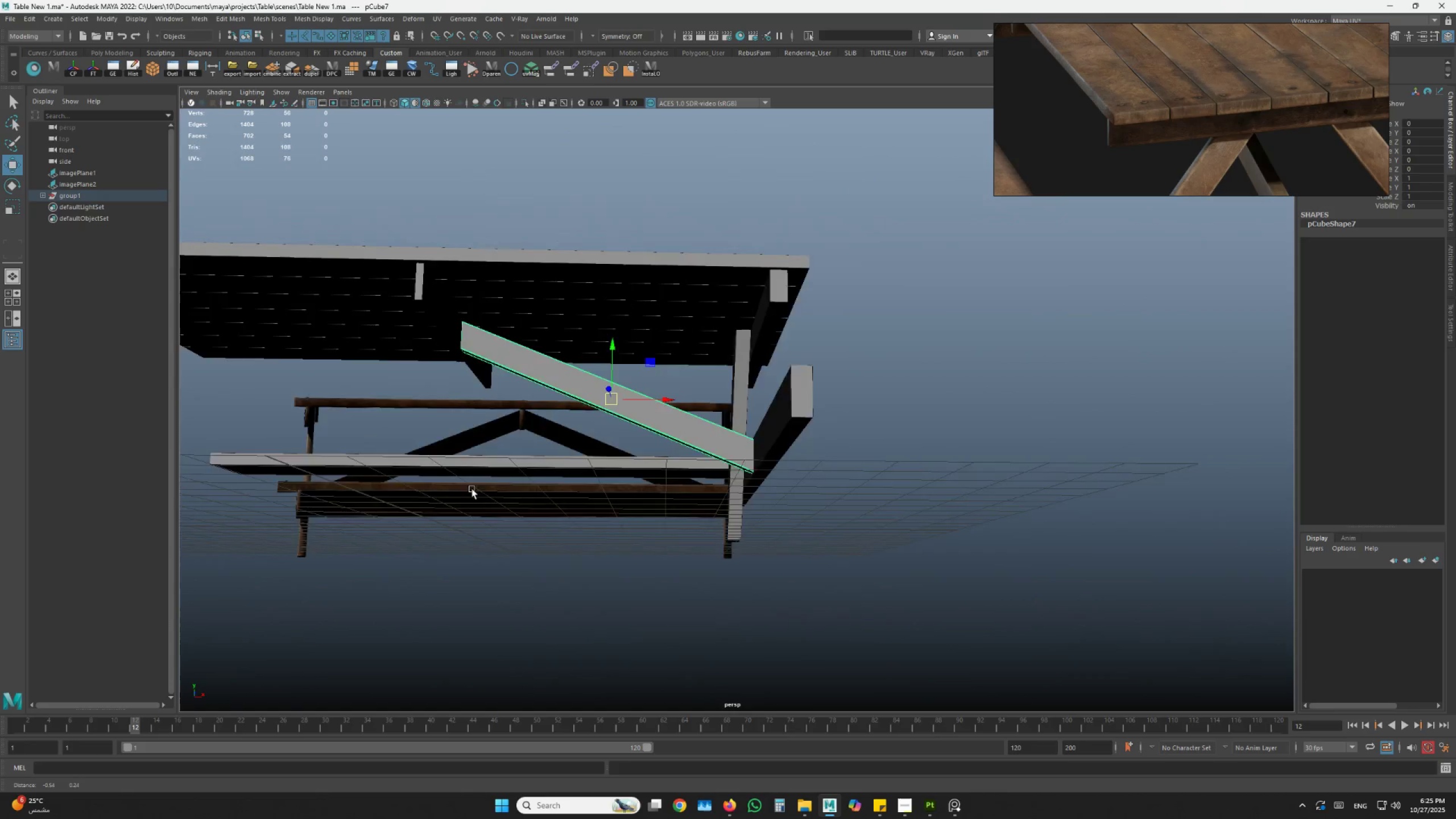 
scroll: coordinate [609, 528], scroll_direction: down, amount: 2.0
 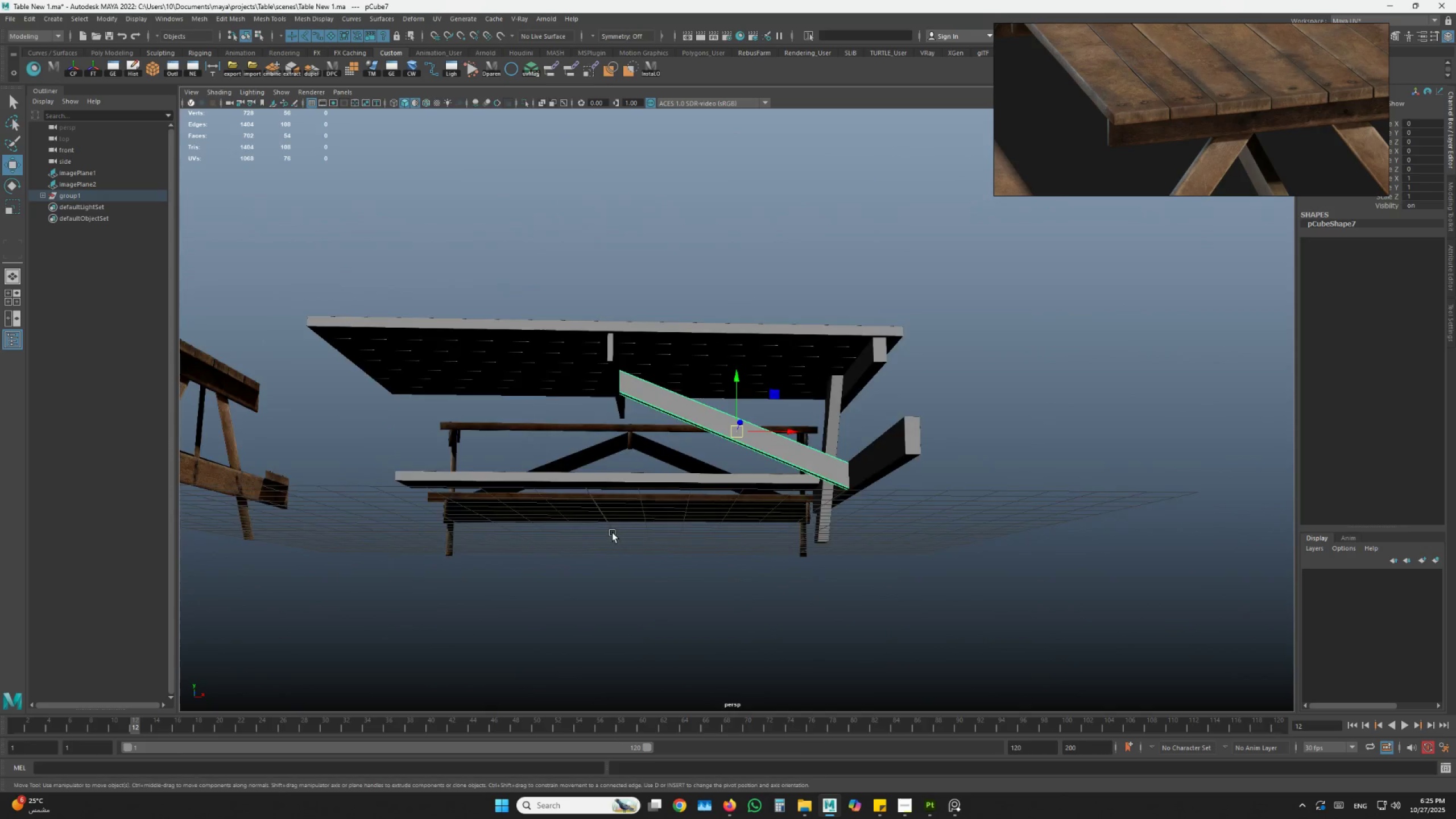 
hold_key(key=AltLeft, duration=0.36)
left_click_drag(start_coordinate=[613, 533], to_coordinate=[576, 543])
 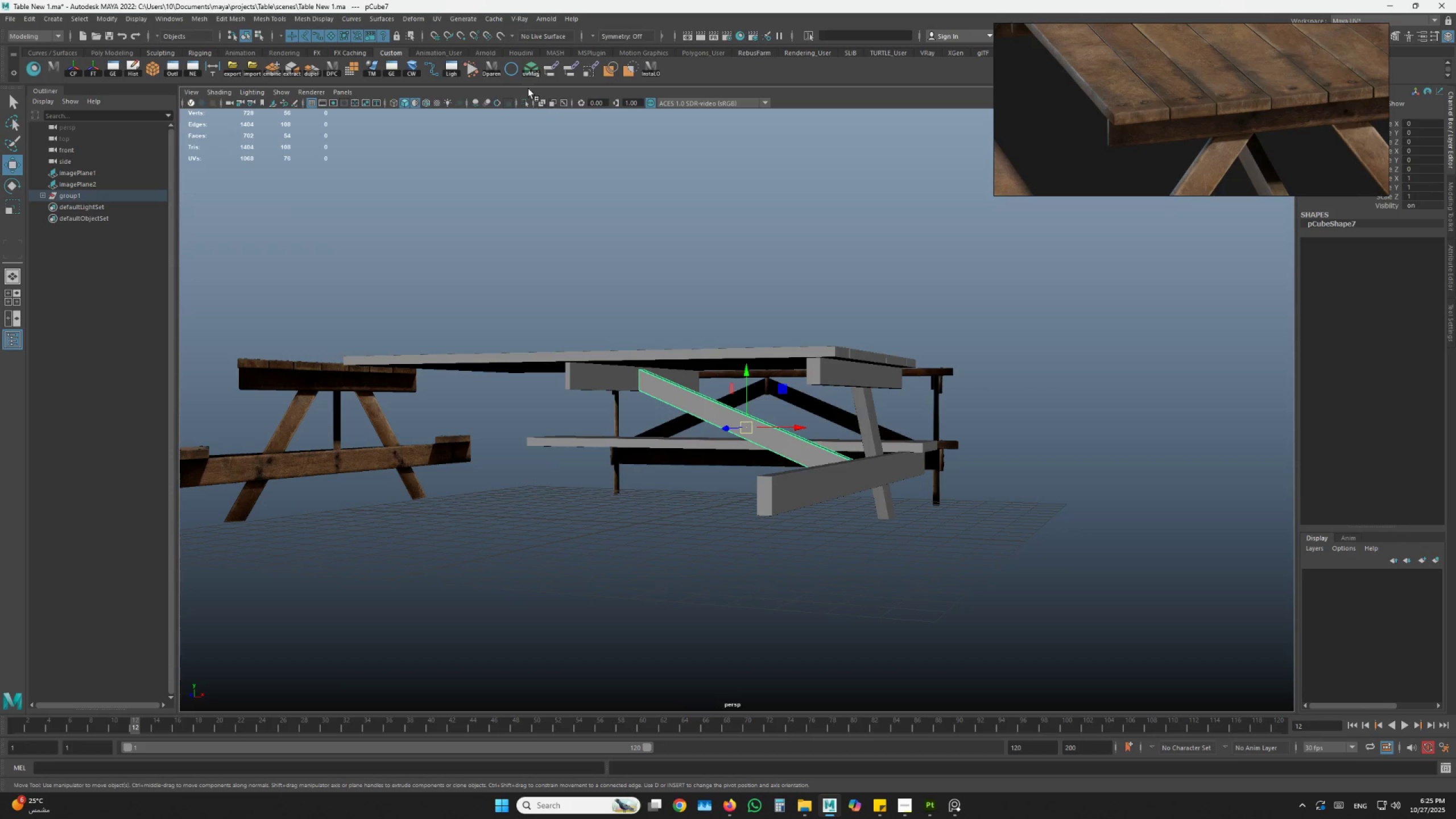 
left_click([527, 77])
 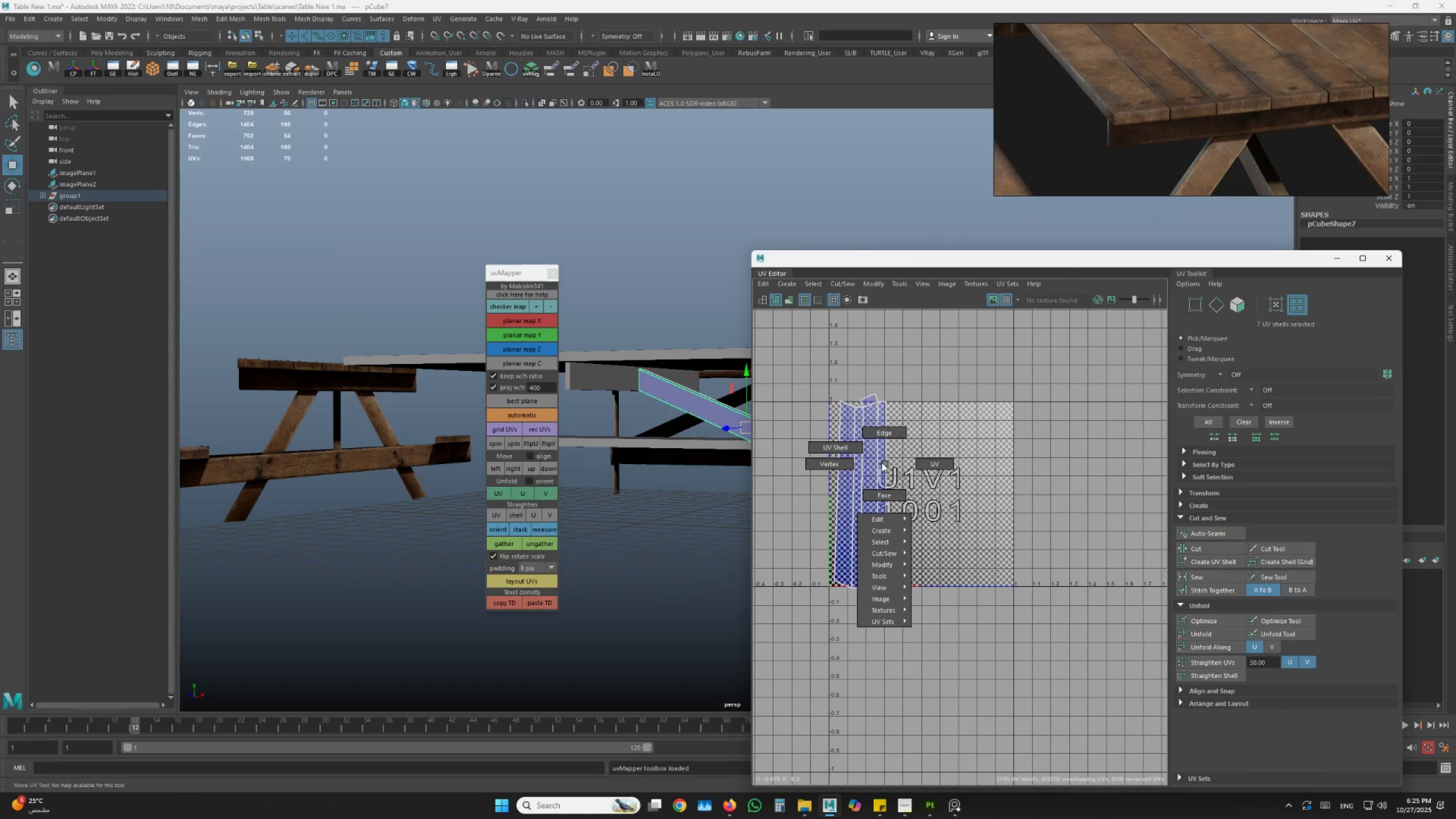 
left_click_drag(start_coordinate=[946, 391], to_coordinate=[771, 607])
 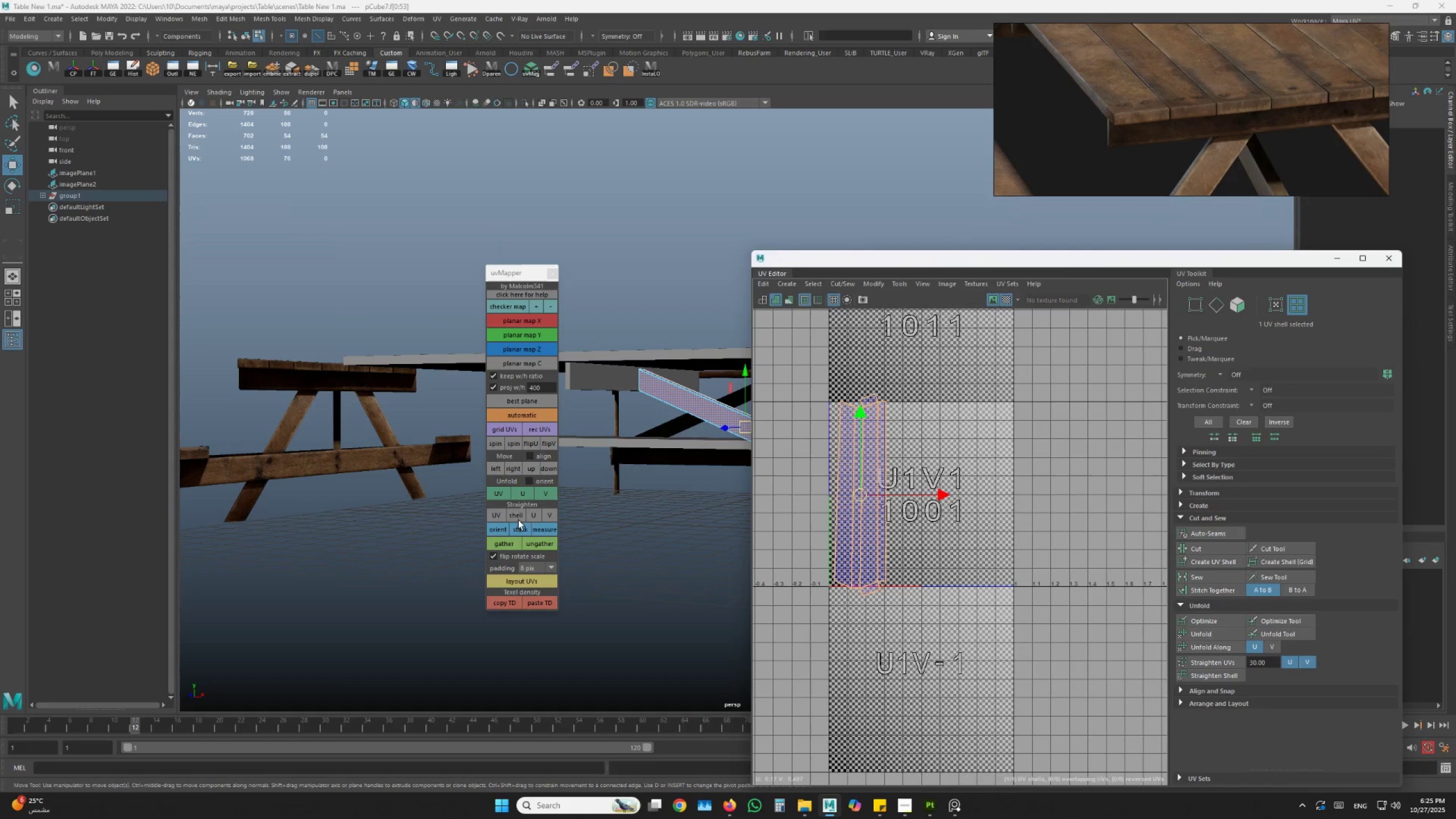 
left_click([522, 495])
 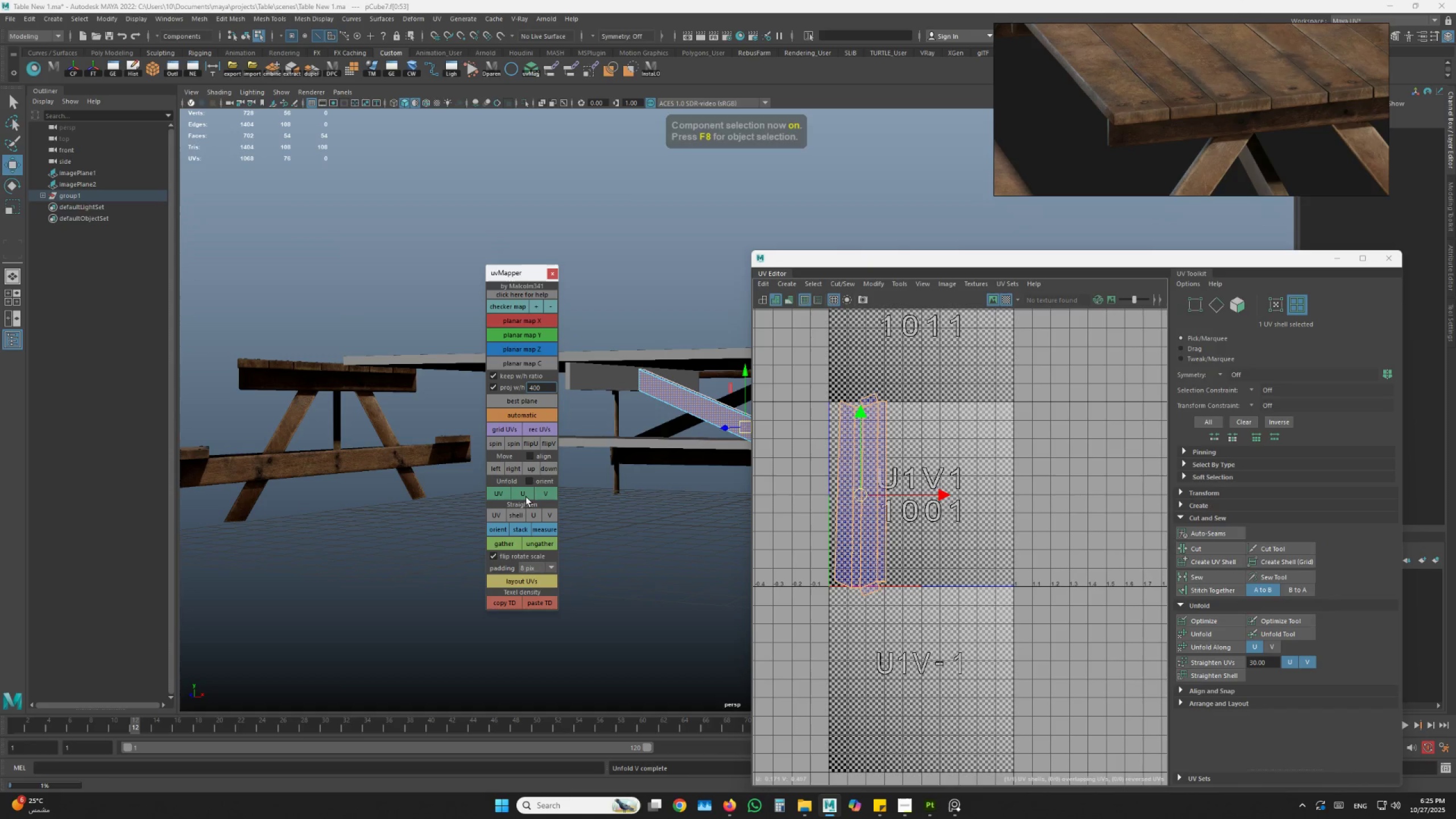 
triple_click([542, 496])
 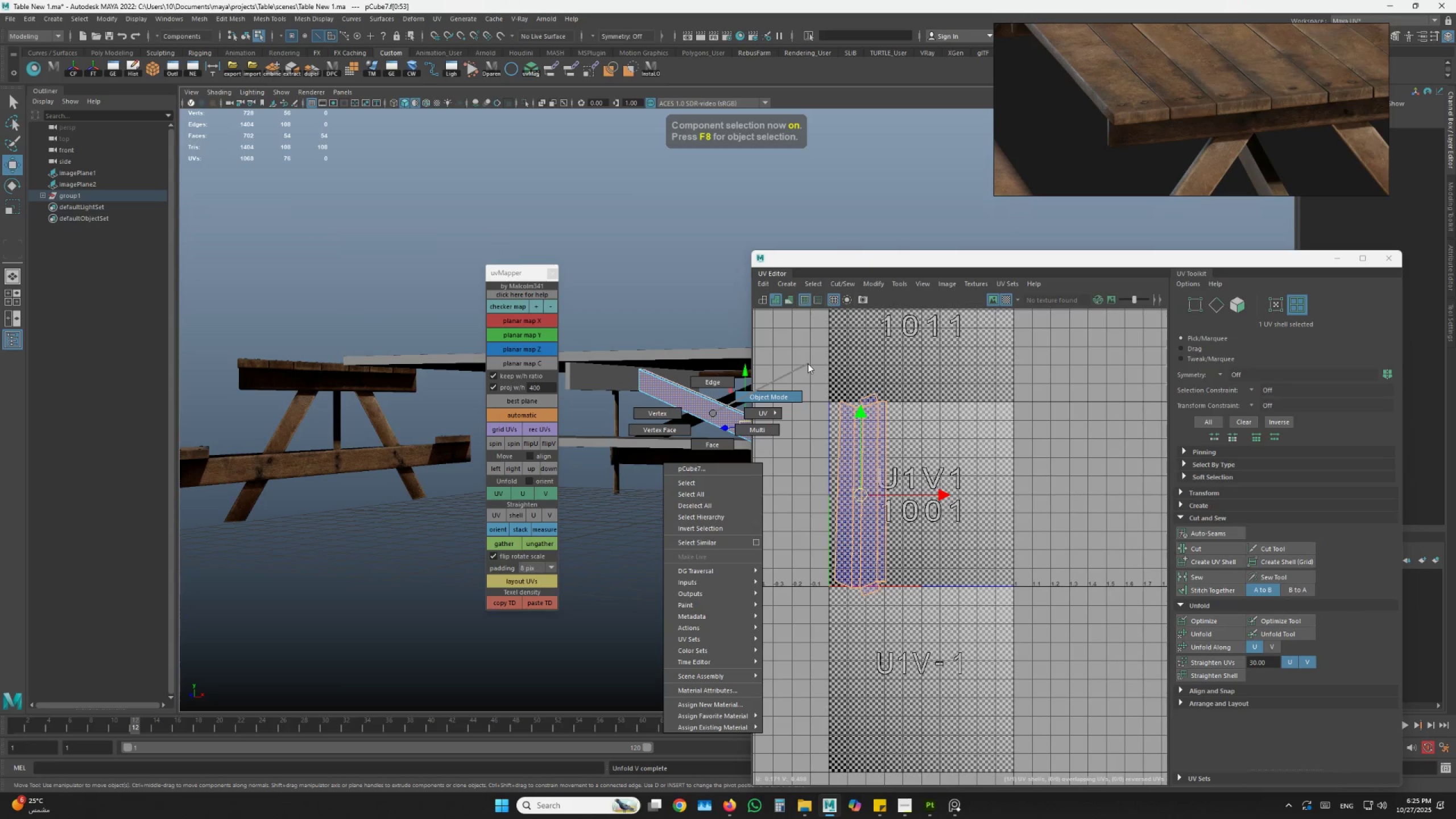 
double_click([622, 489])
 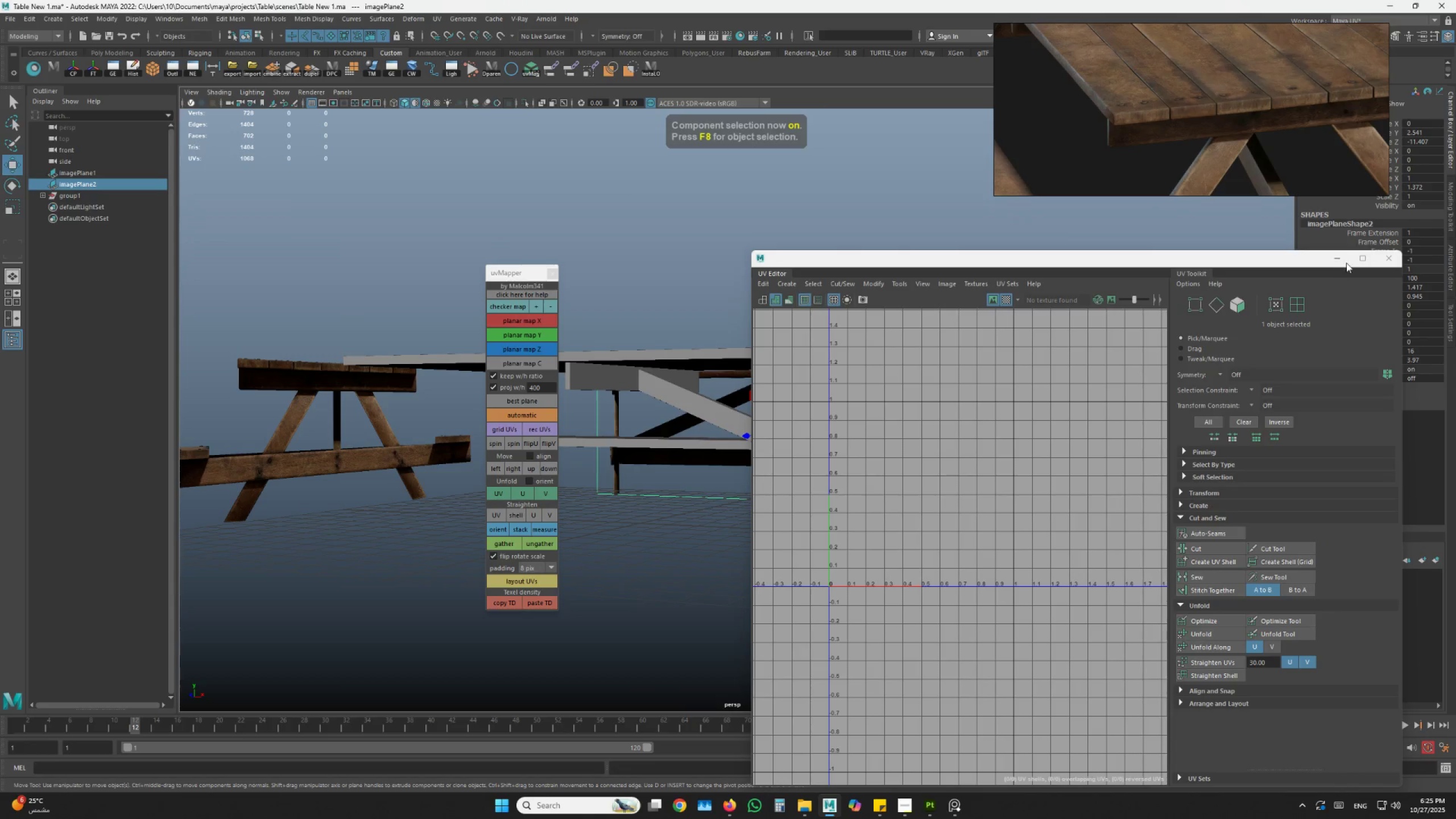 
left_click([1388, 256])
 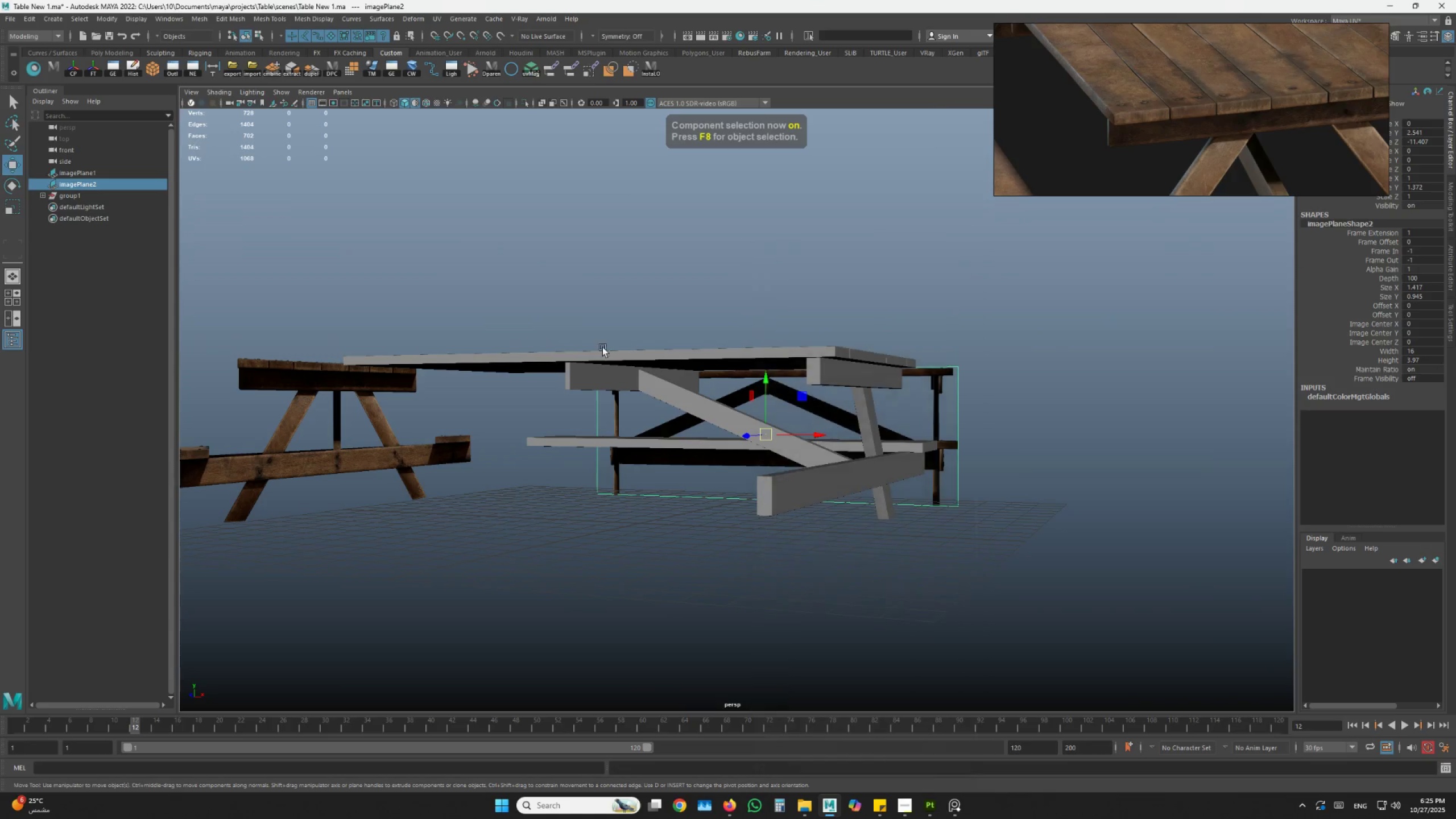 
left_click([711, 401])
 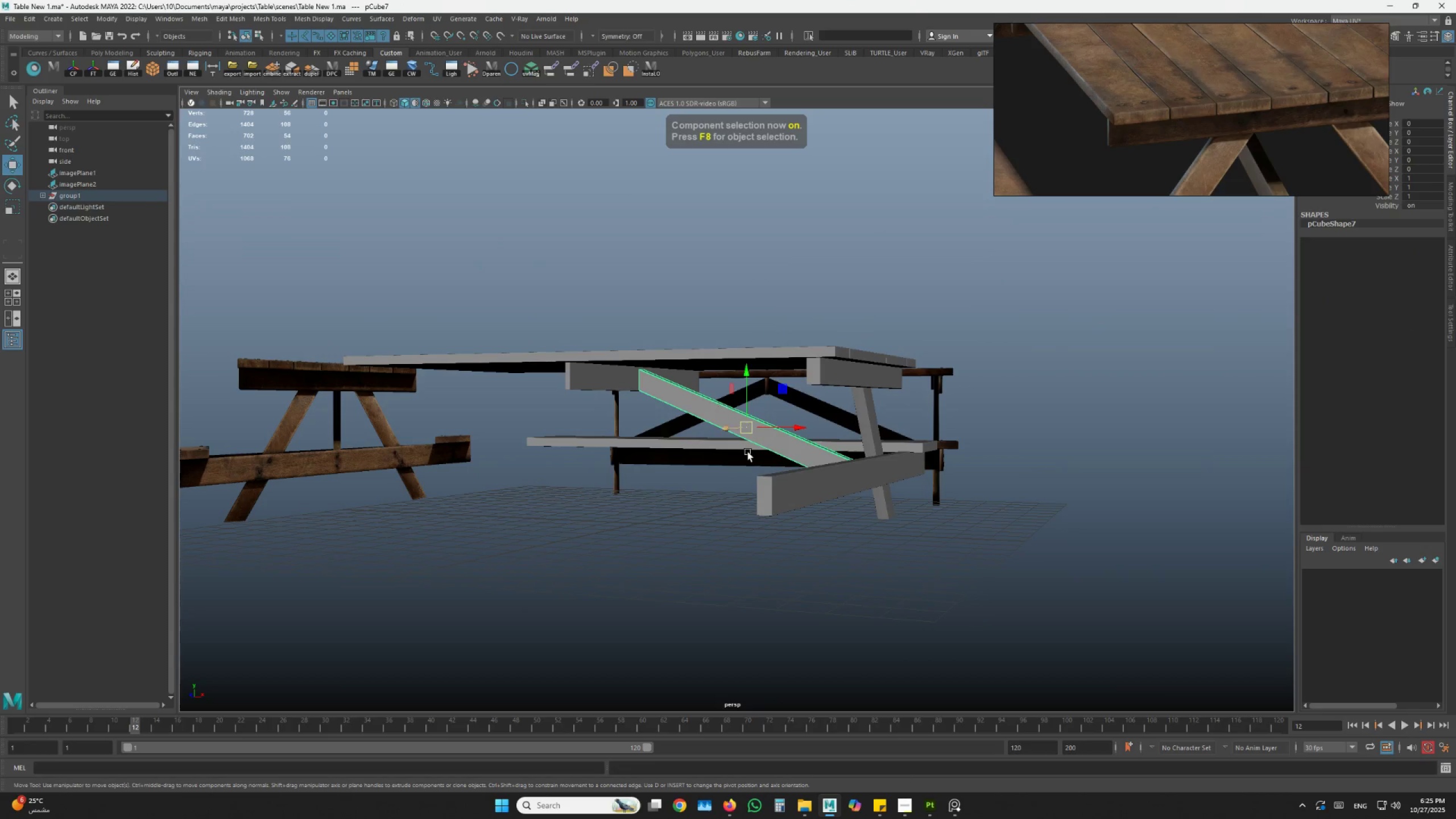 
hold_key(key=AltLeft, duration=0.34)
left_click_drag(start_coordinate=[752, 479], to_coordinate=[703, 498])
 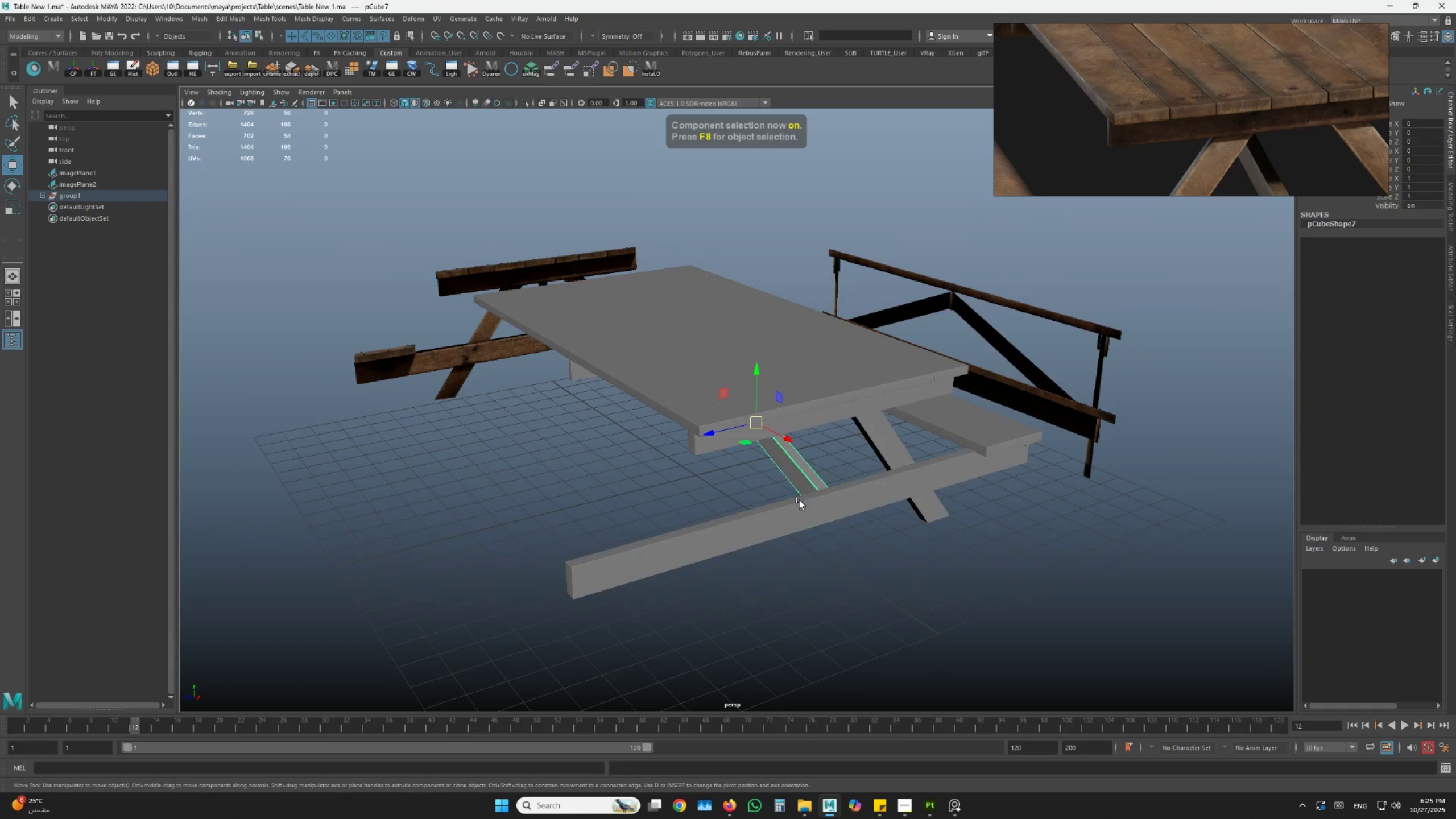 
left_click_drag(start_coordinate=[834, 500], to_coordinate=[850, 497])
 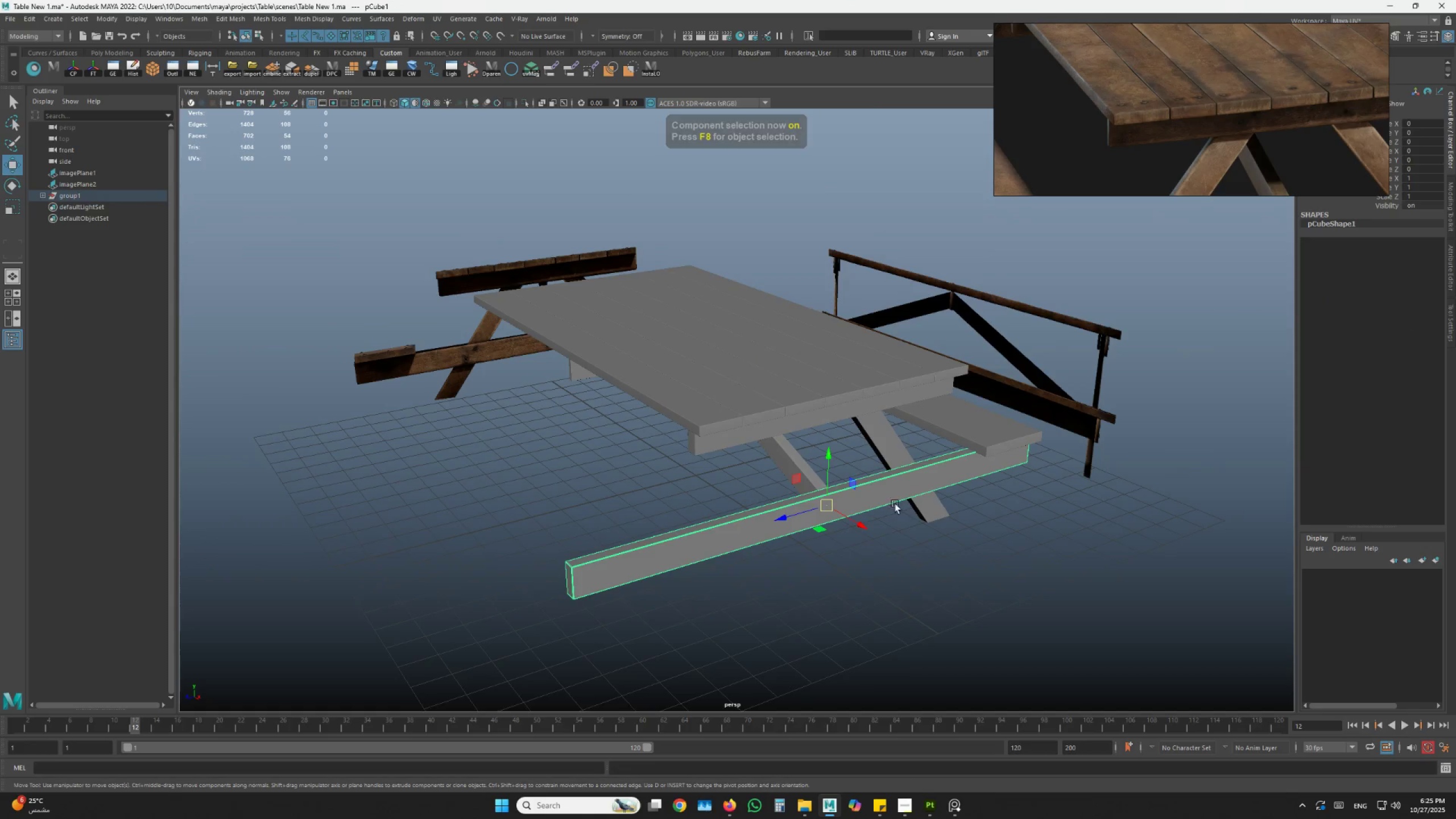 
hold_key(key=AltLeft, duration=0.38)
left_click_drag(start_coordinate=[941, 512], to_coordinate=[901, 518])
 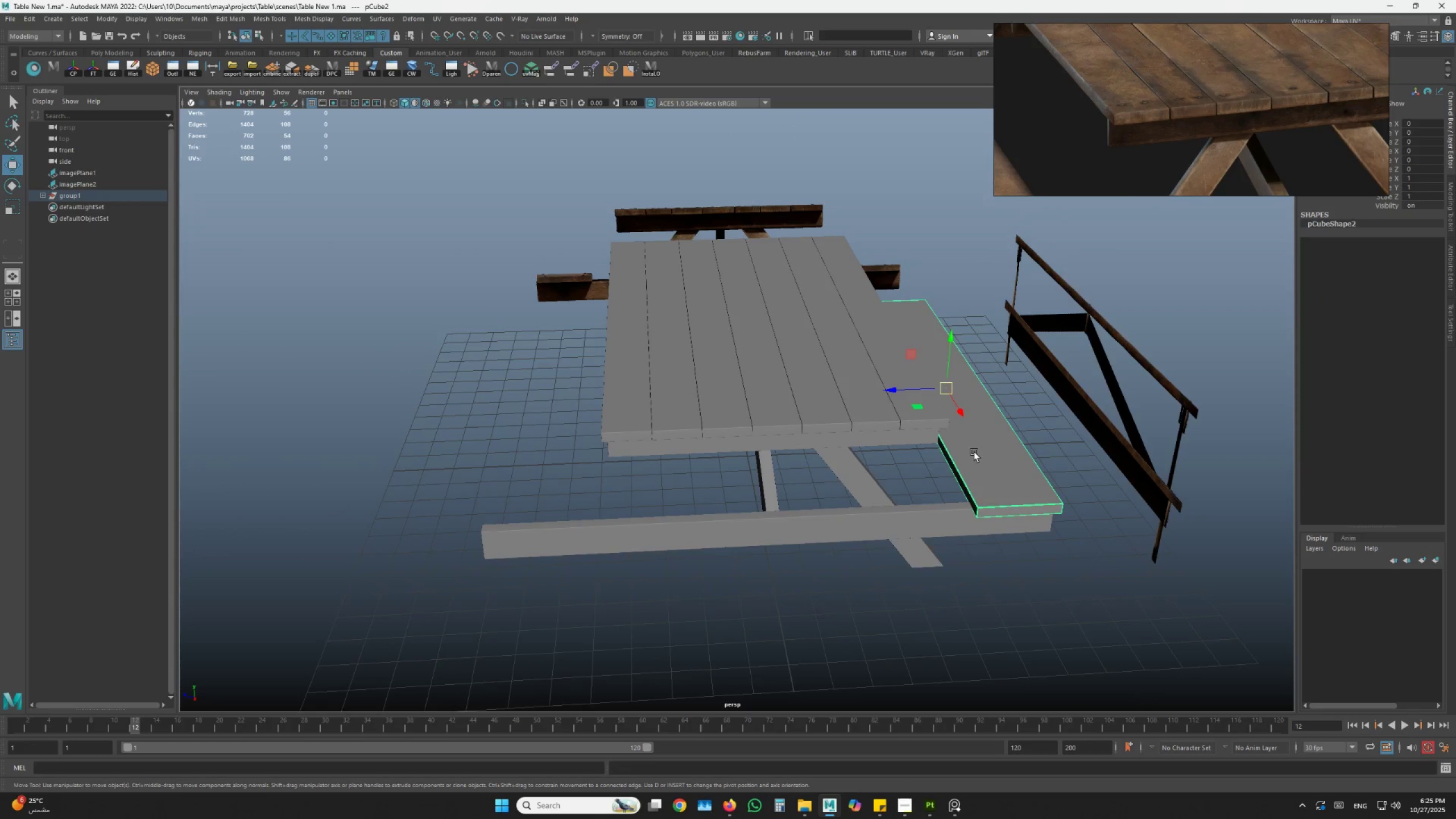 
scroll: coordinate [956, 472], scroll_direction: down, amount: 3.0
 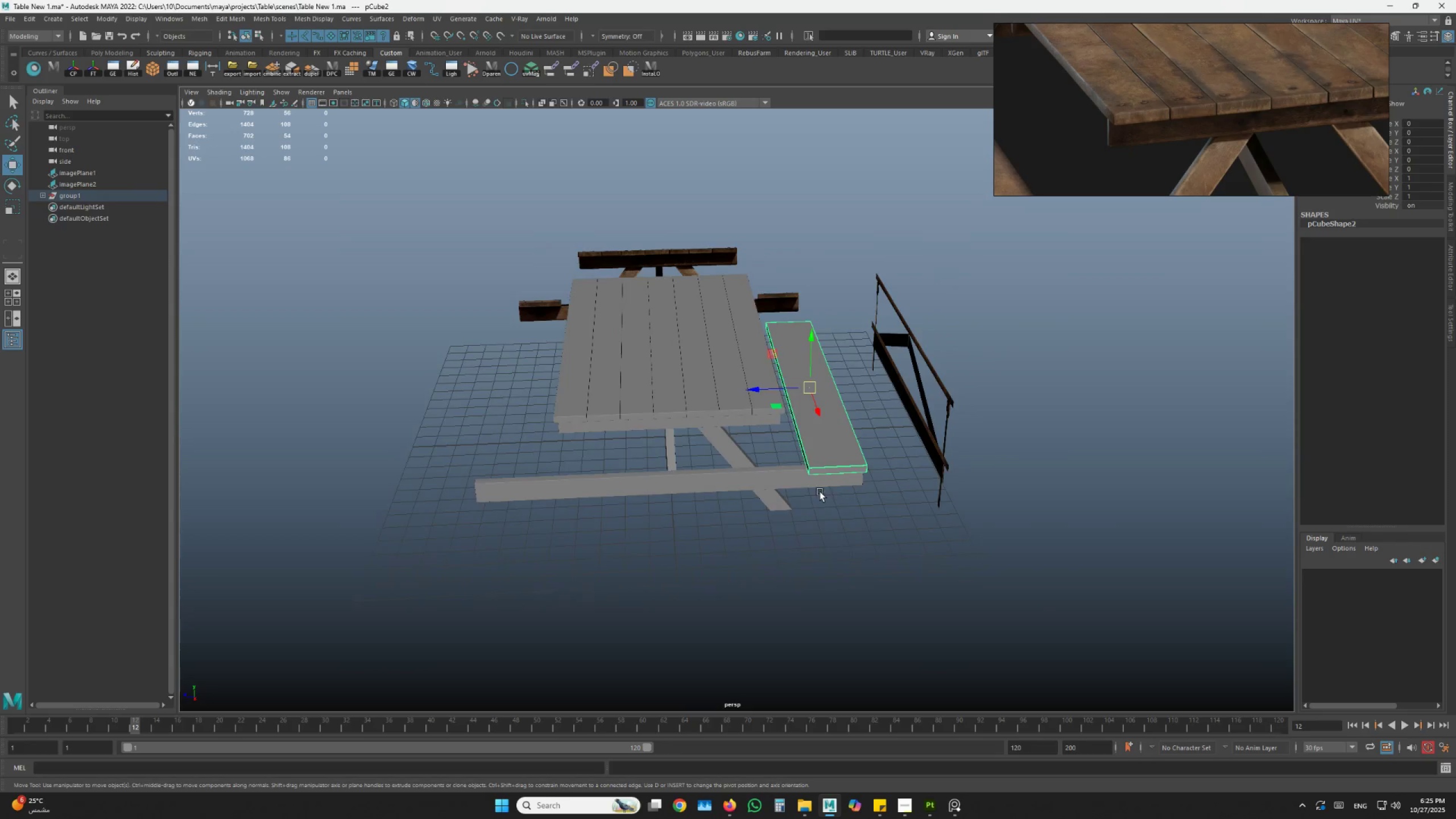 
hold_key(key=AltLeft, duration=1.5)
left_click_drag(start_coordinate=[820, 497], to_coordinate=[812, 497])
 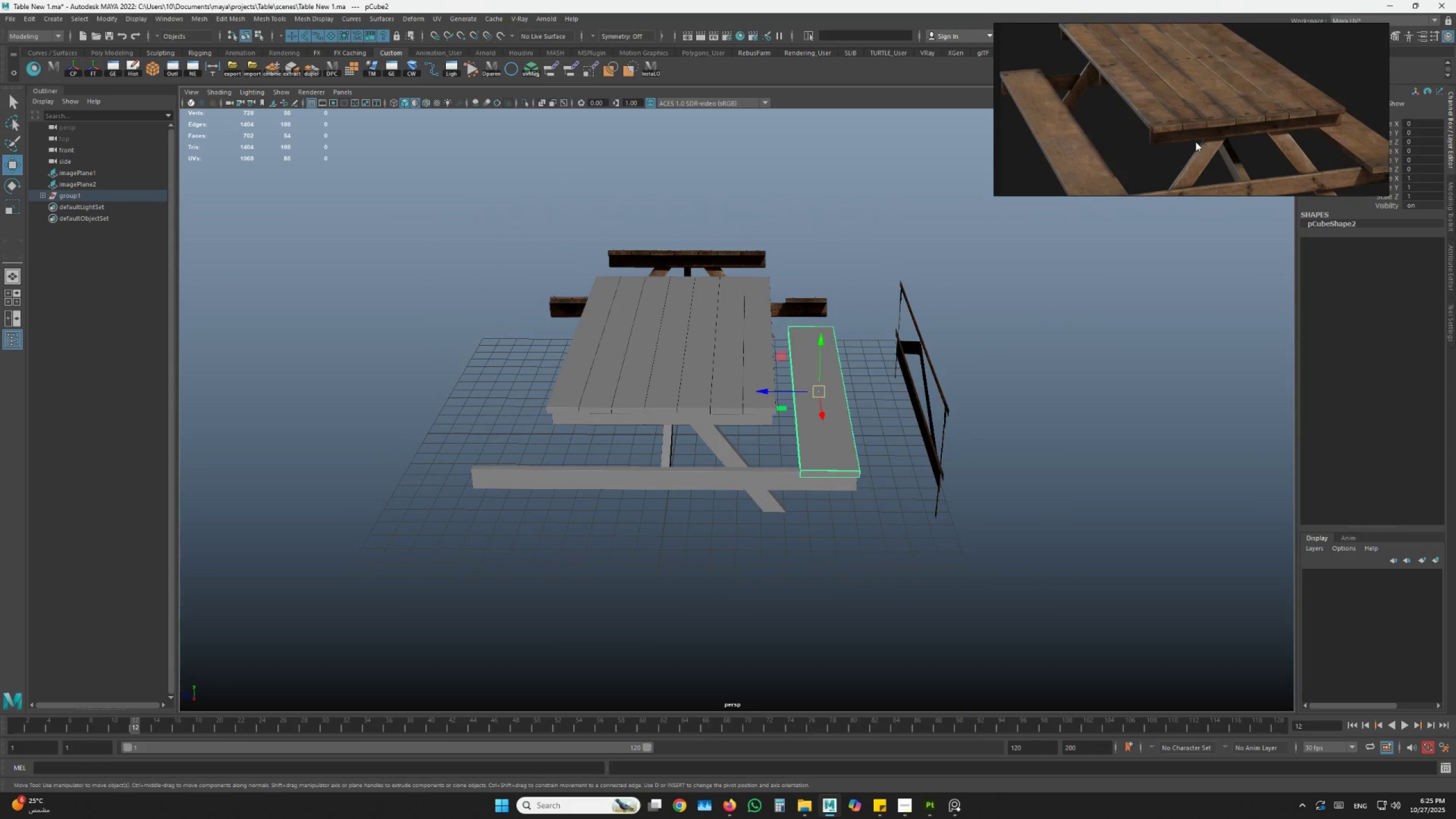 
hold_key(key=AltLeft, duration=0.83)
 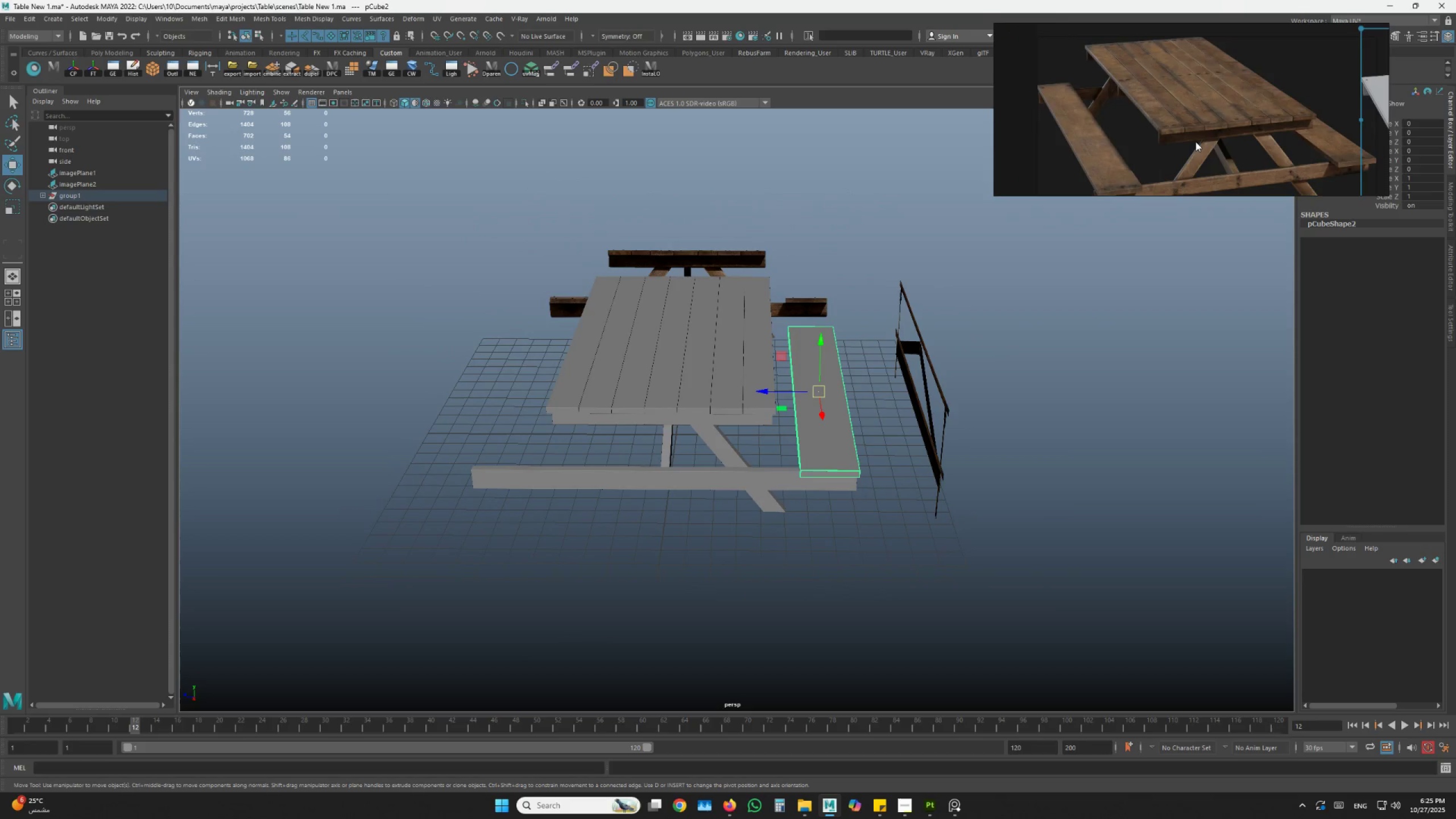 
hold_key(key=AltLeft, duration=4.44)
scroll: coordinate [1196, 142], scroll_direction: down, amount: 5.0
 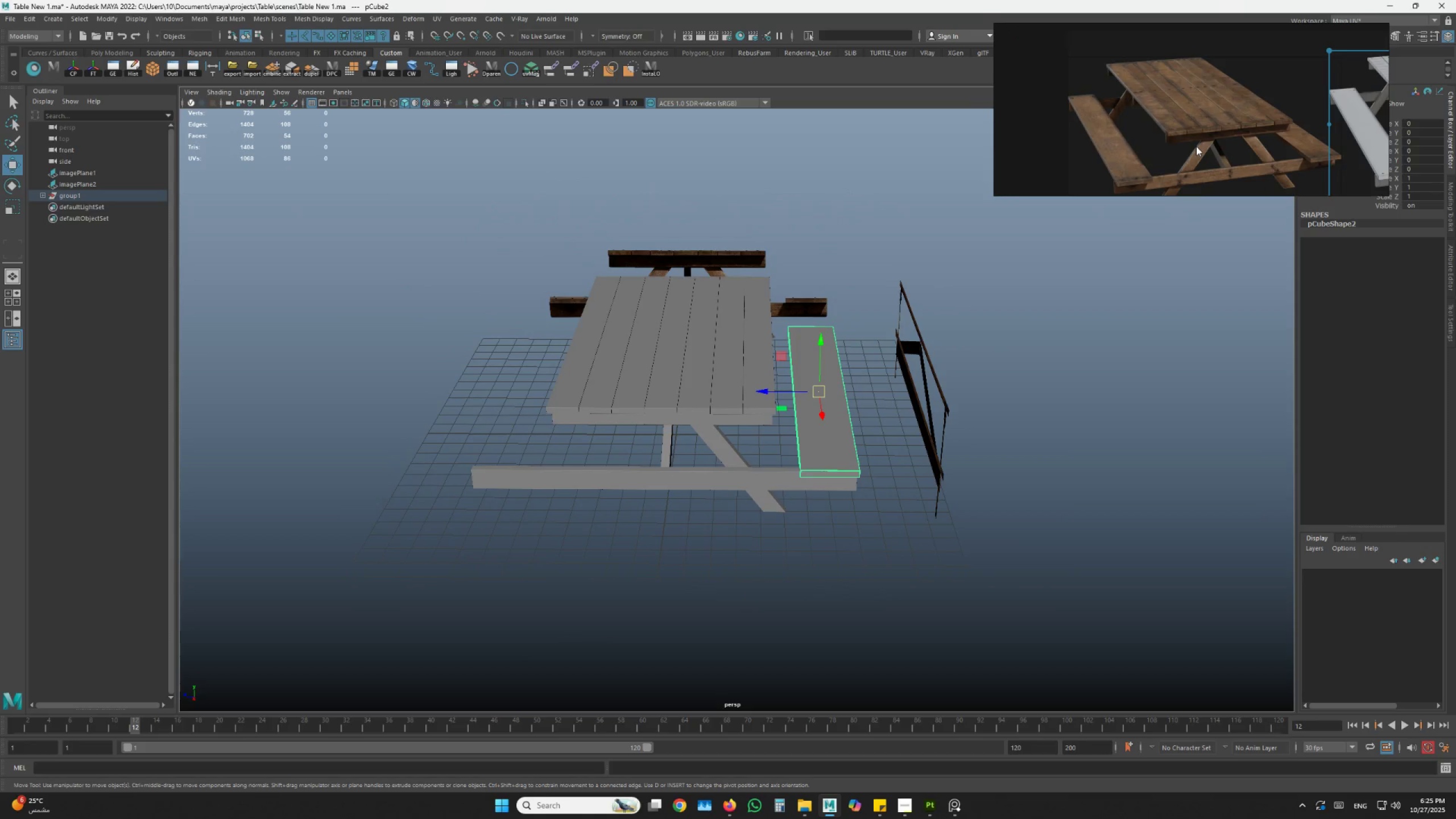 
scroll: coordinate [1233, 172], scroll_direction: up, amount: 8.0
 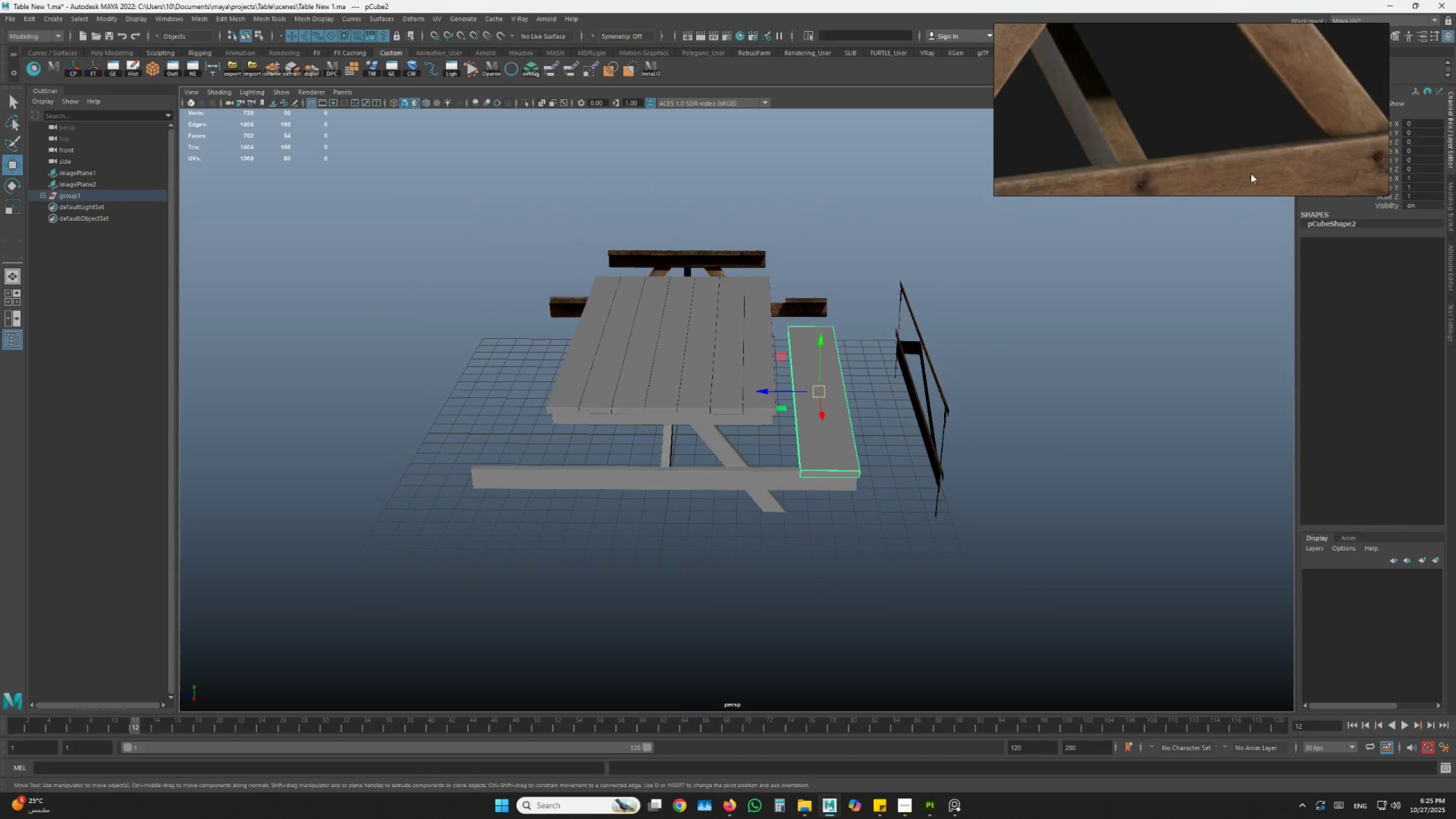 
hold_key(key=AltLeft, duration=0.69)
 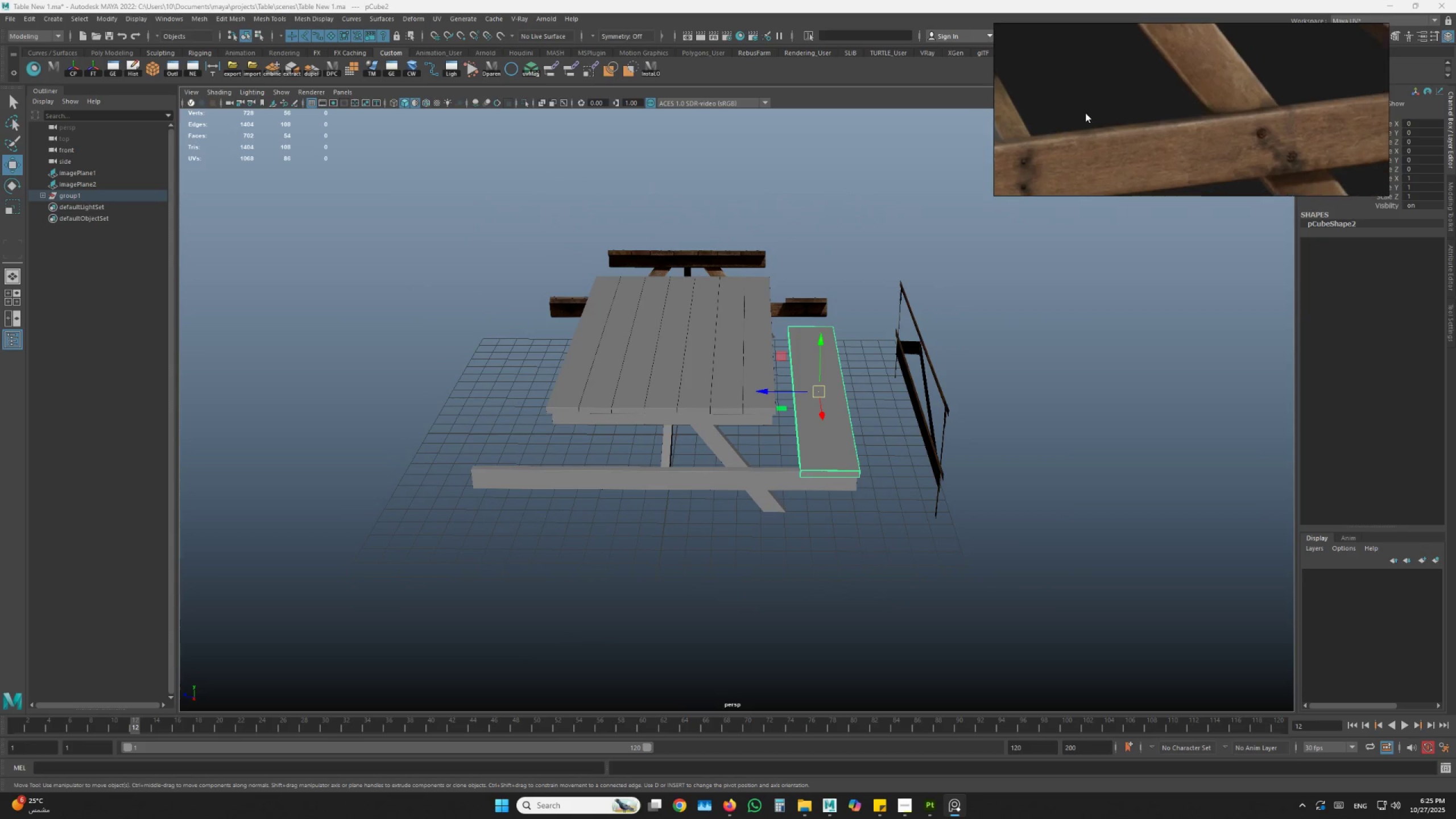 
hold_key(key=AltLeft, duration=4.94)
scroll: coordinate [1053, 114], scroll_direction: down, amount: 4.0
 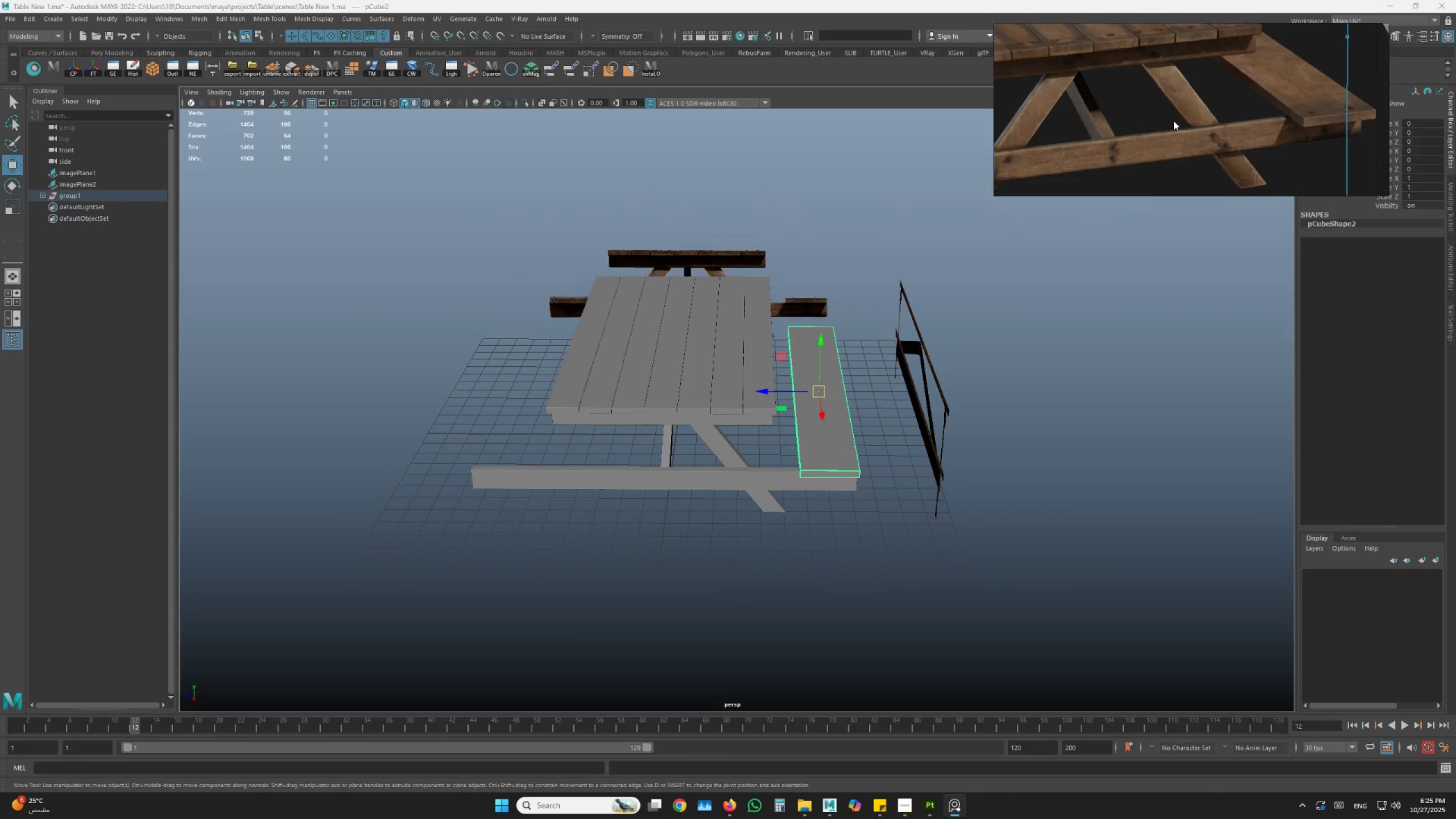 
scroll: coordinate [1119, 161], scroll_direction: up, amount: 8.0
 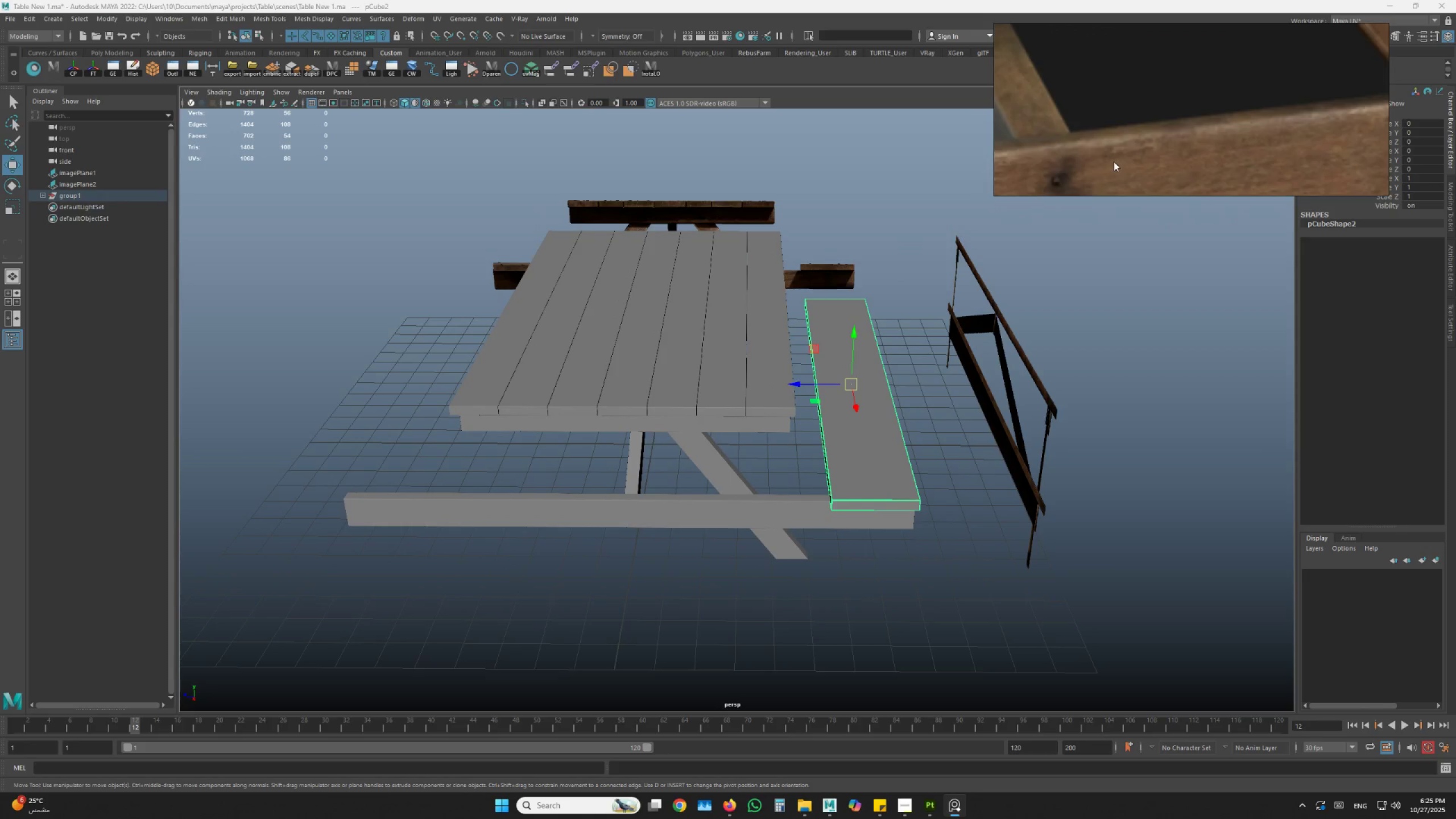 
hold_key(key=AltLeft, duration=0.38)
 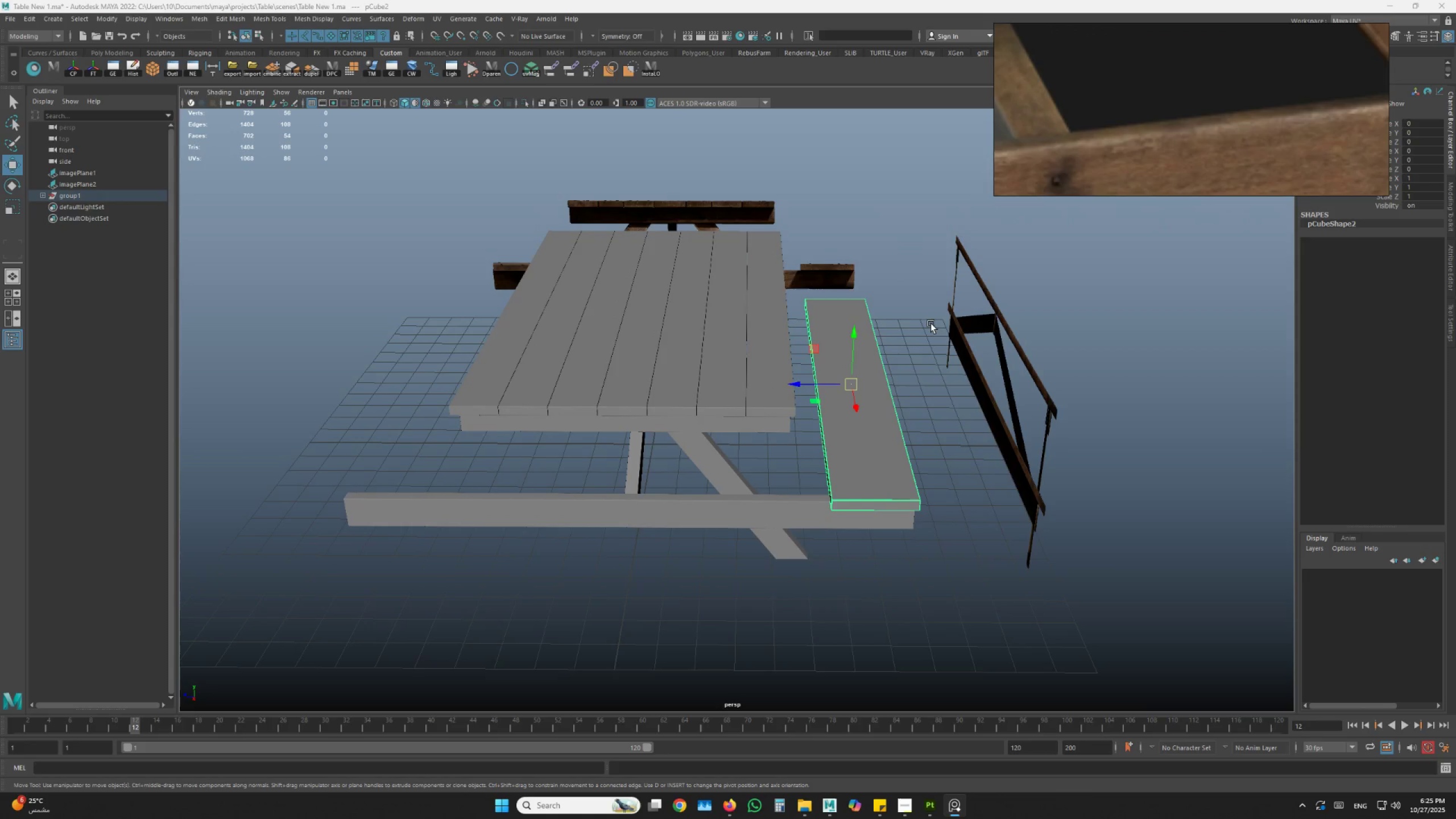 
hold_key(key=AltLeft, duration=0.75)
left_click_drag(start_coordinate=[718, 478], to_coordinate=[771, 462])
 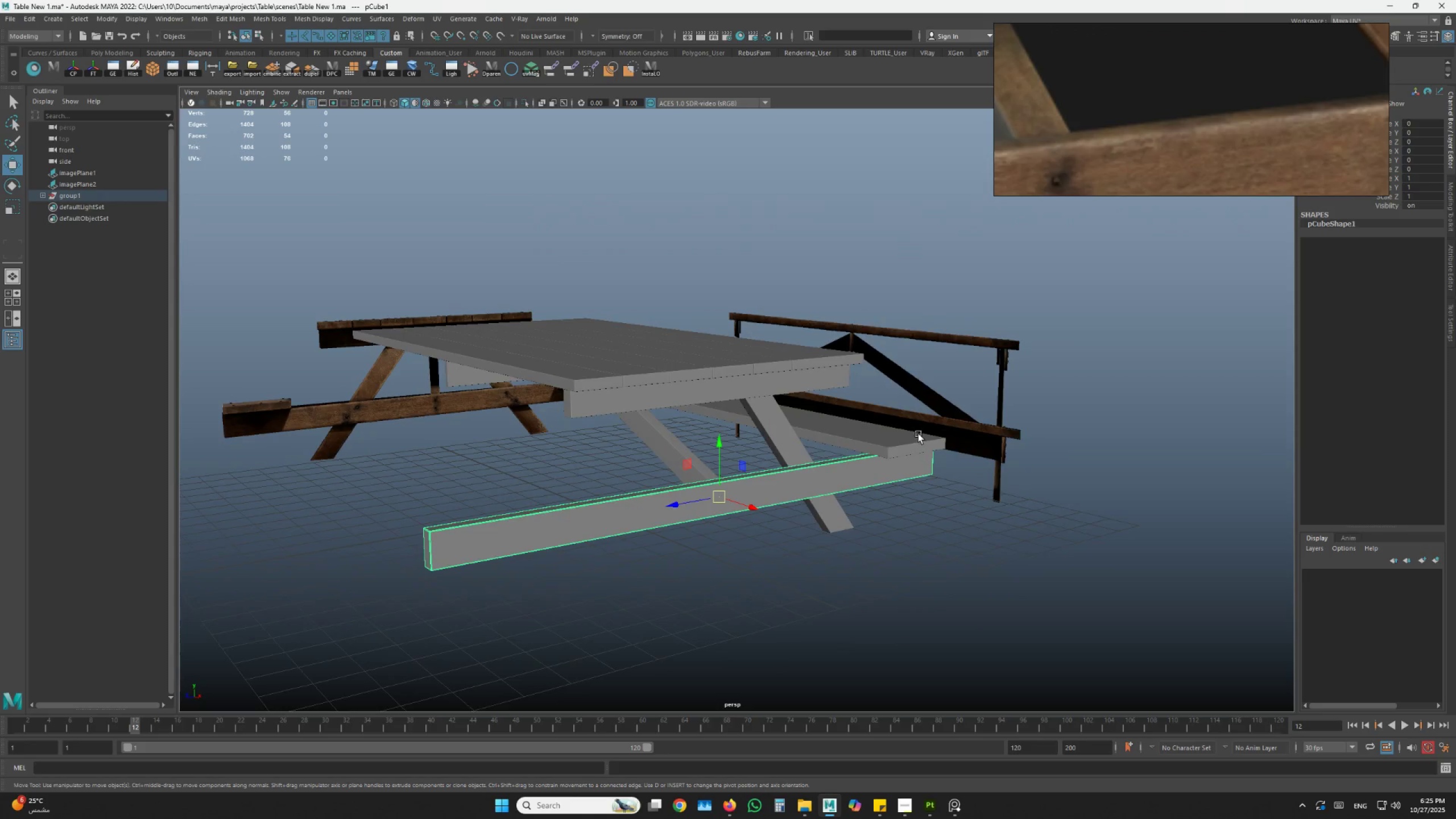 
double_click([918, 433])
 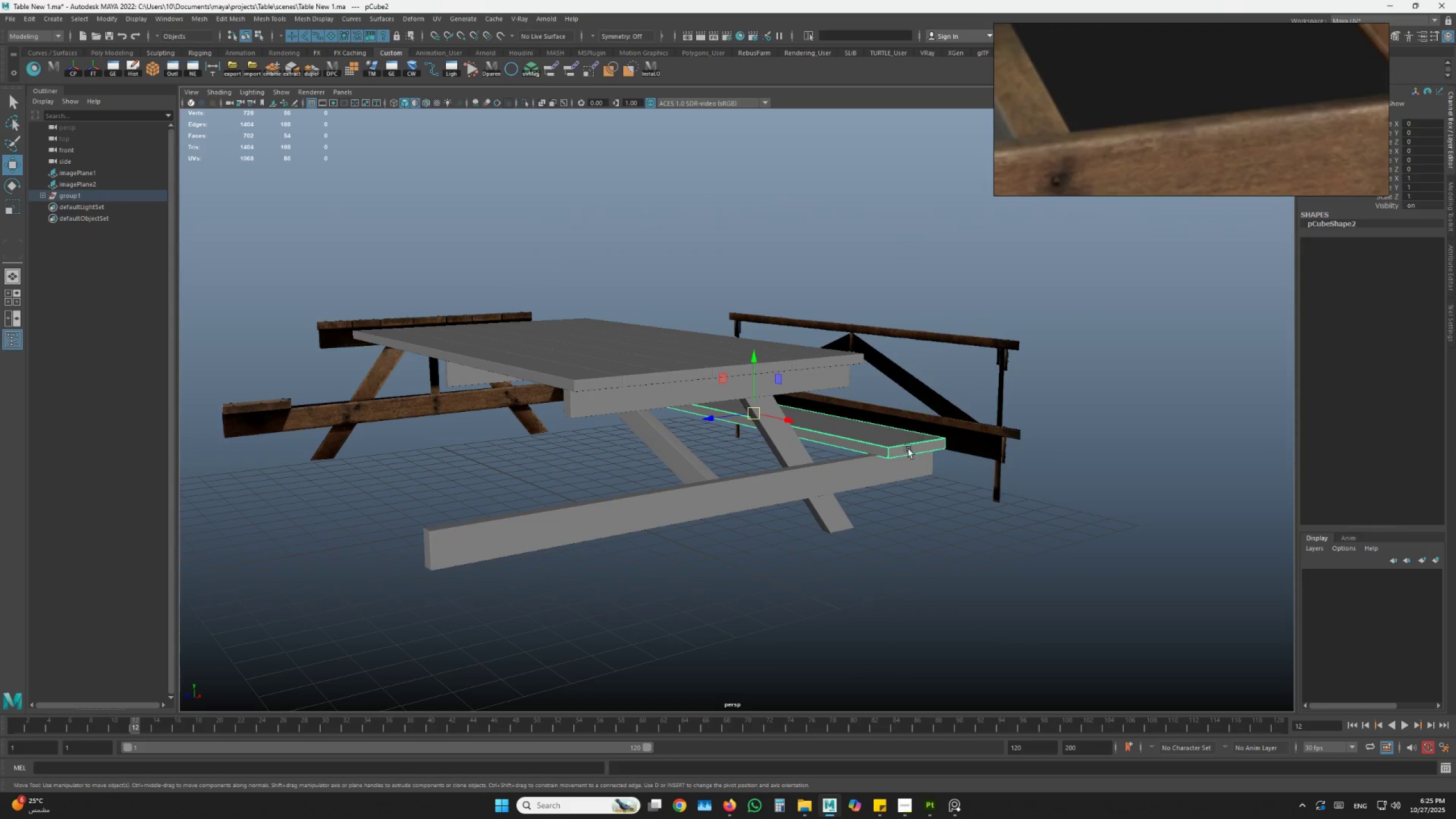 
hold_key(key=AltLeft, duration=0.89)
scroll: coordinate [819, 439], scroll_direction: up, amount: 10.0
 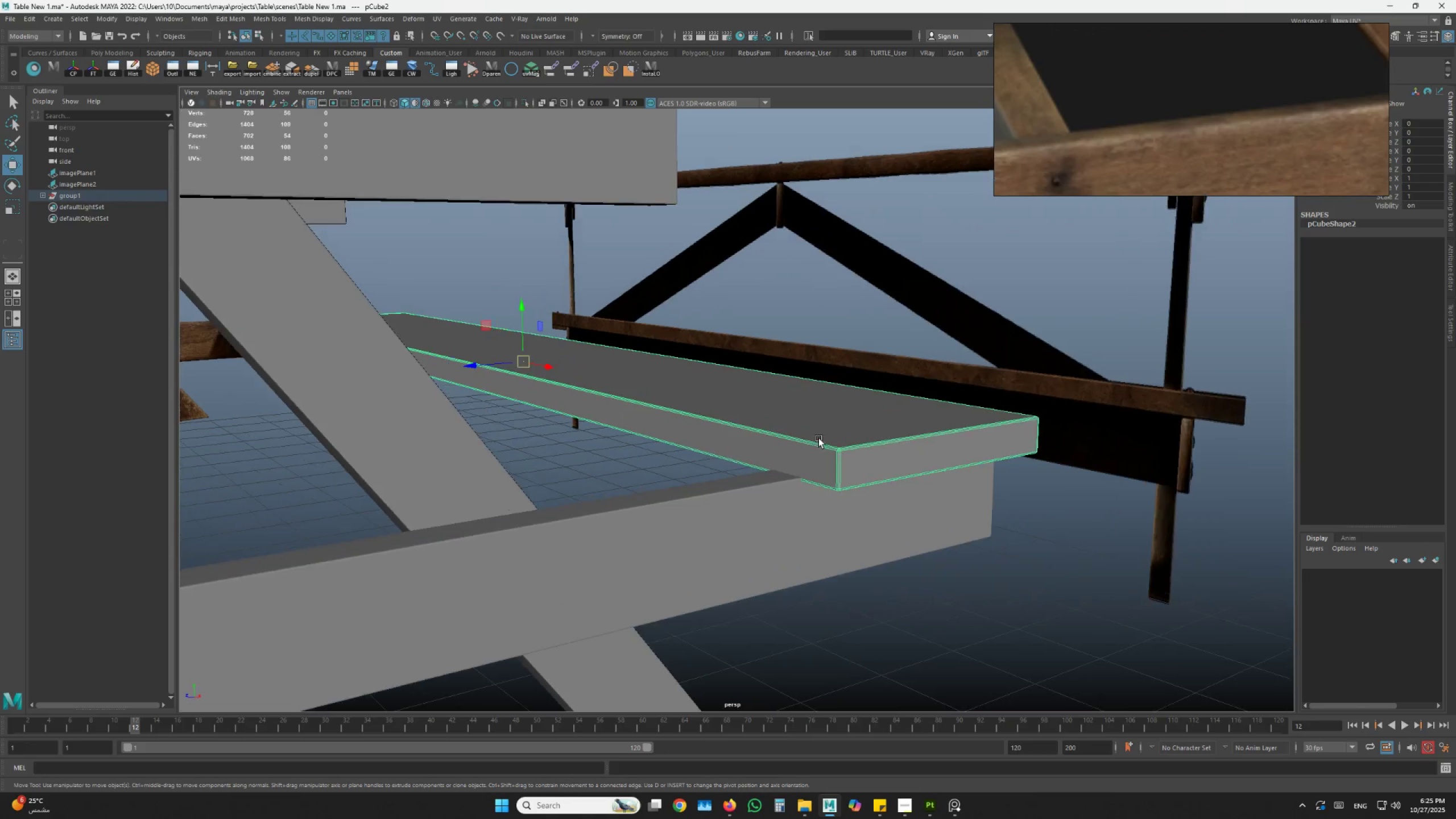 
hold_key(key=AltLeft, duration=1.23)
left_click_drag(start_coordinate=[810, 437], to_coordinate=[768, 423])
 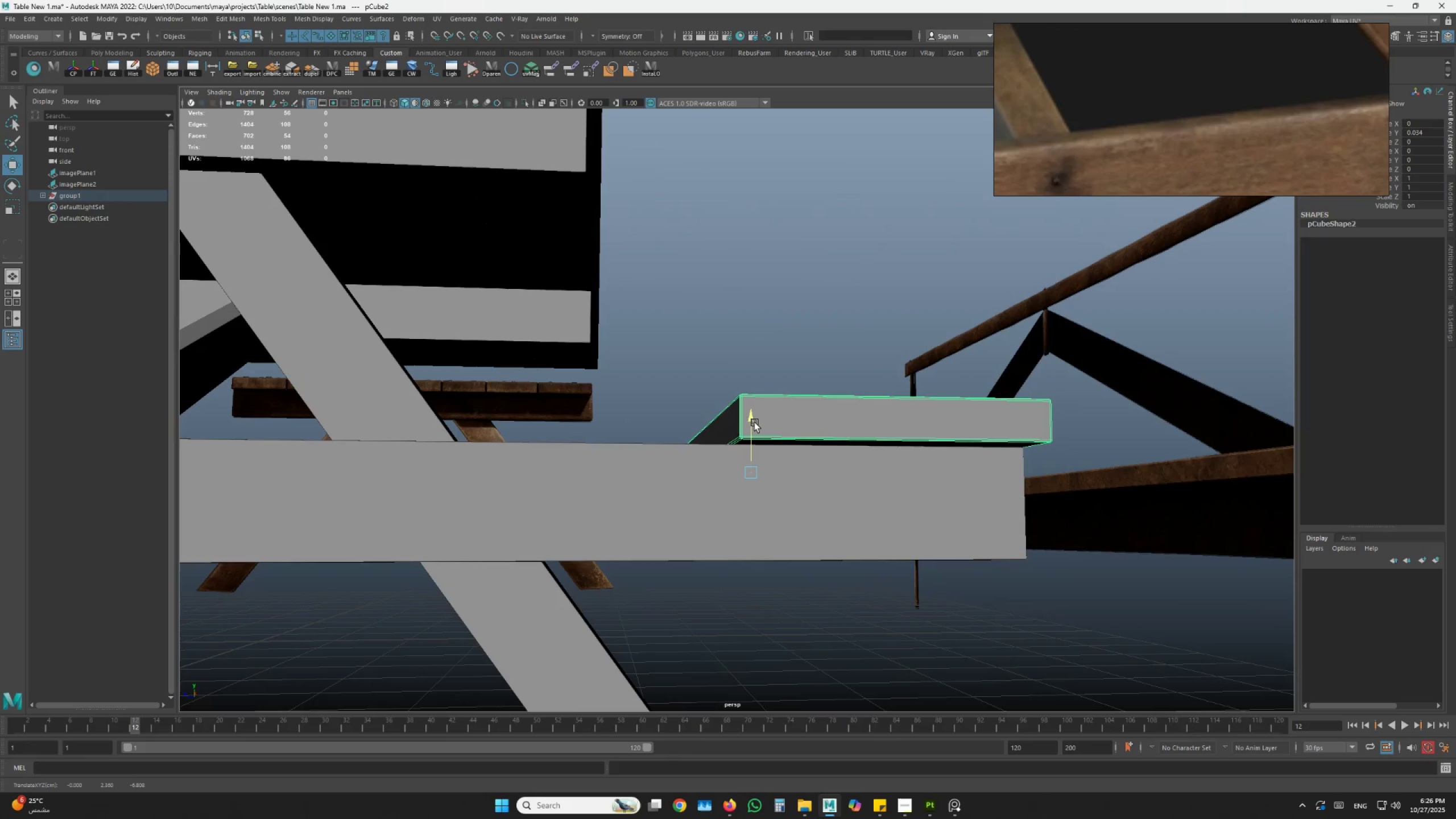 
hold_key(key=AltLeft, duration=0.52)
left_click_drag(start_coordinate=[750, 439], to_coordinate=[726, 453])
 